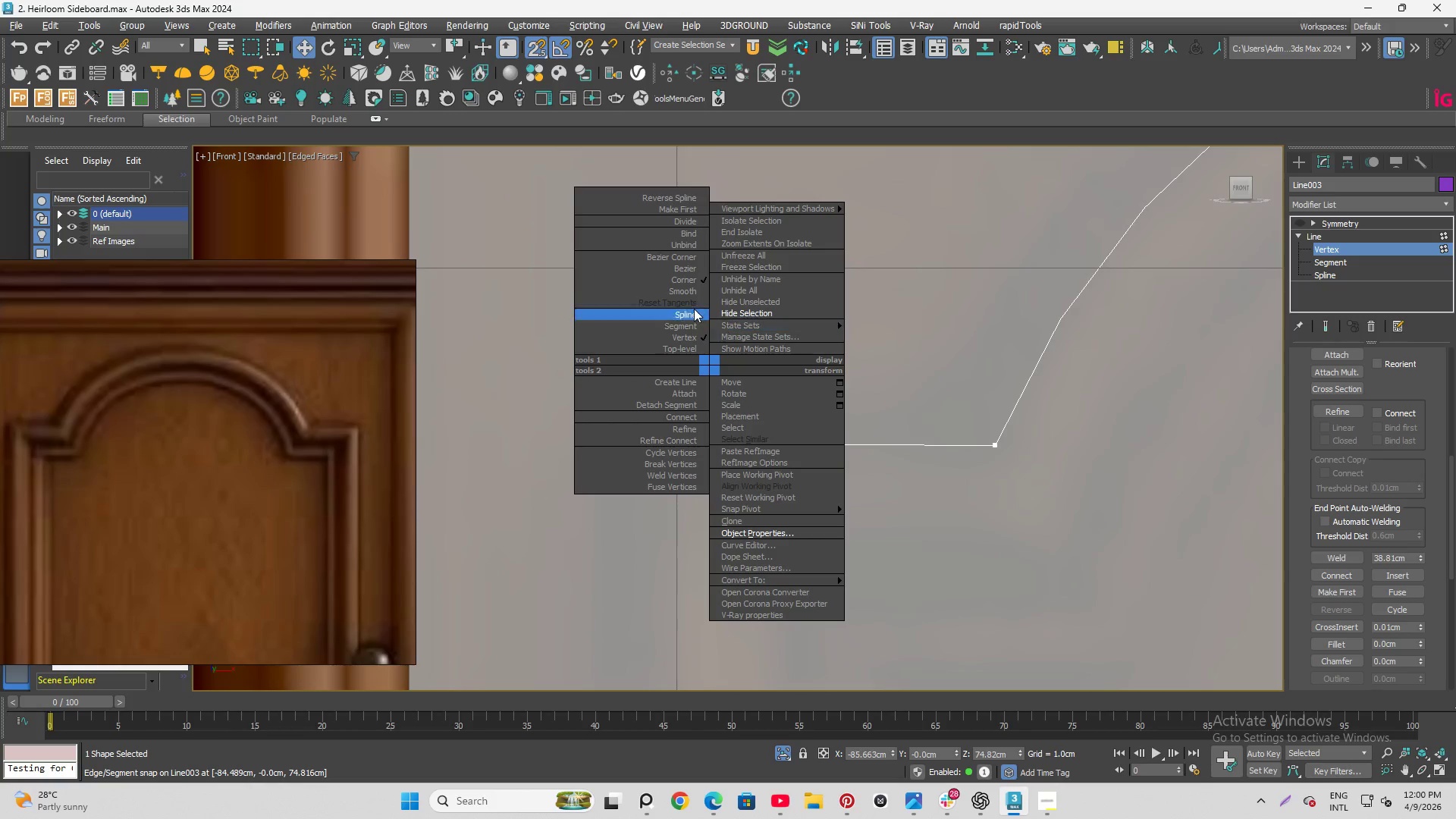 
left_click([684, 284])
 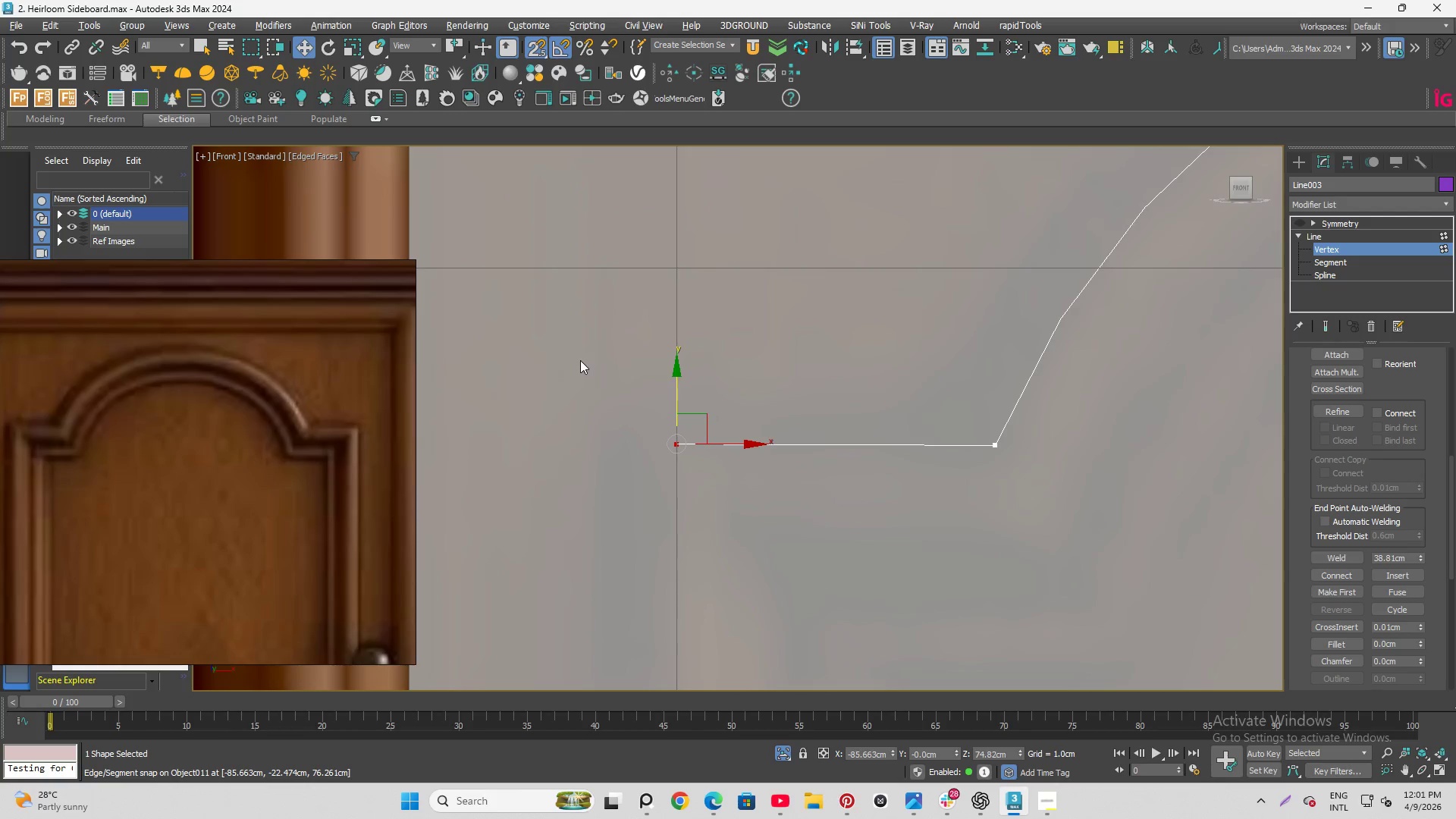 
left_click_drag(start_coordinate=[607, 401], to_coordinate=[726, 517])
 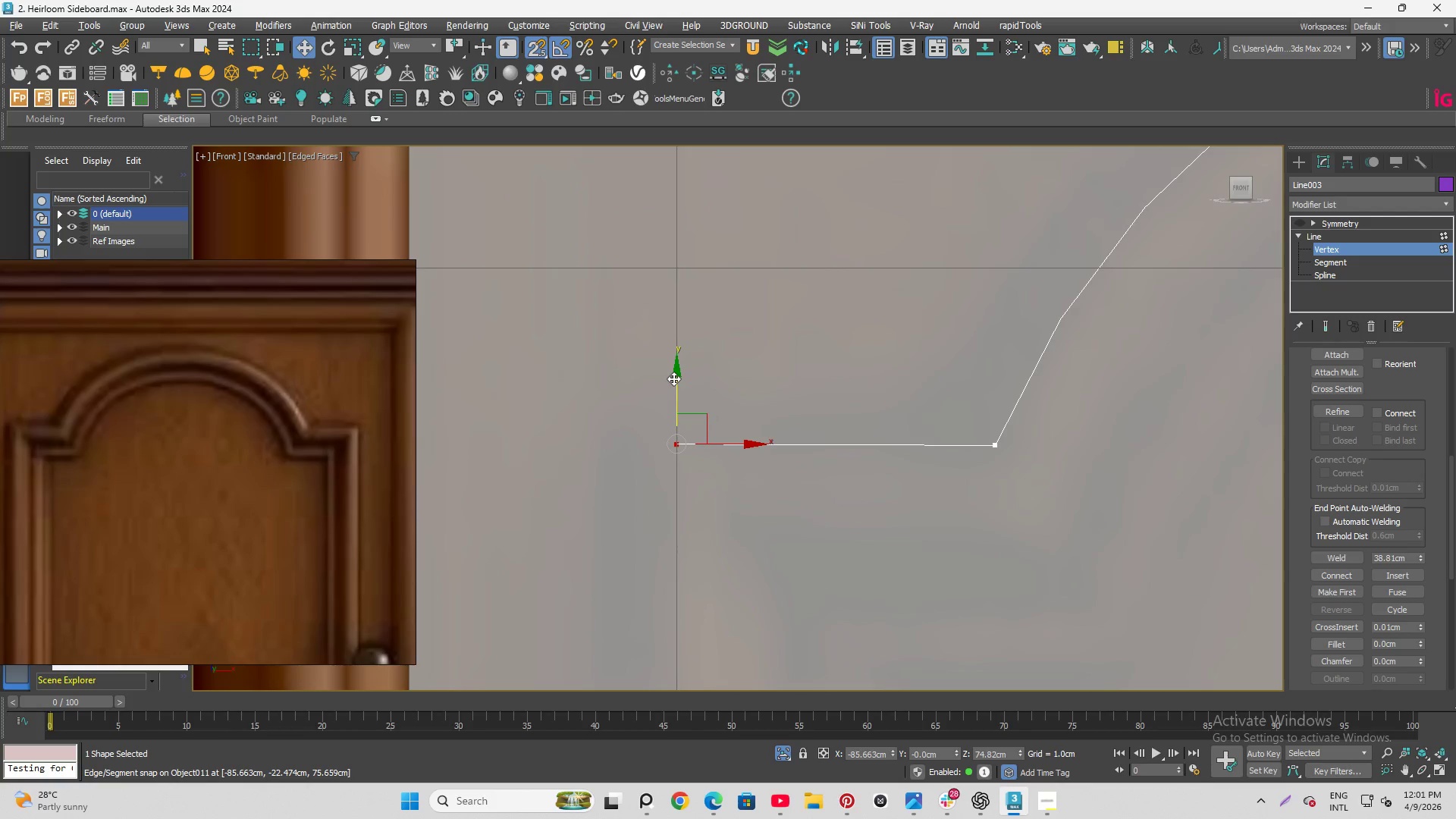 
left_click_drag(start_coordinate=[673, 378], to_coordinate=[994, 445])
 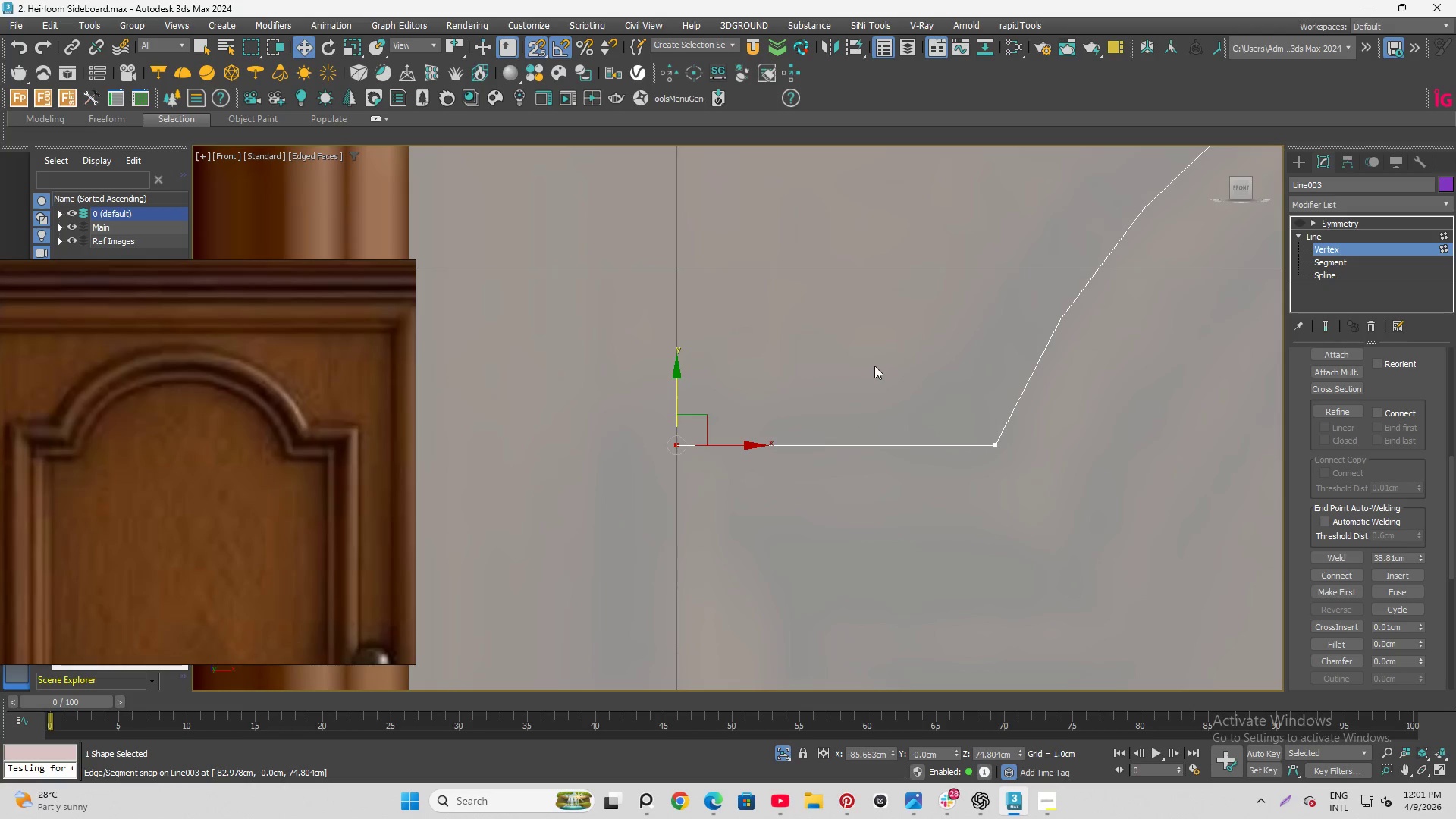 
left_click_drag(start_coordinate=[896, 384], to_coordinate=[1036, 534])
 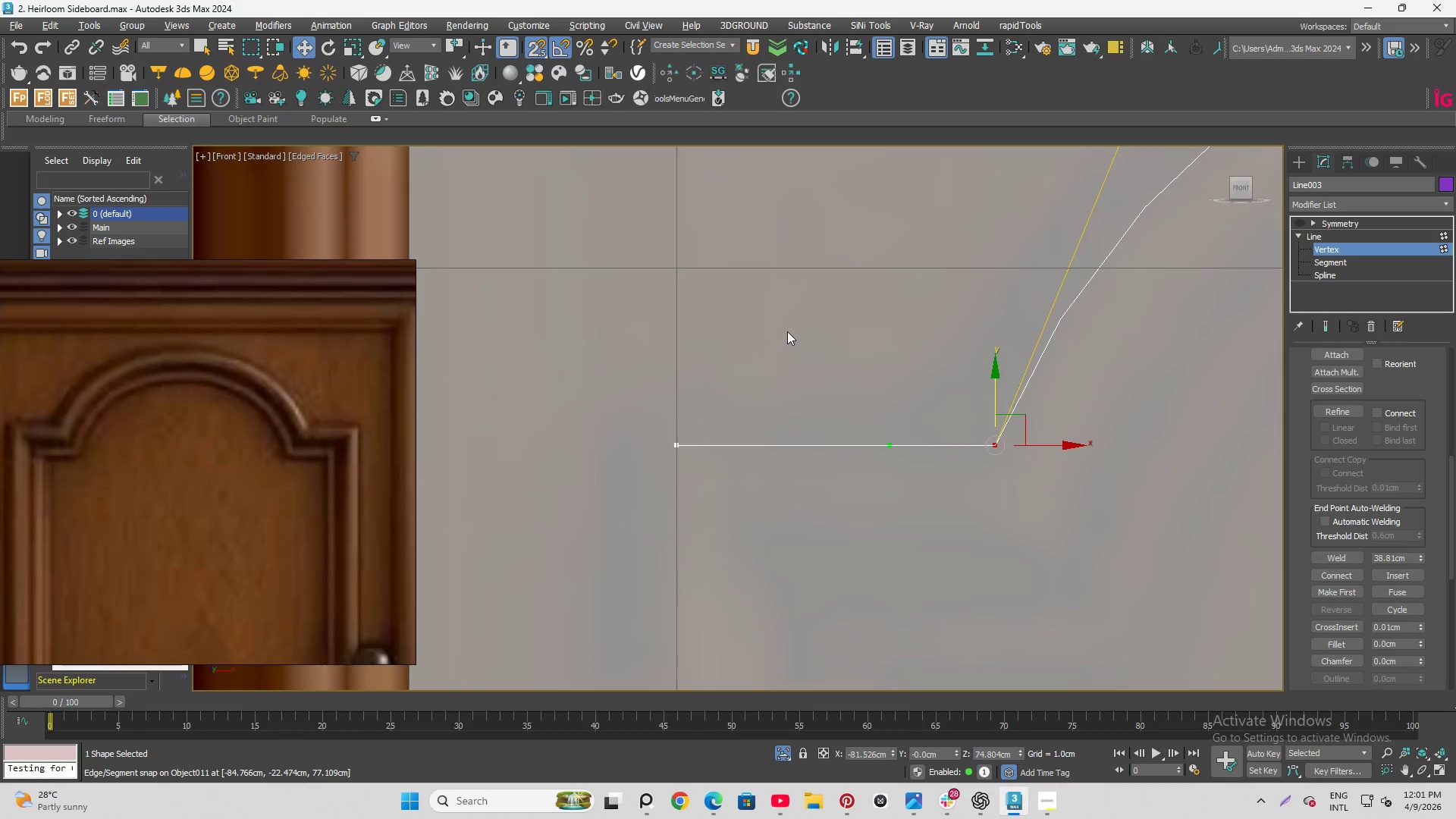 
right_click([783, 326])
 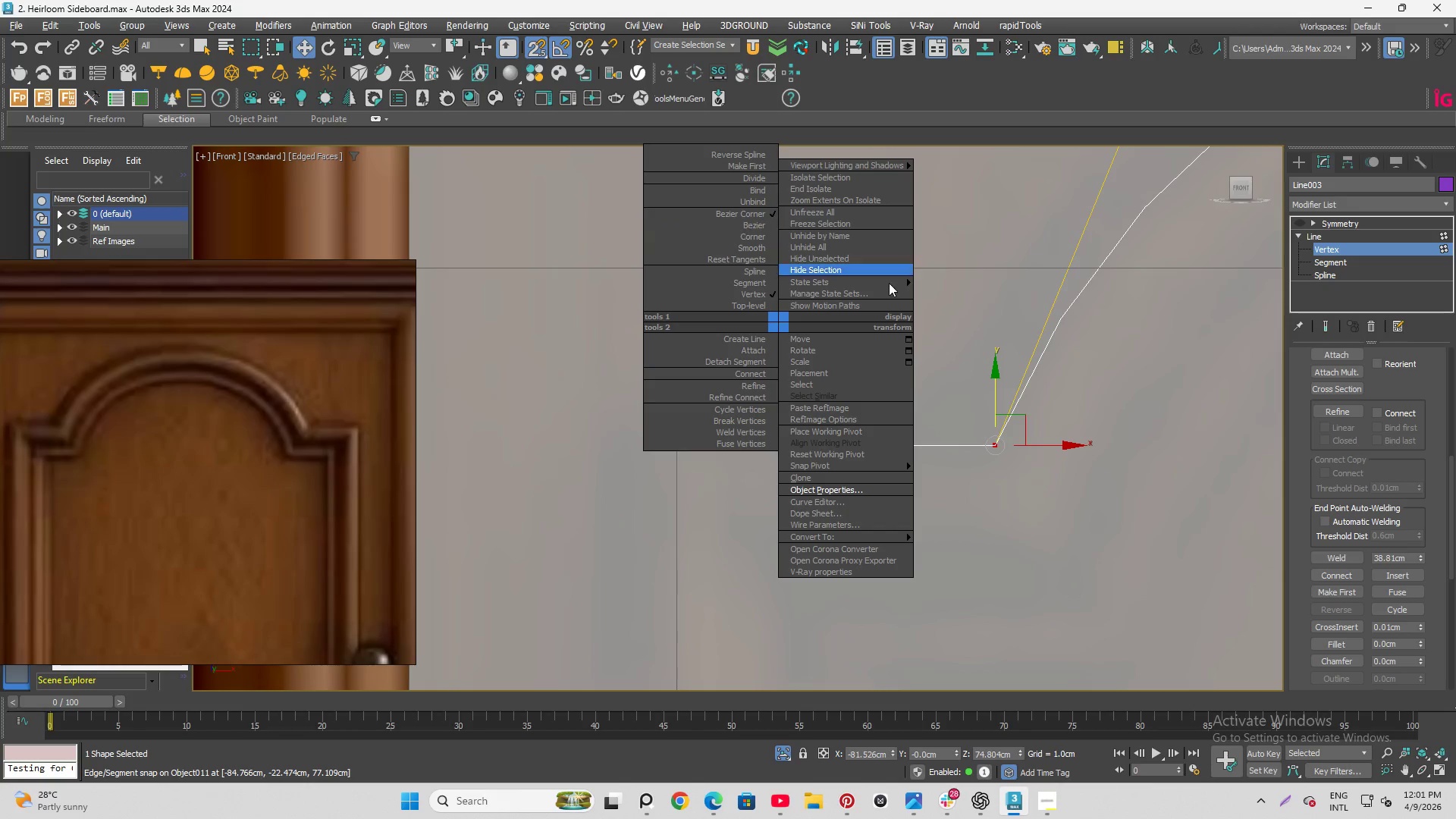 
left_click([1264, 541])
 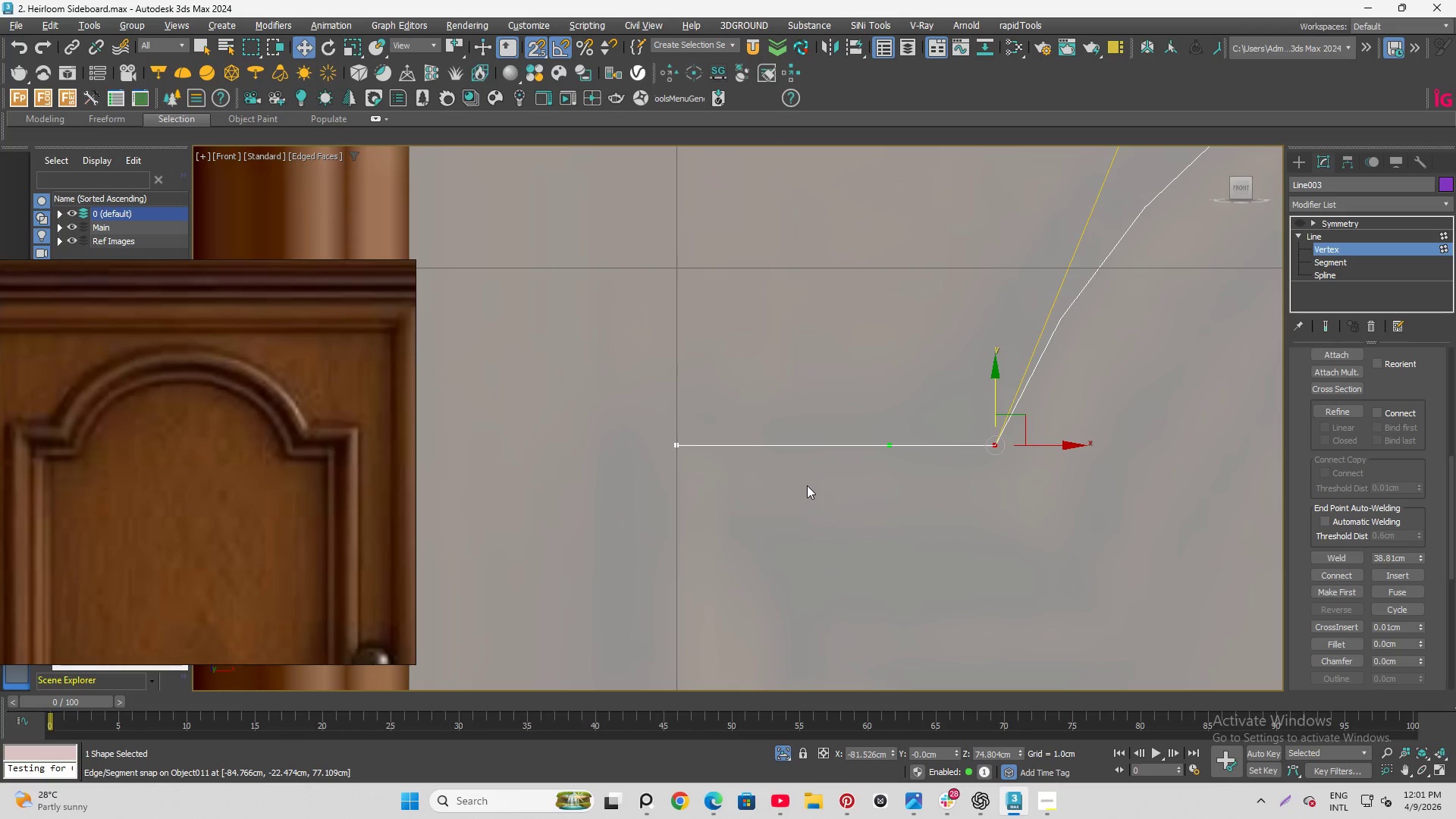 
left_click([803, 484])
 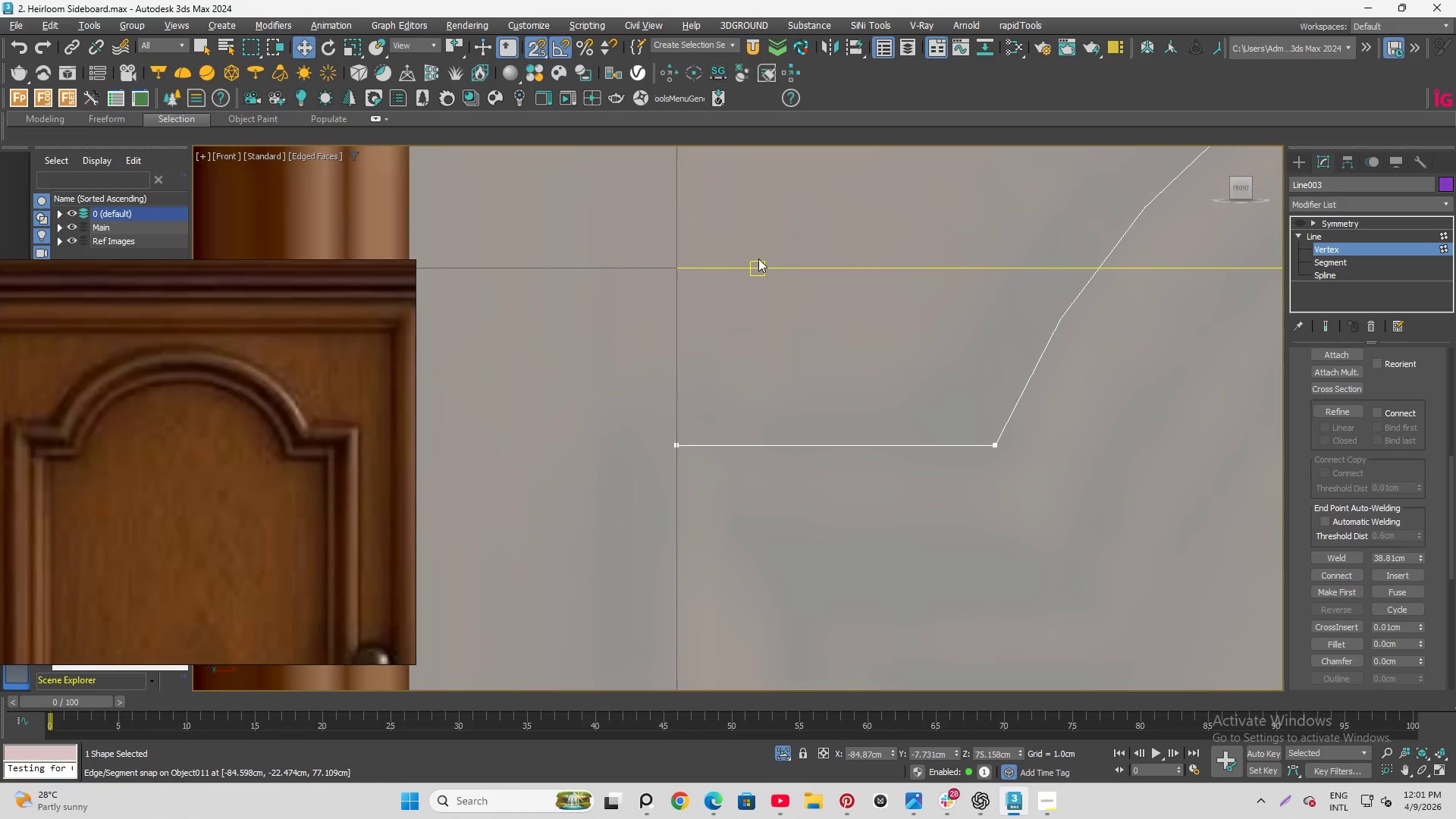 
scroll: coordinate [748, 271], scroll_direction: down, amount: 6.0
 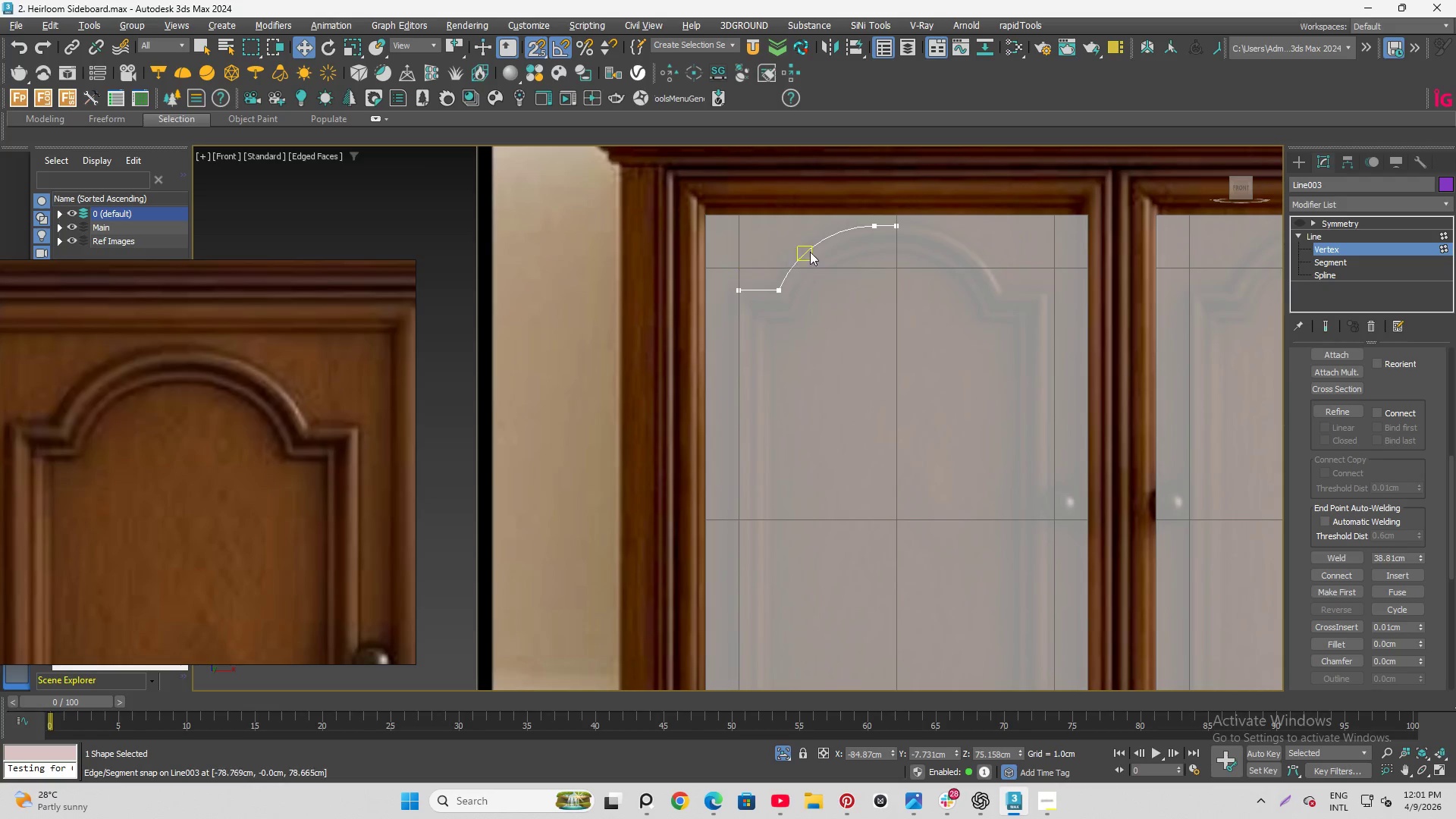 
scroll: coordinate [896, 221], scroll_direction: up, amount: 5.0
 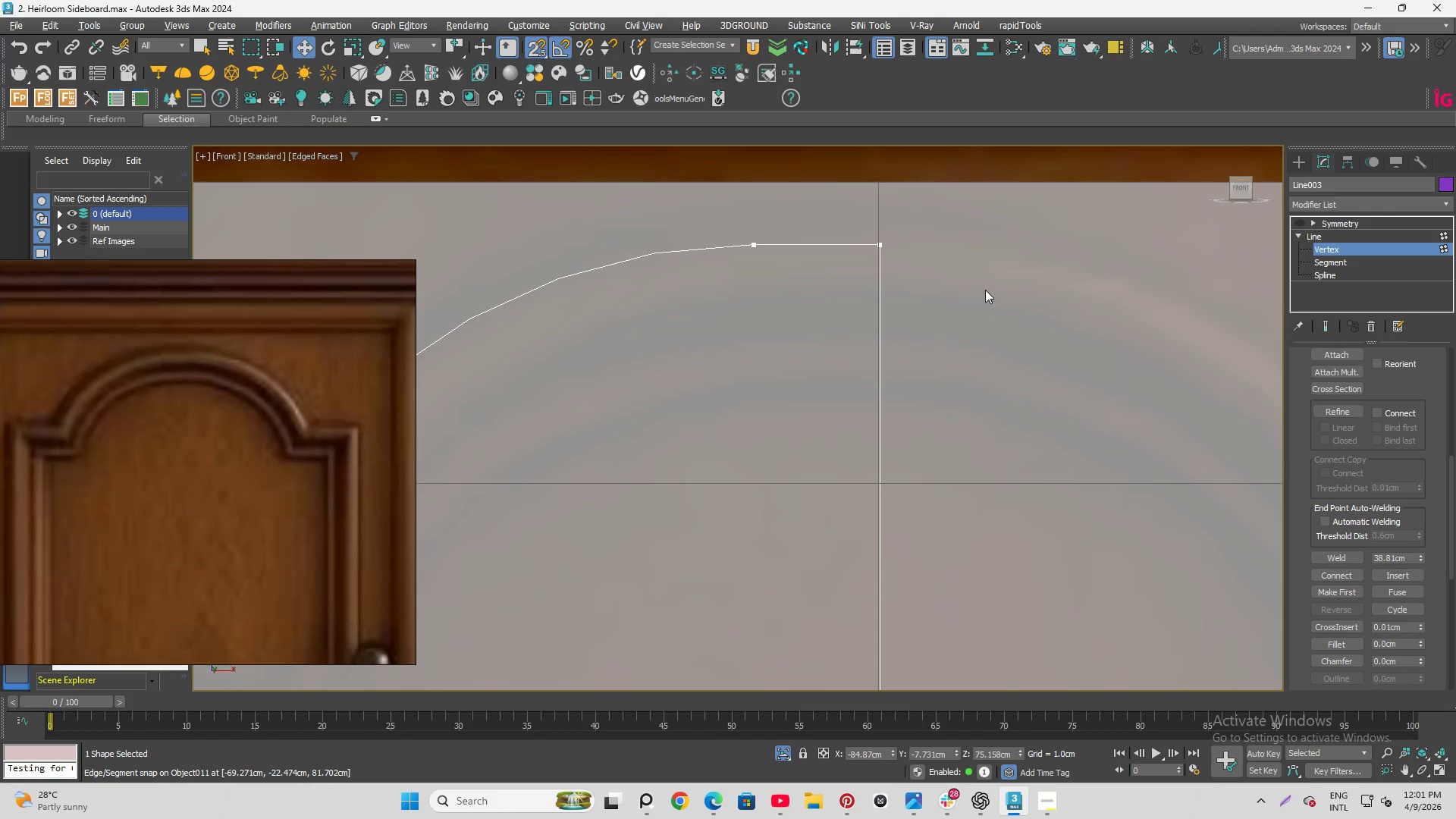 
scroll: coordinate [946, 303], scroll_direction: down, amount: 4.0
 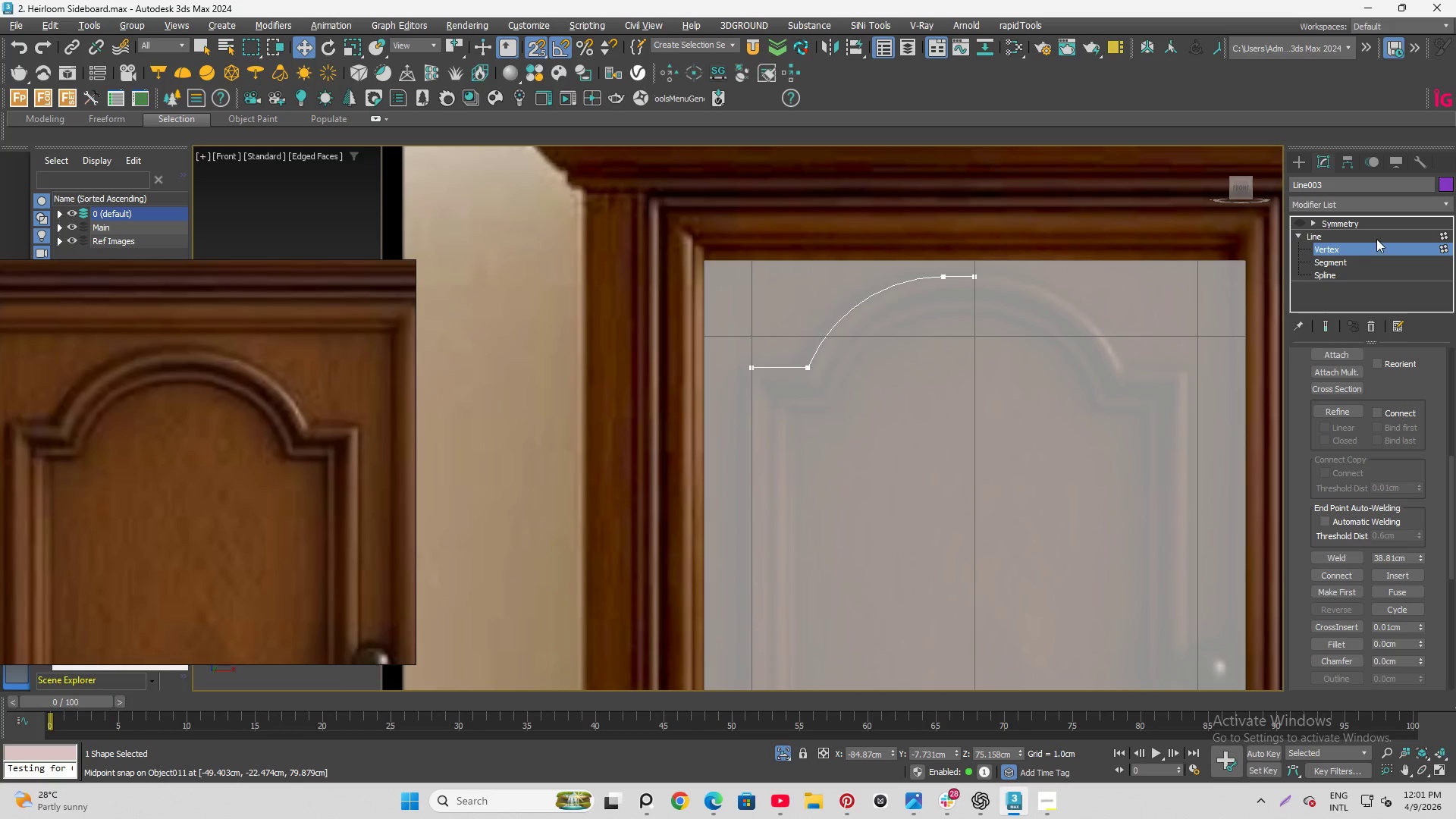 
left_click([1378, 247])
 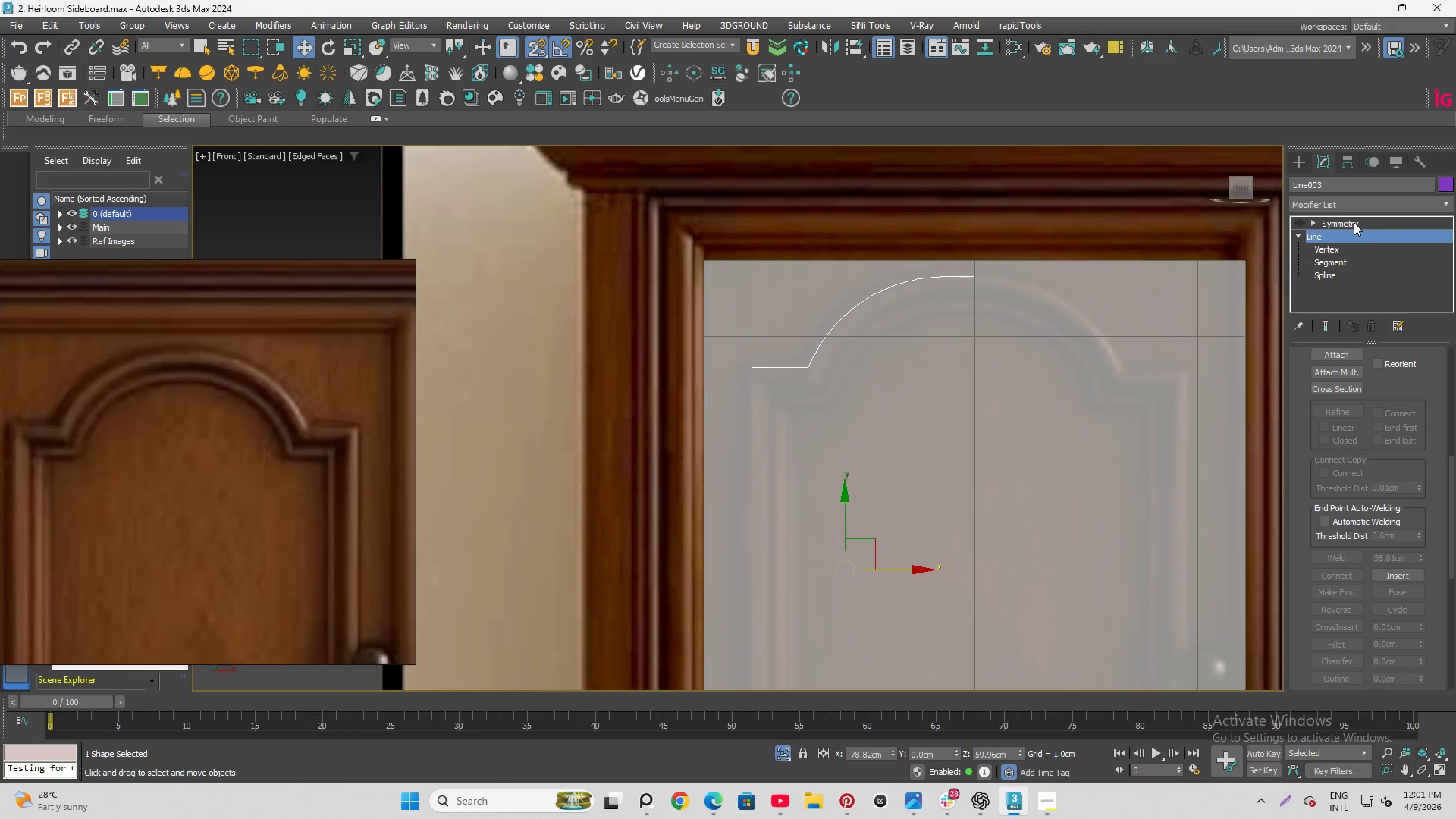 
left_click([1354, 222])
 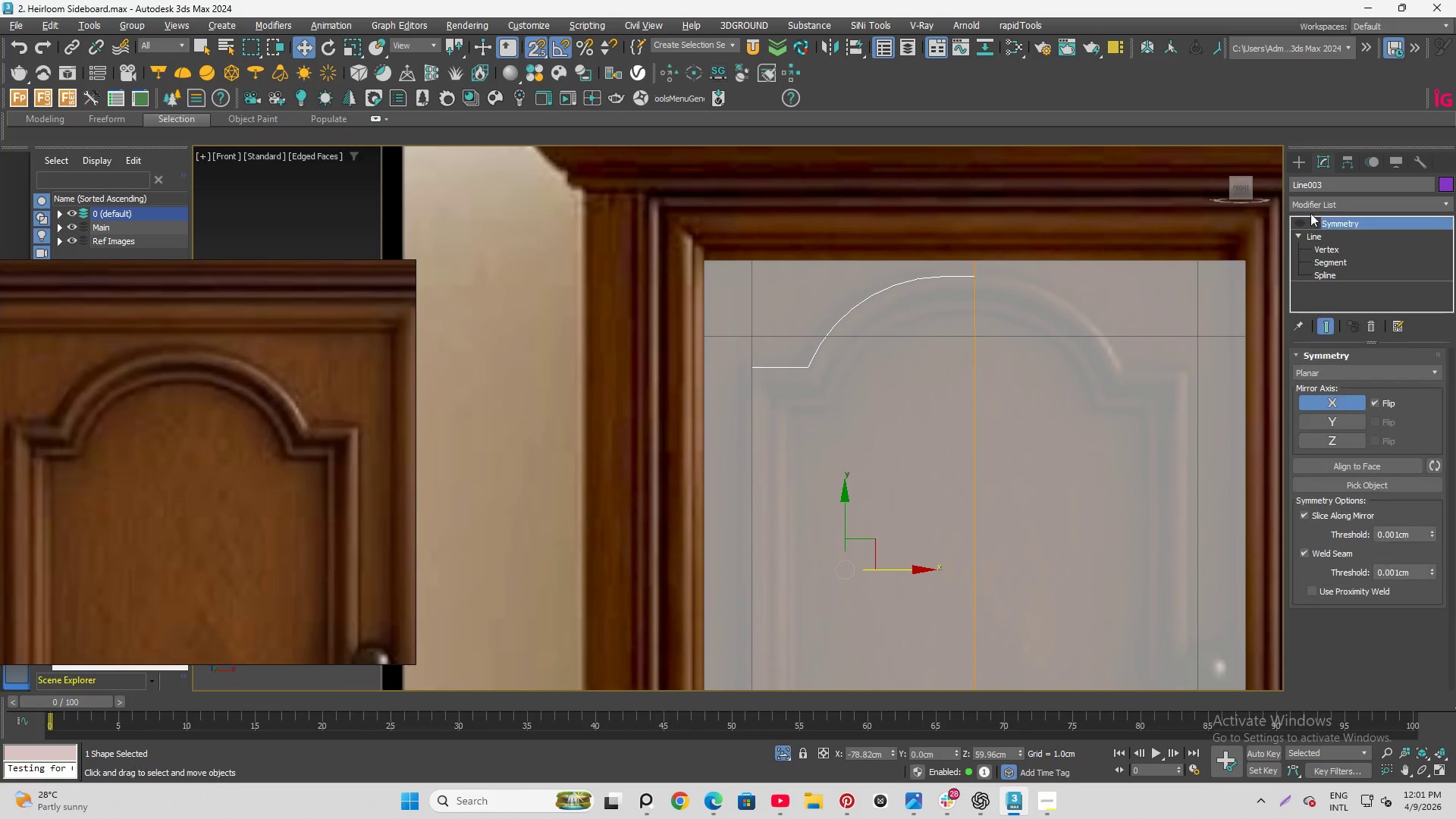 
mouse_move([1272, 231])
 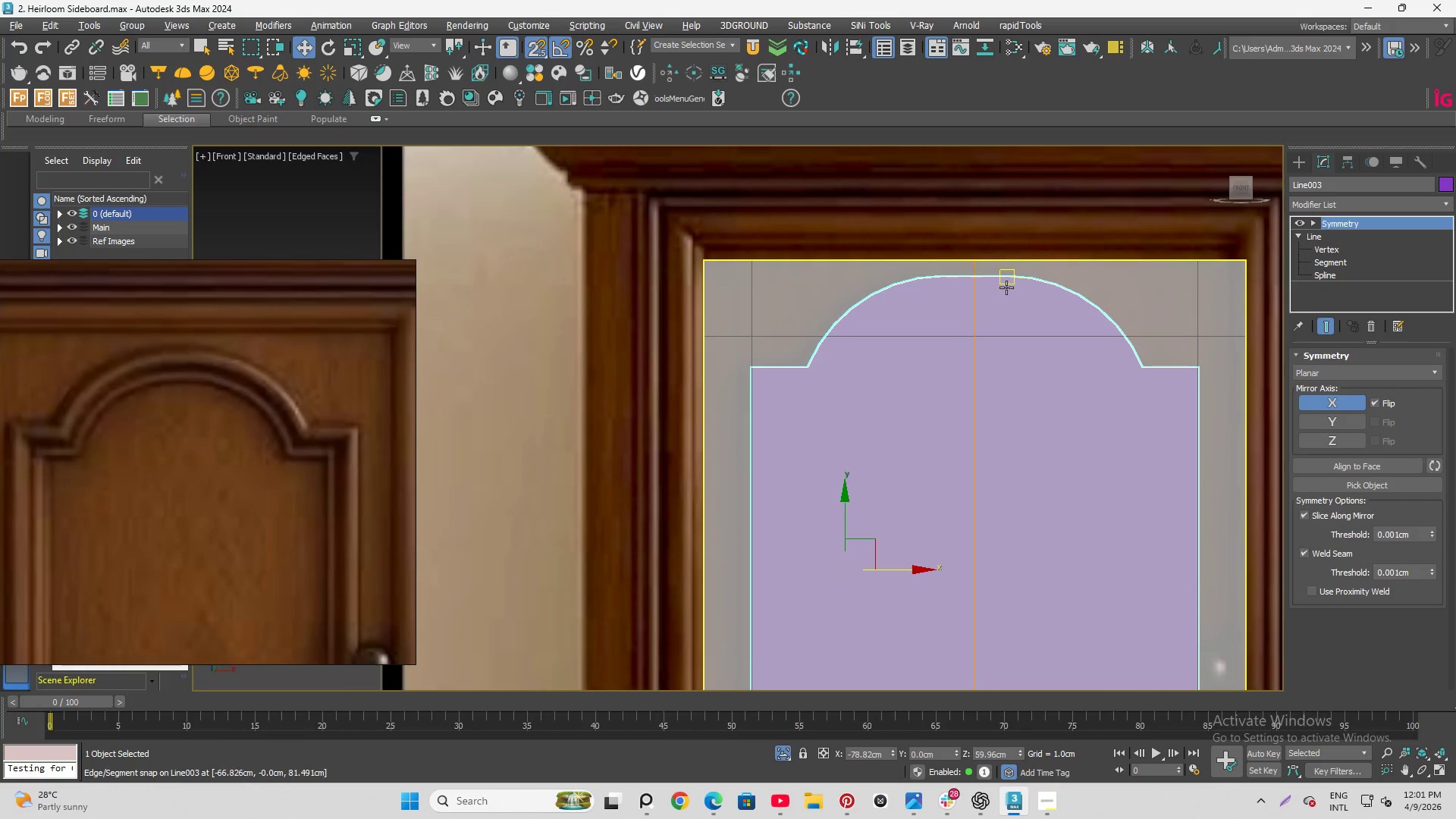 
scroll: coordinate [1006, 287], scroll_direction: up, amount: 2.0
 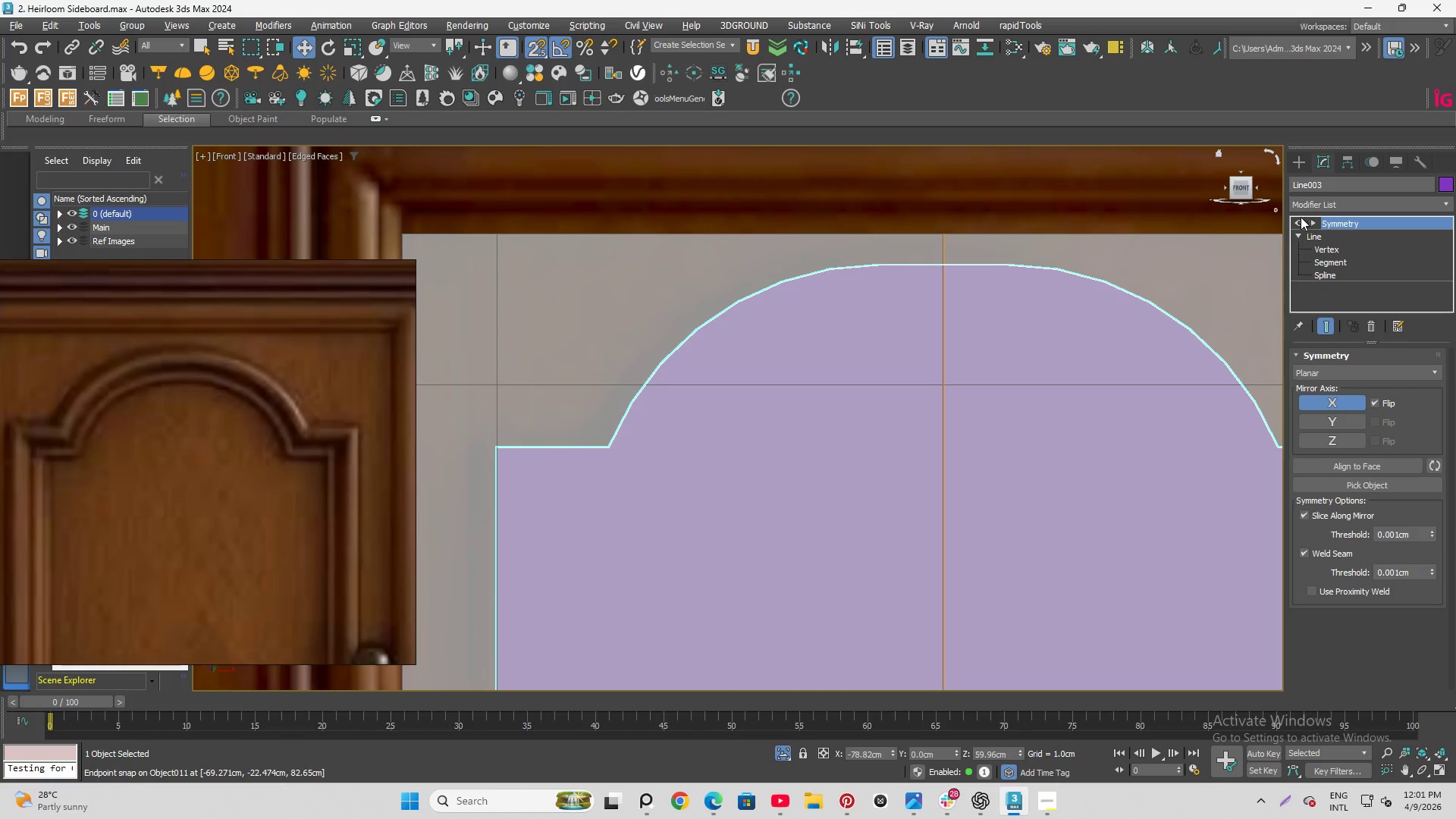 
left_click([1298, 221])
 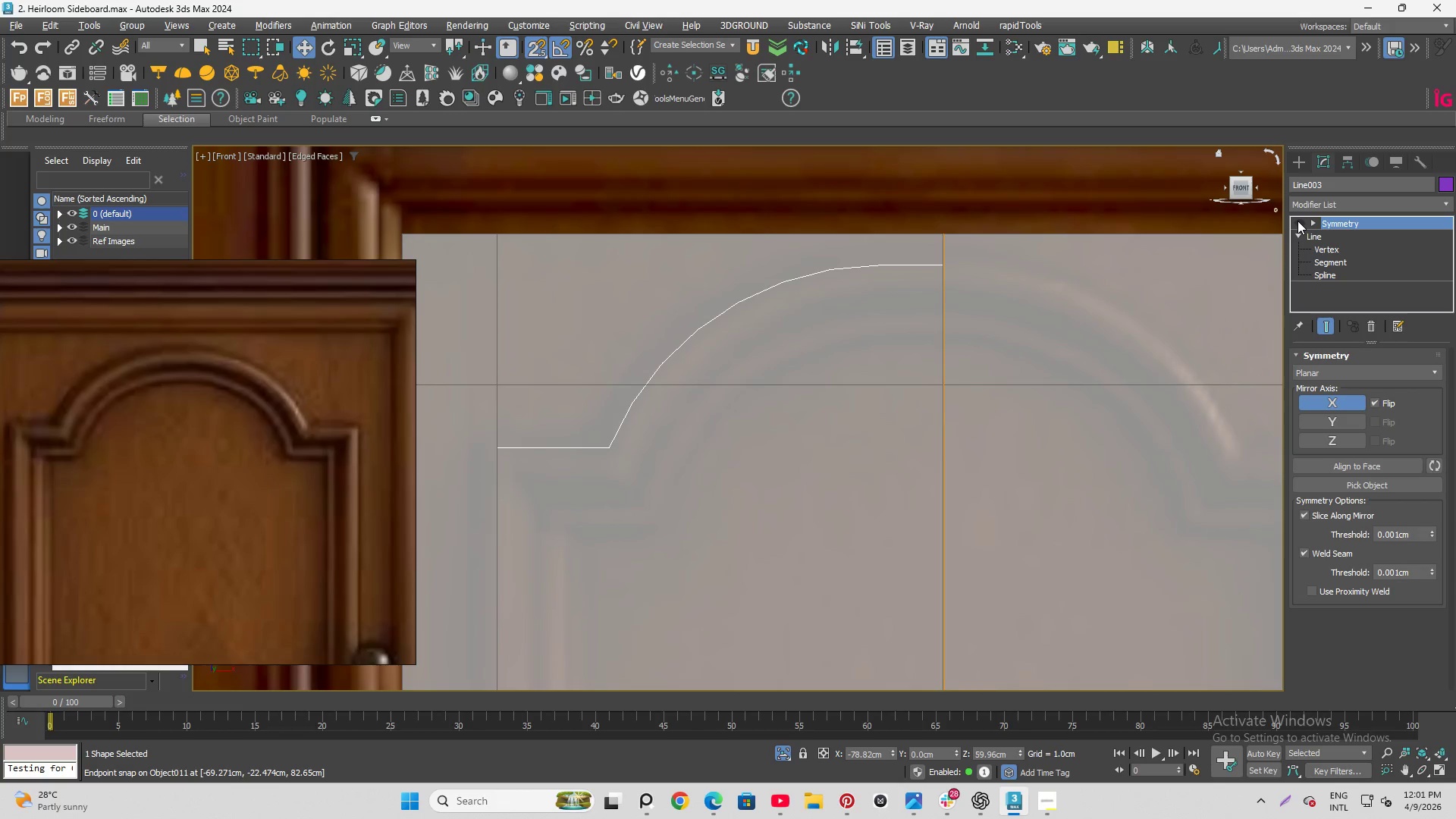 
left_click([1298, 221])
 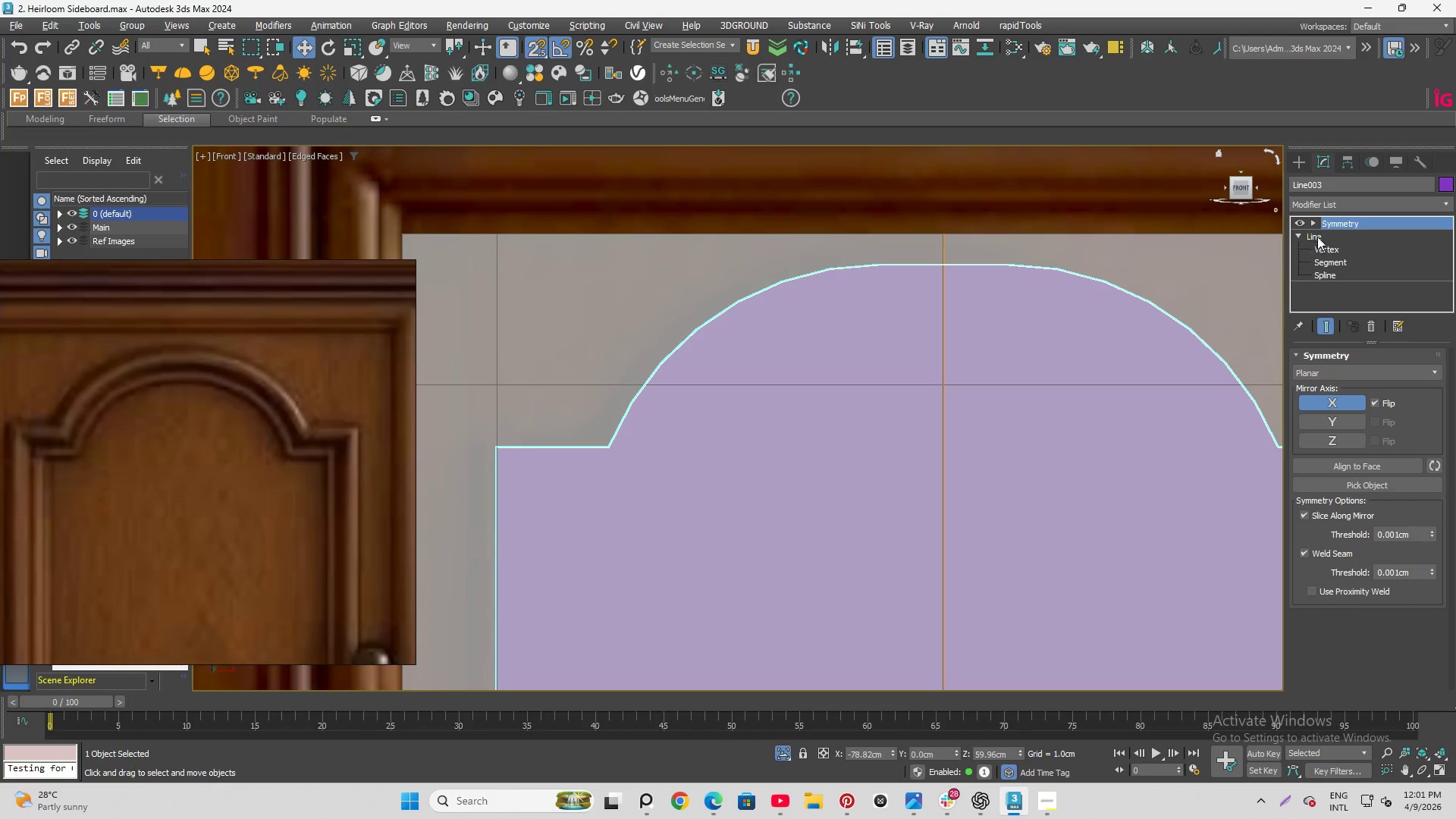 
left_click([1335, 252])
 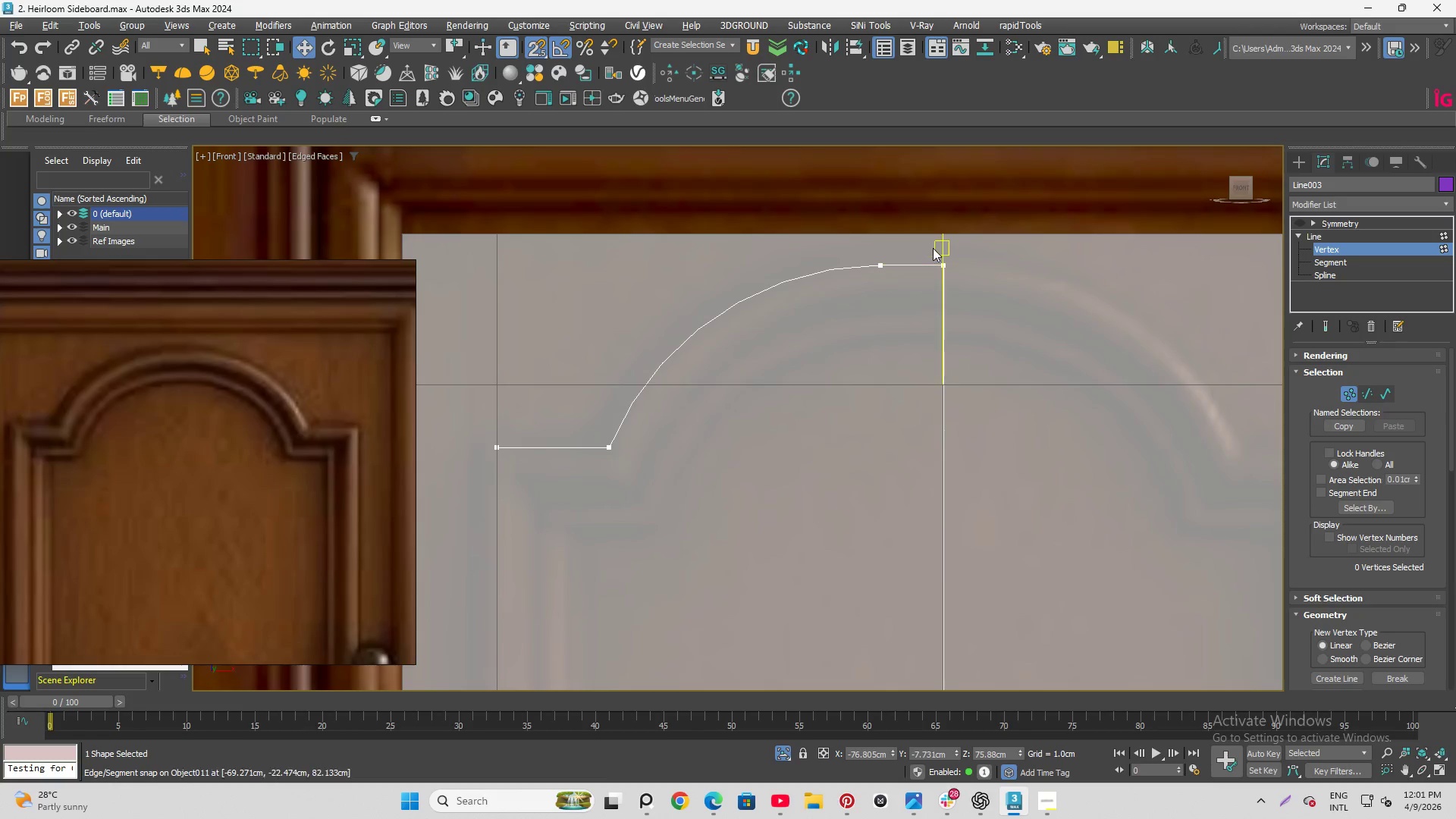 
scroll: coordinate [933, 246], scroll_direction: up, amount: 3.0
 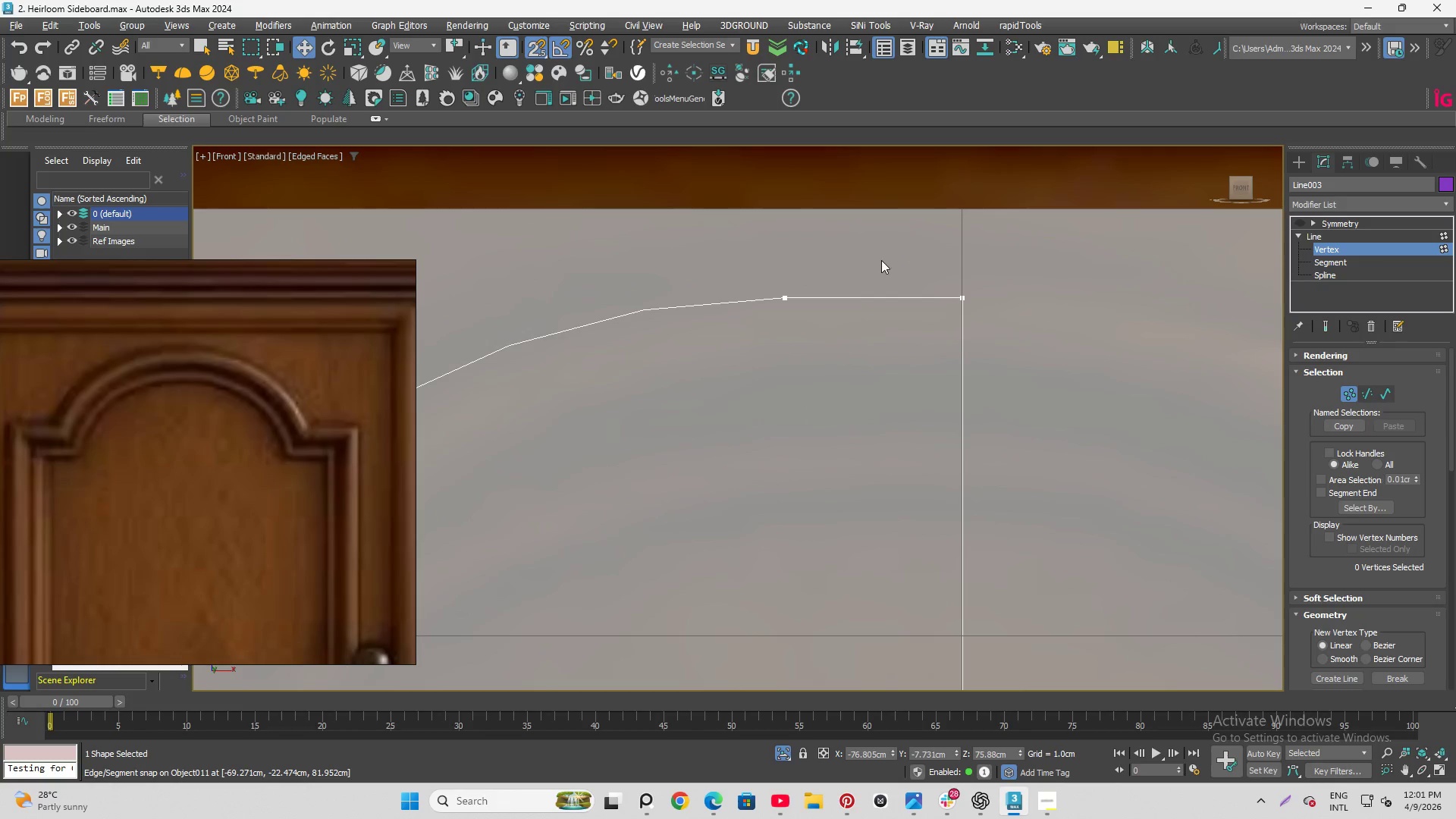 
left_click_drag(start_coordinate=[887, 260], to_coordinate=[1001, 344])
 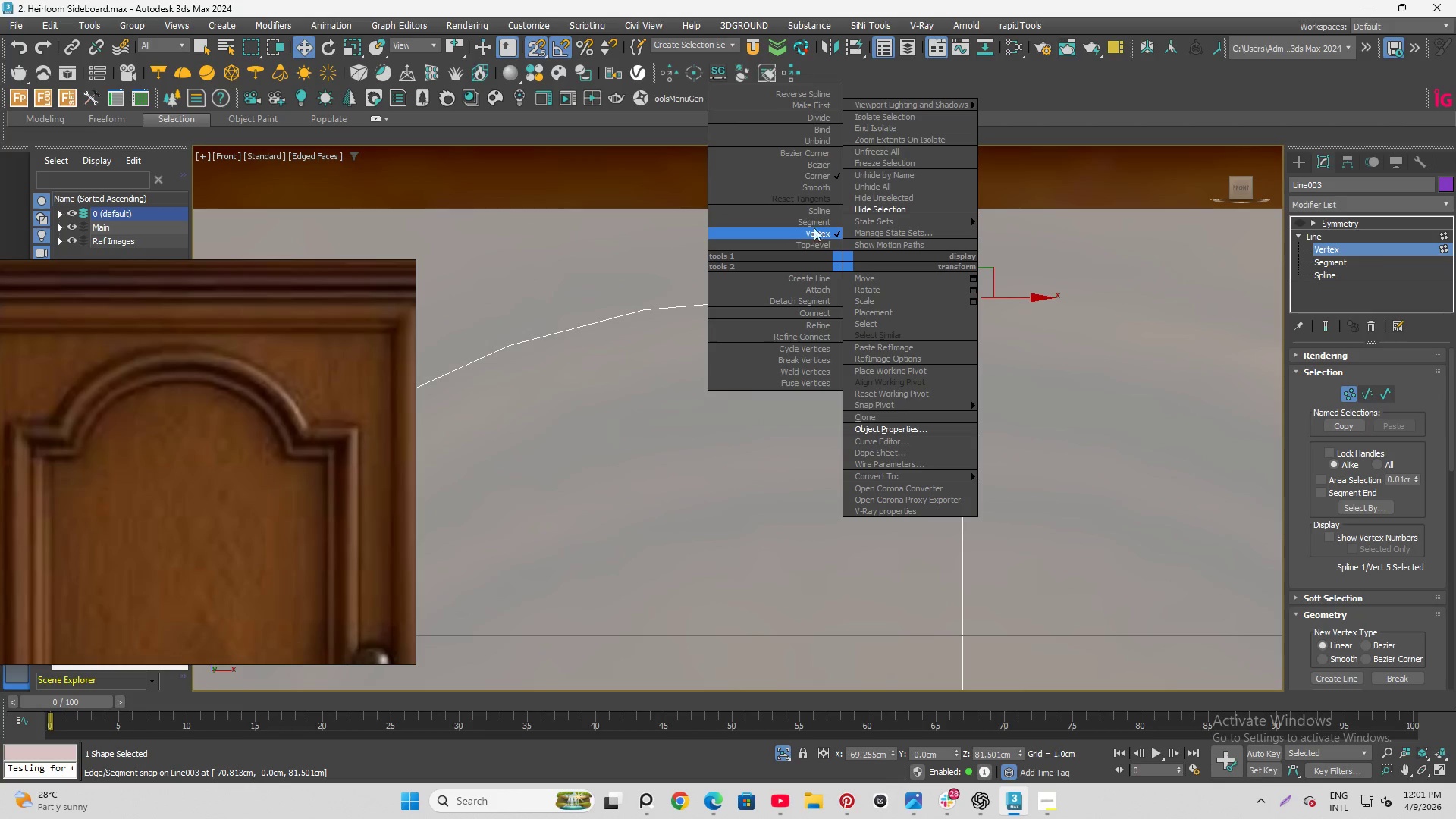 
left_click([803, 182])
 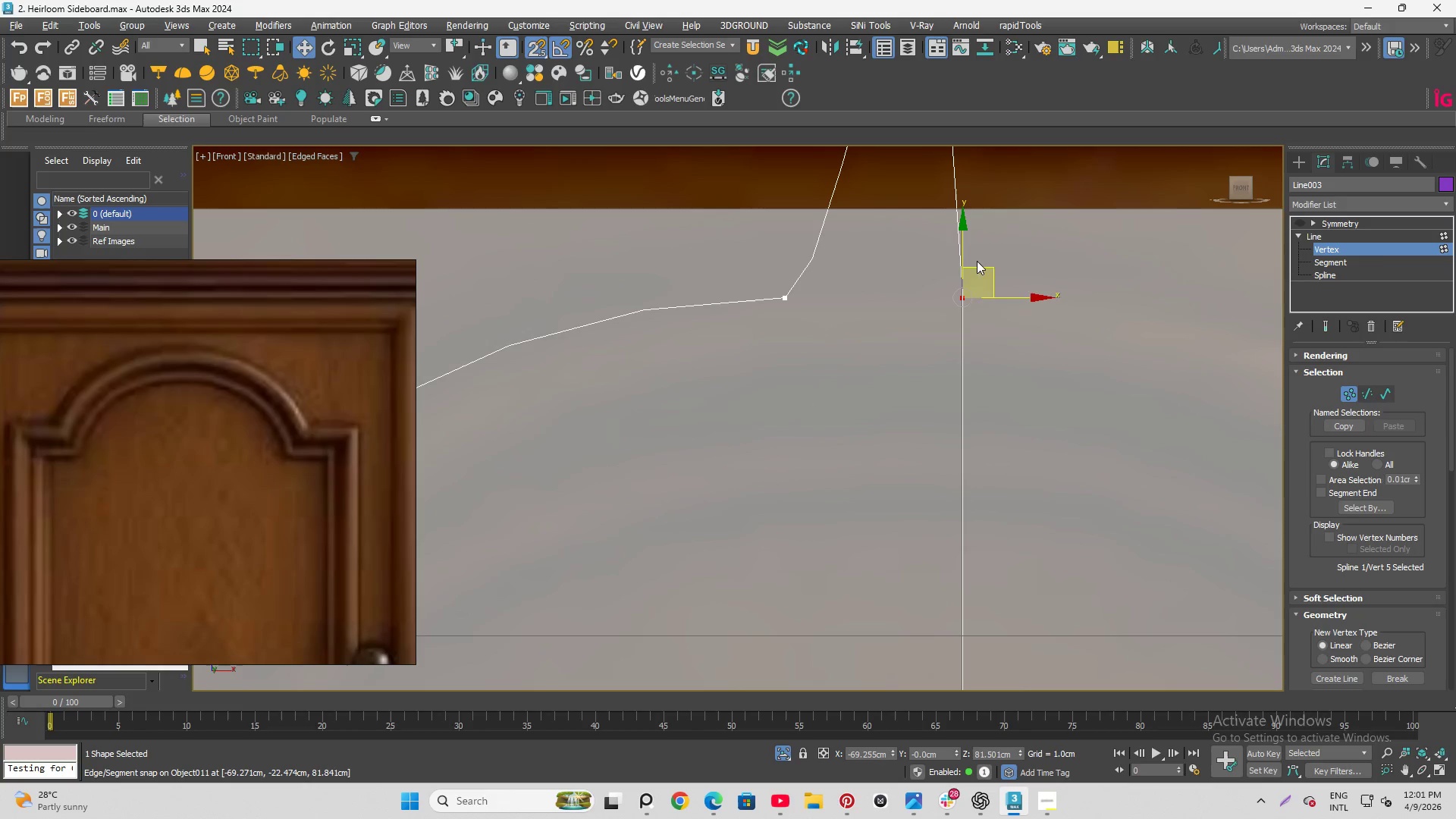 
scroll: coordinate [991, 297], scroll_direction: up, amount: 1.0
 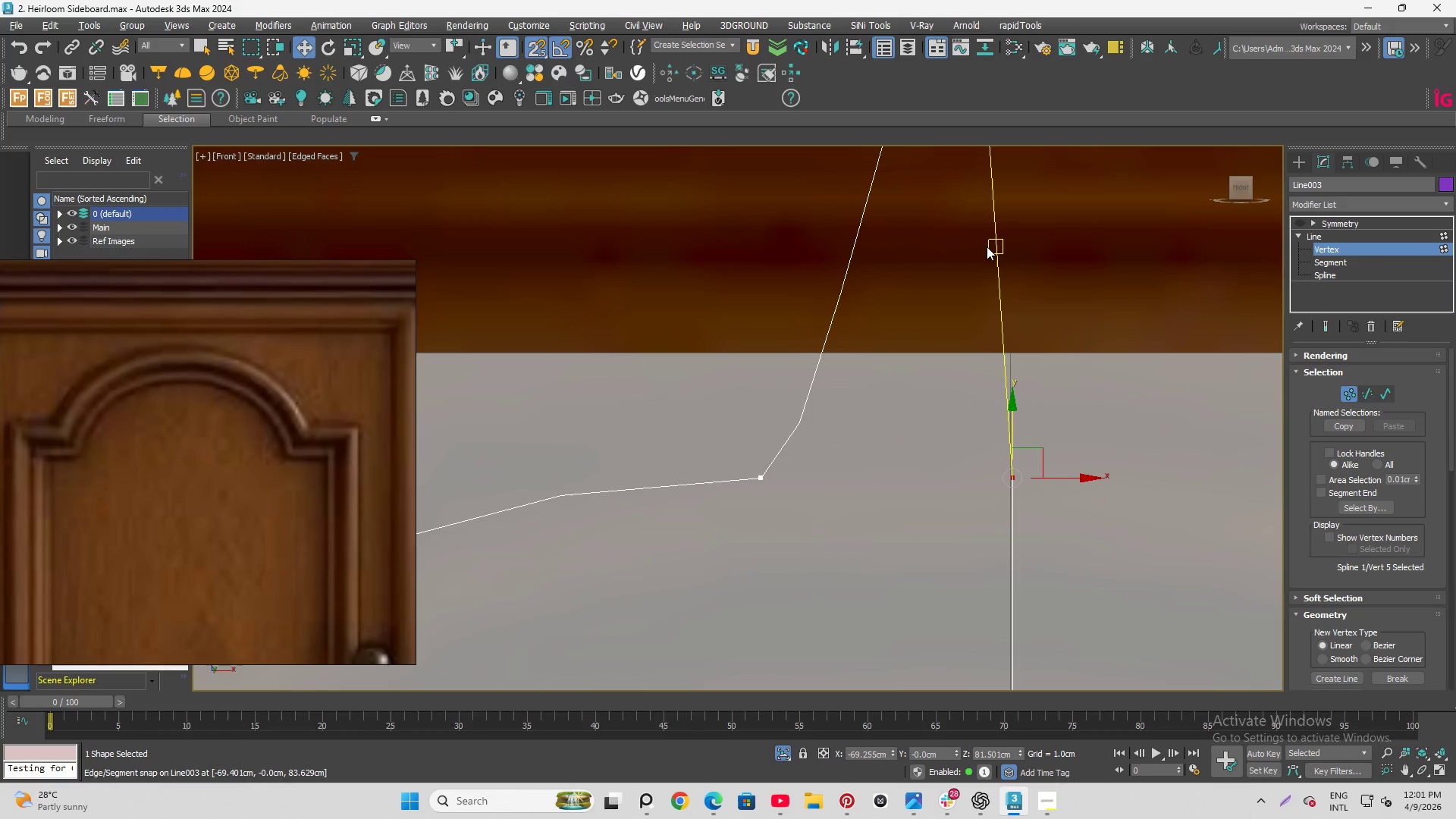 
scroll: coordinate [996, 312], scroll_direction: down, amount: 2.0
 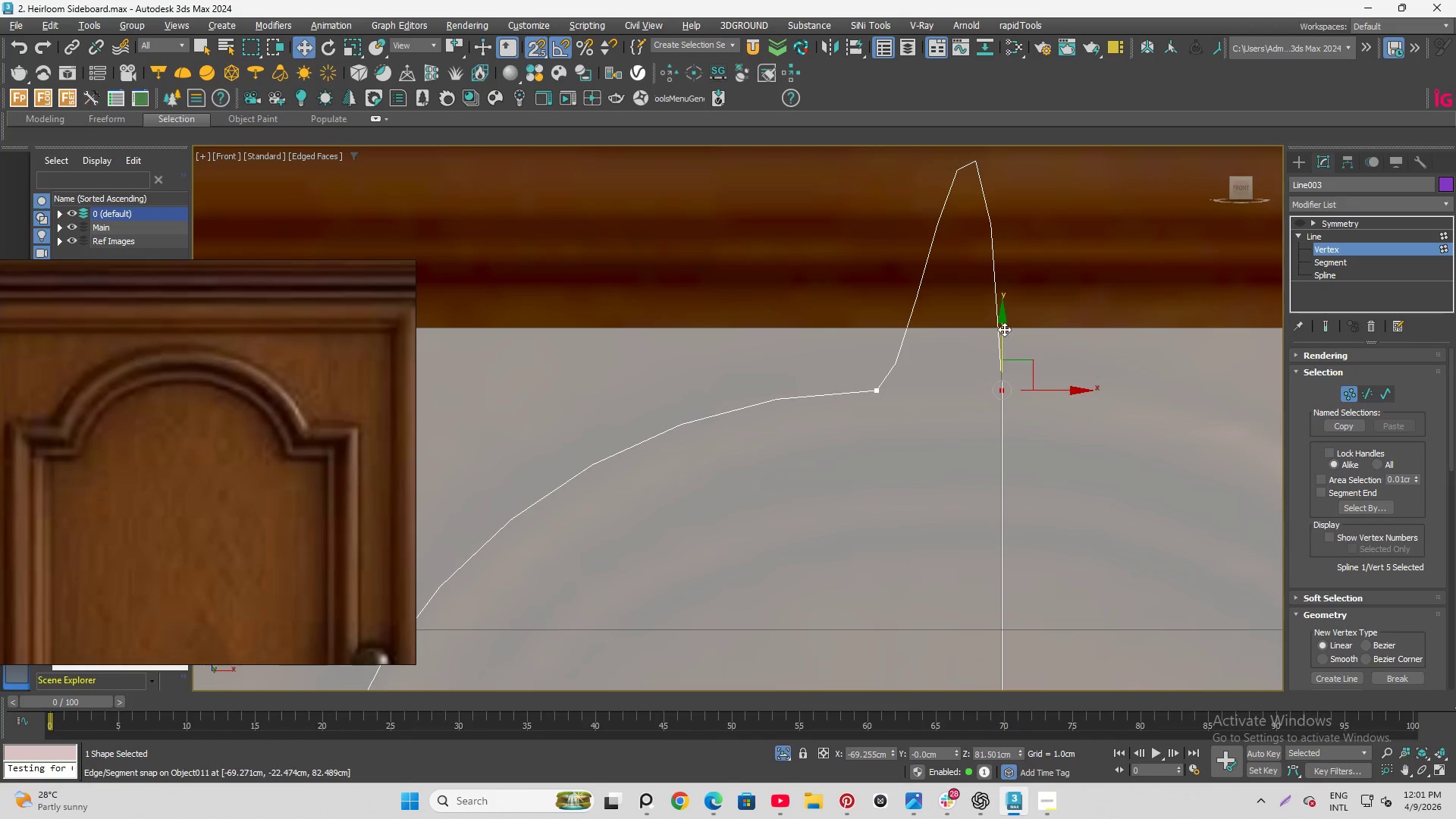 
left_click_drag(start_coordinate=[1004, 328], to_coordinate=[1053, 642])
 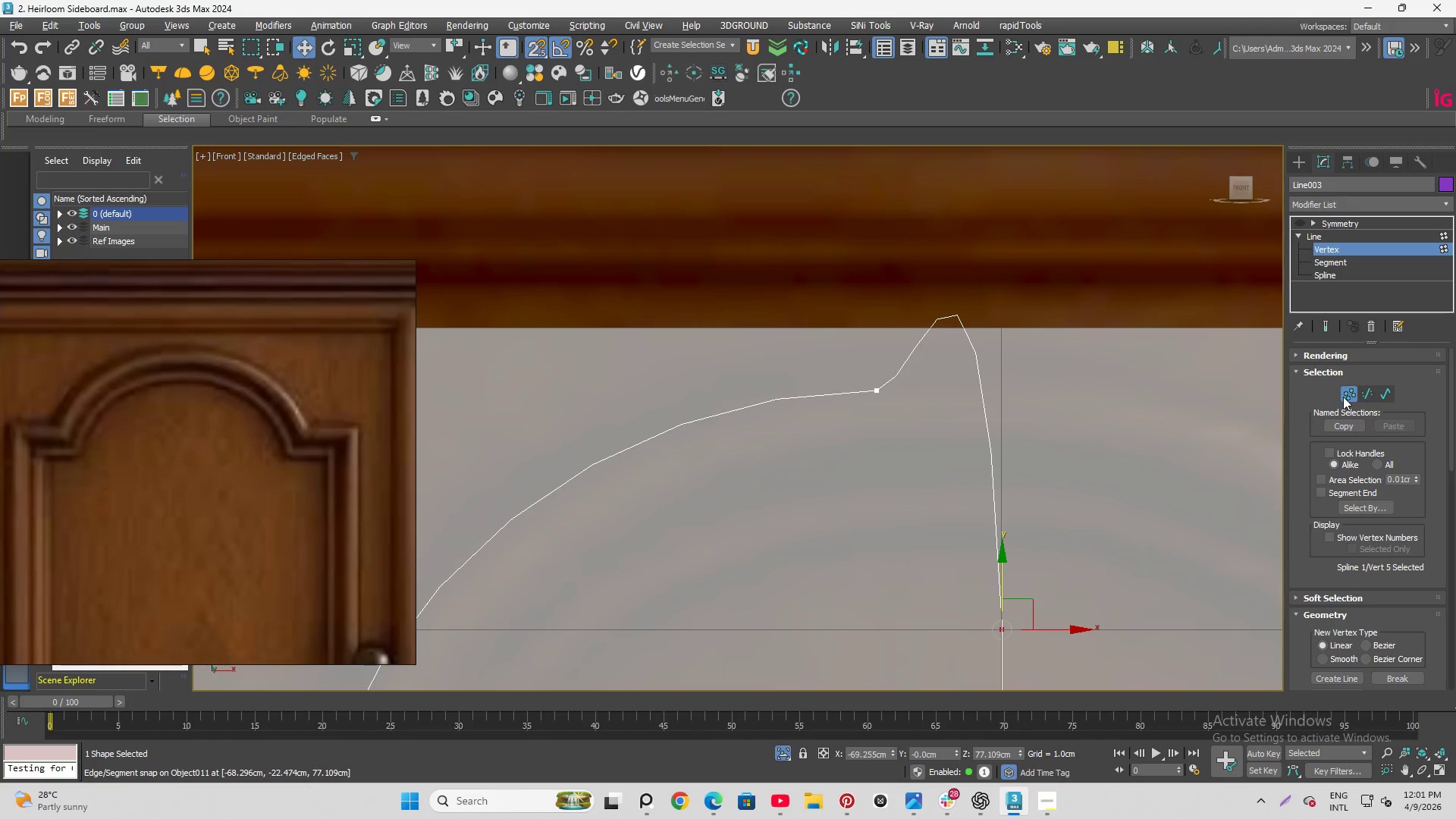 
key(Control+Z)
 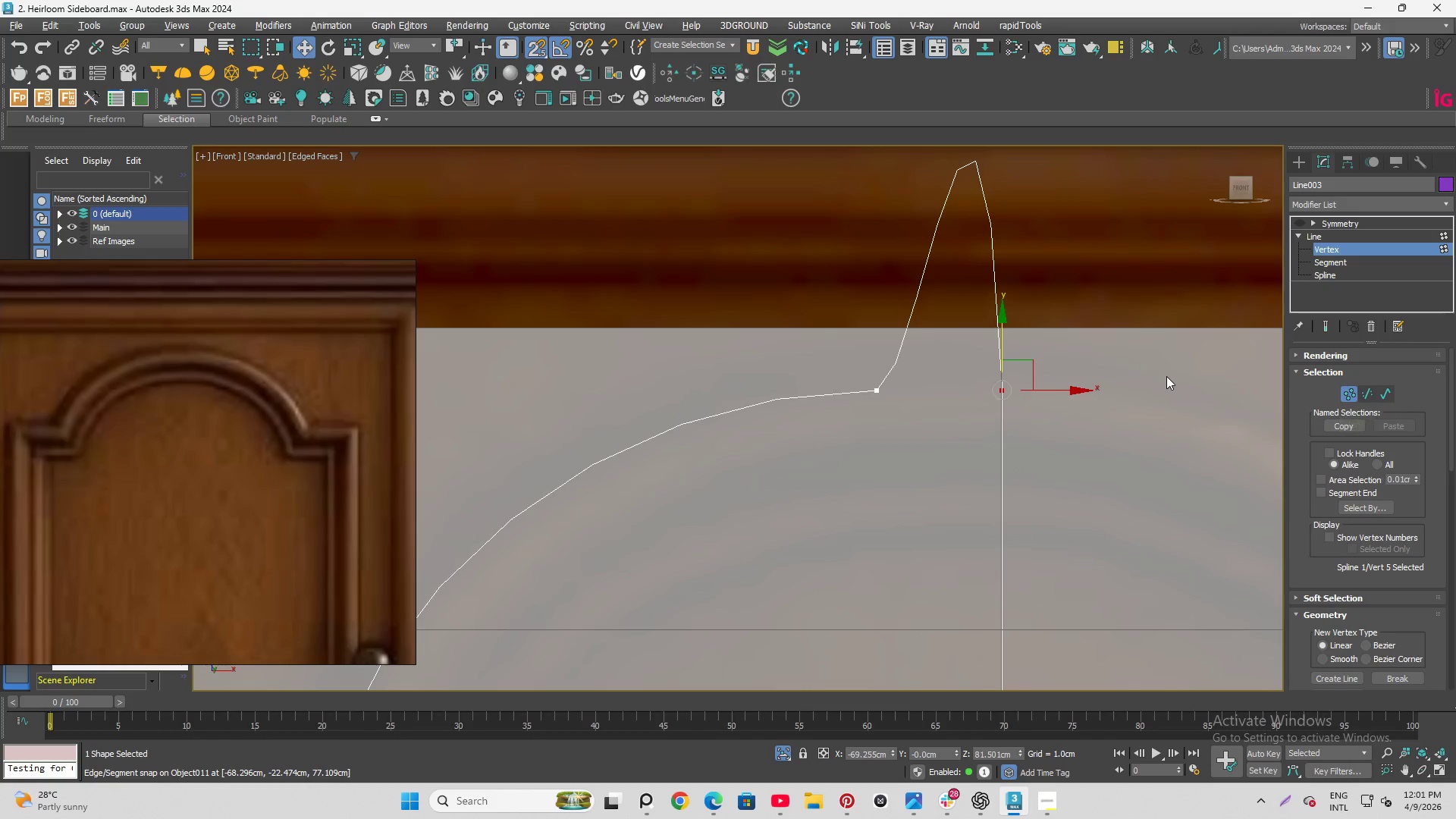 
key(S)
 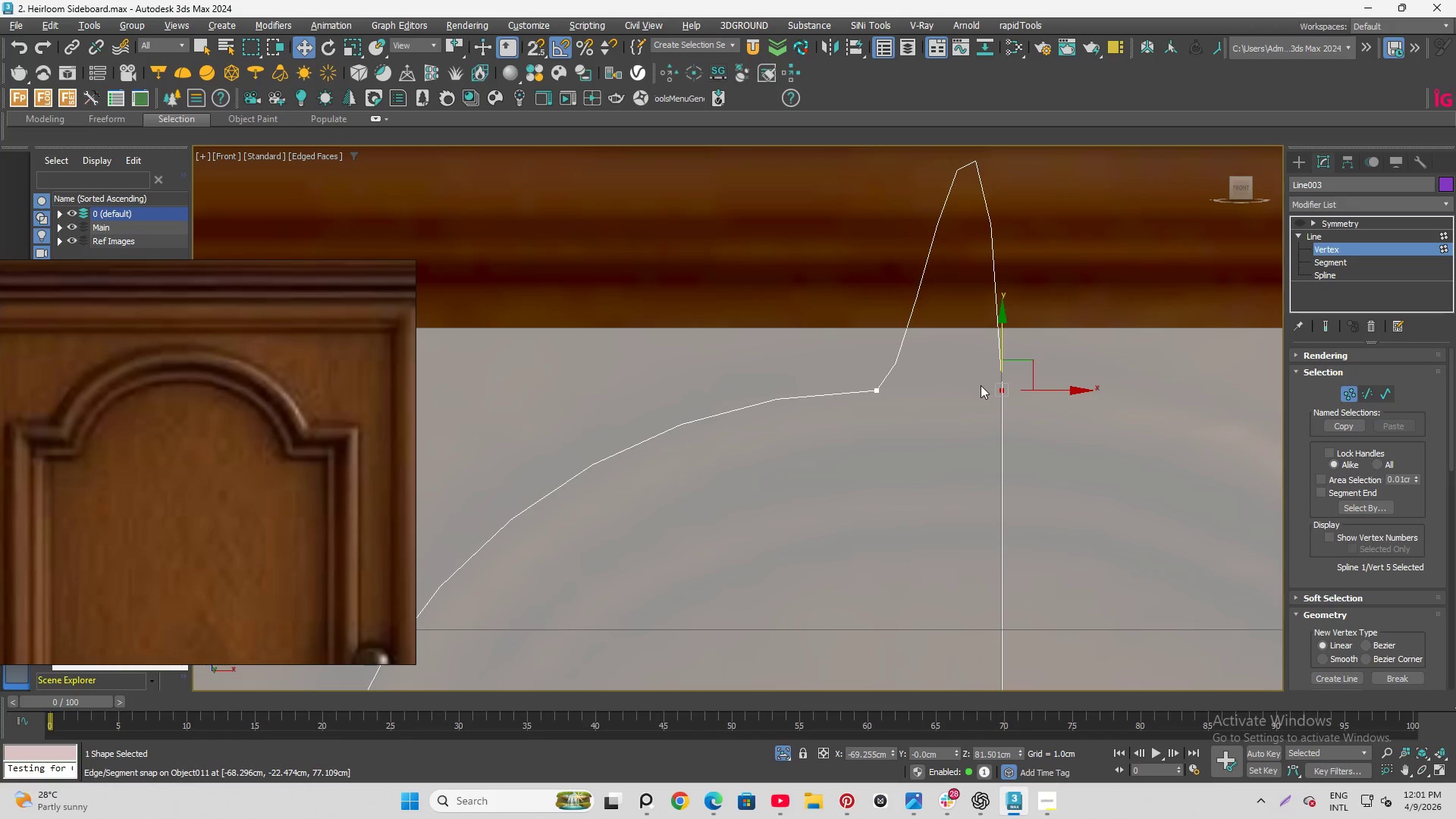 
right_click([987, 389])
 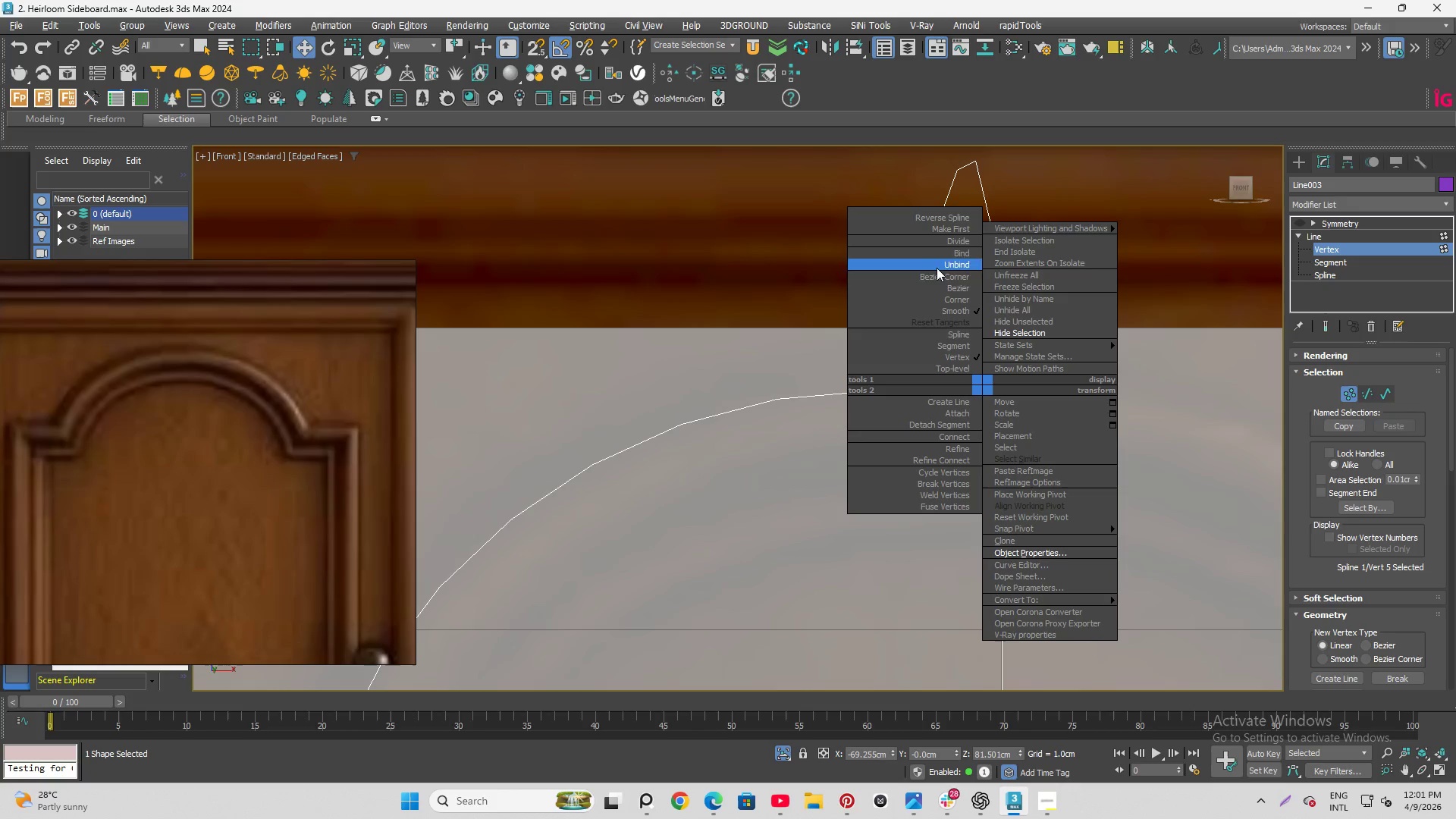 
left_click([939, 281])
 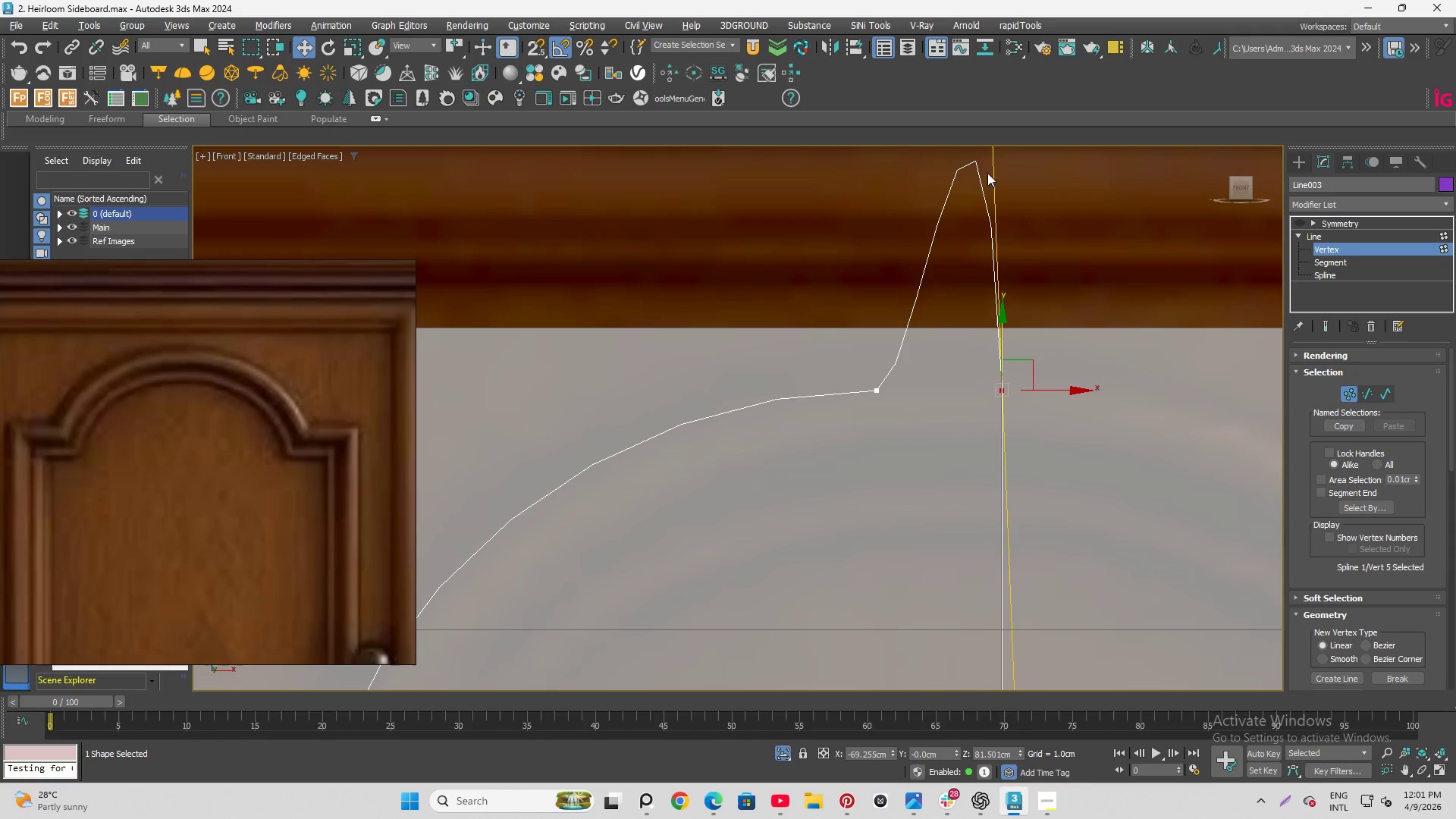 
key(Control+Z)
 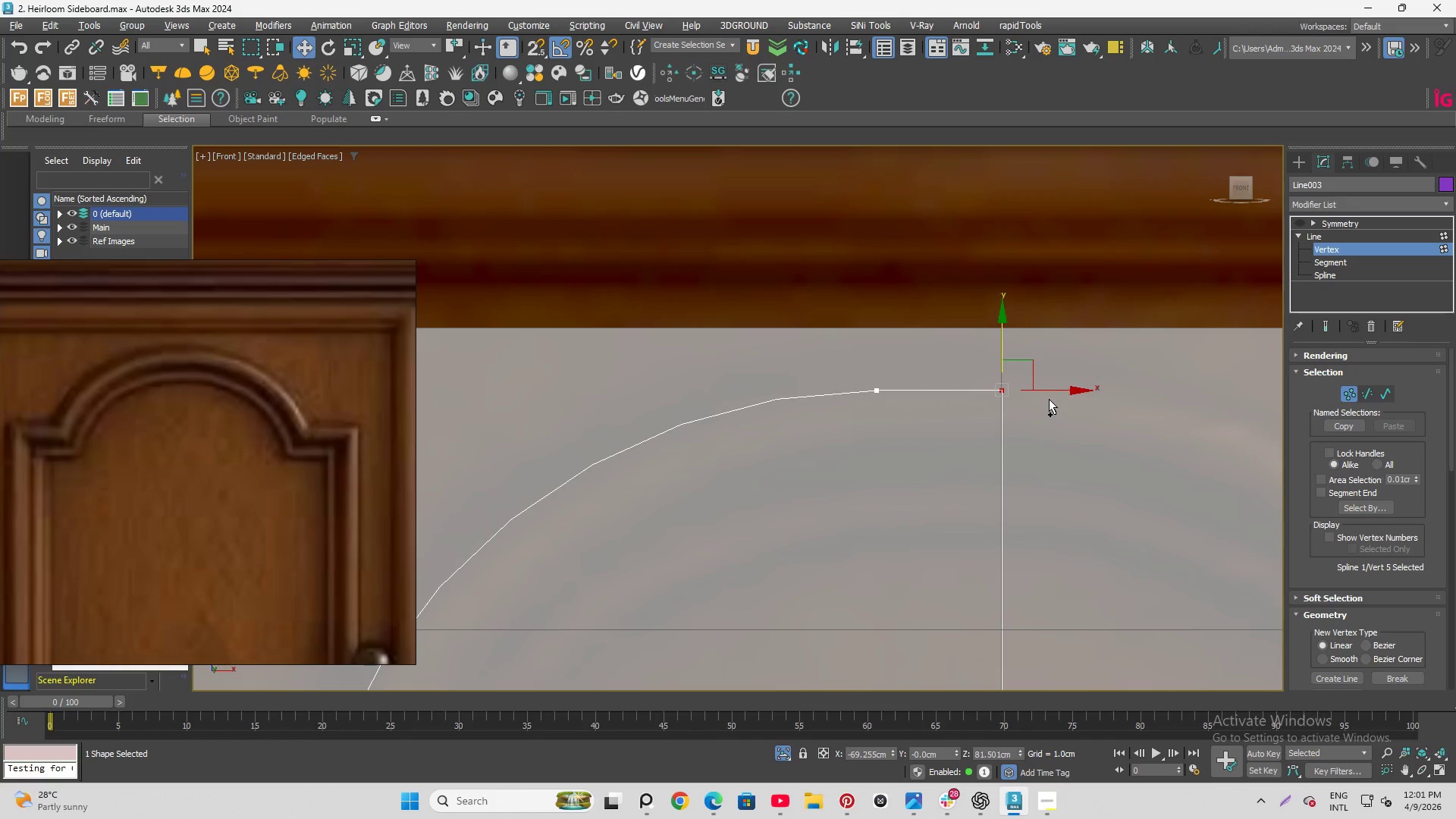 
key(Control+Z)
 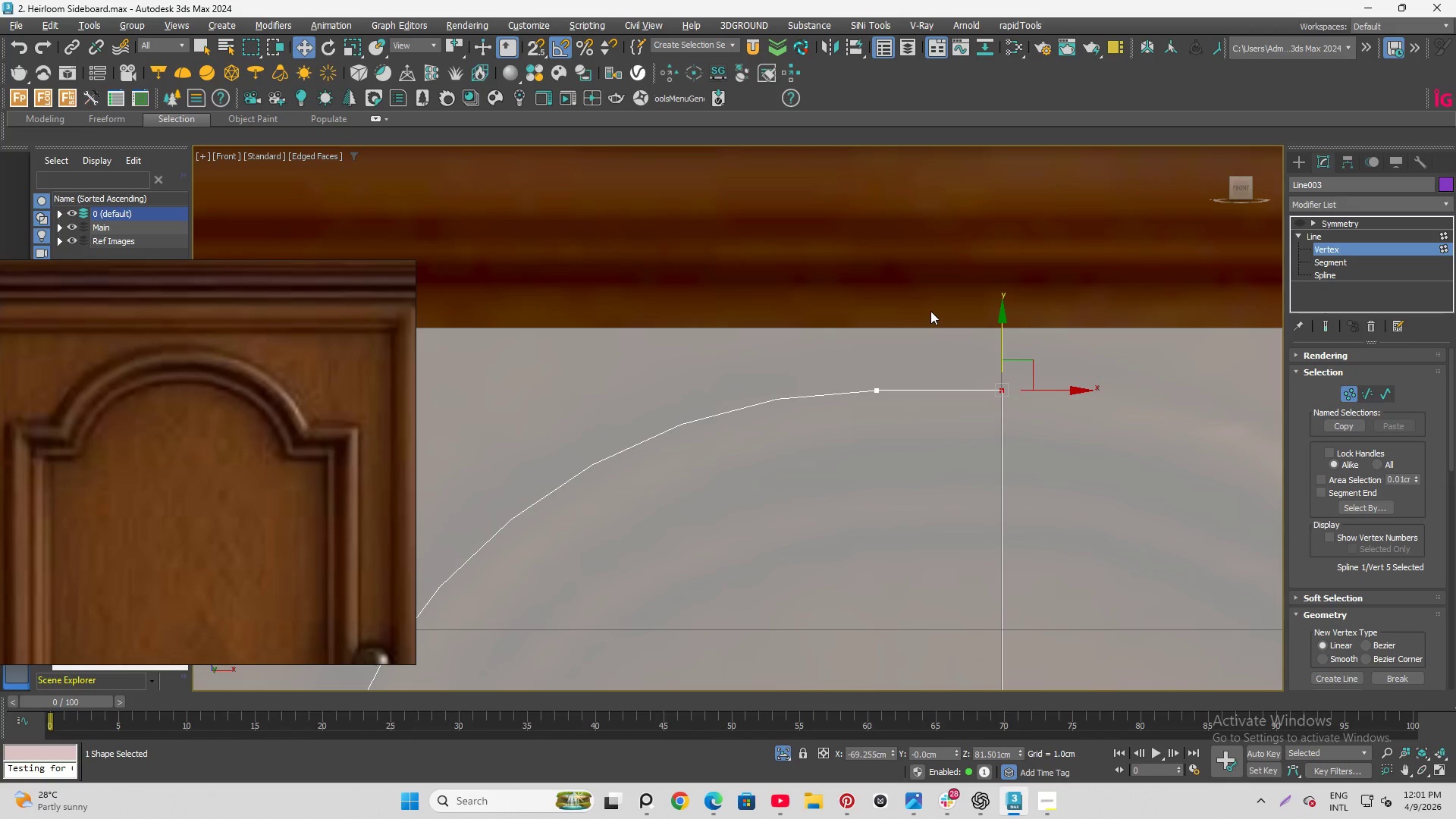 
right_click([930, 311])
 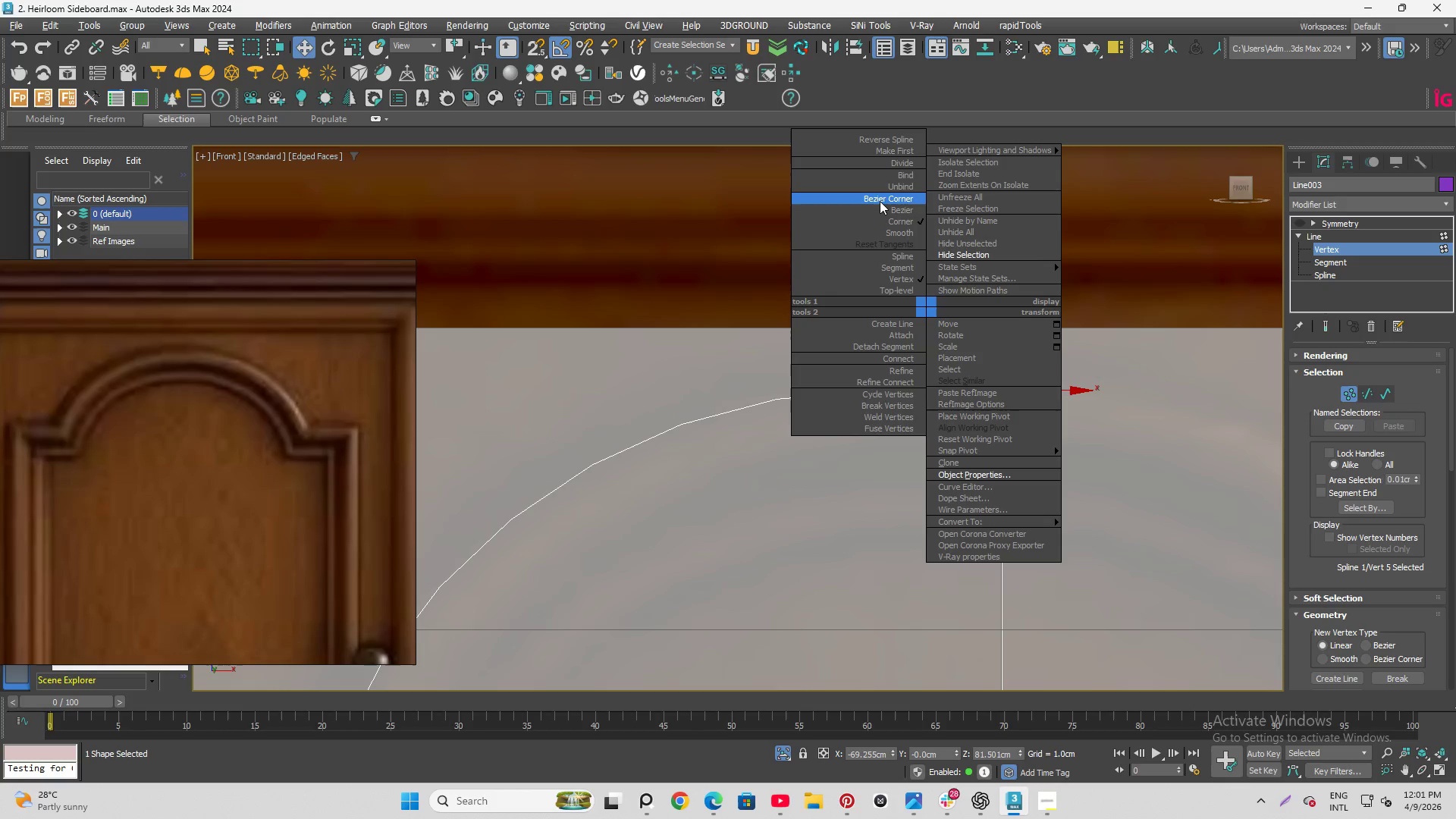 
left_click([880, 197])
 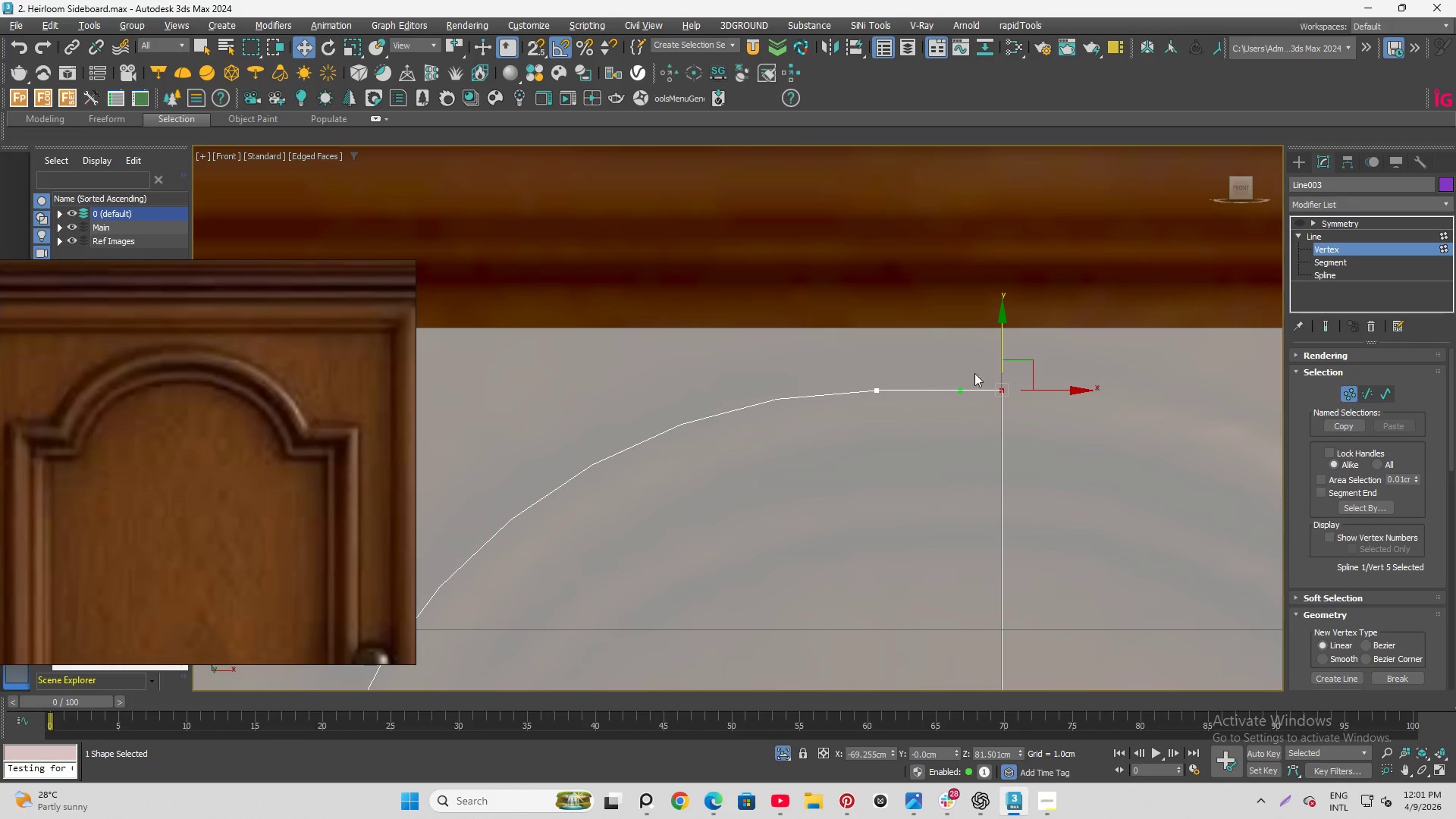 
scroll: coordinate [962, 398], scroll_direction: up, amount: 2.0
 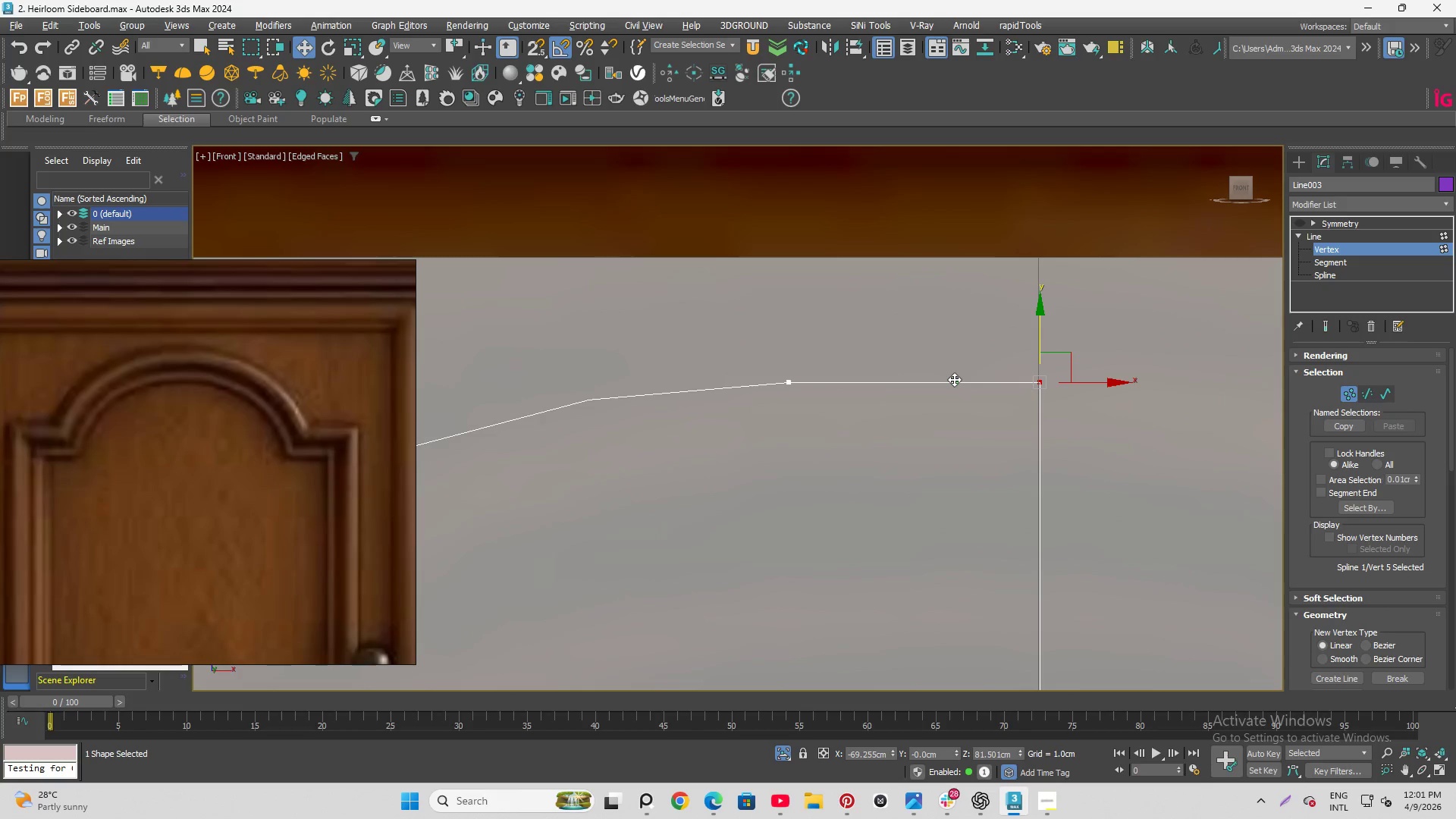 
left_click_drag(start_coordinate=[954, 379], to_coordinate=[932, 372])
 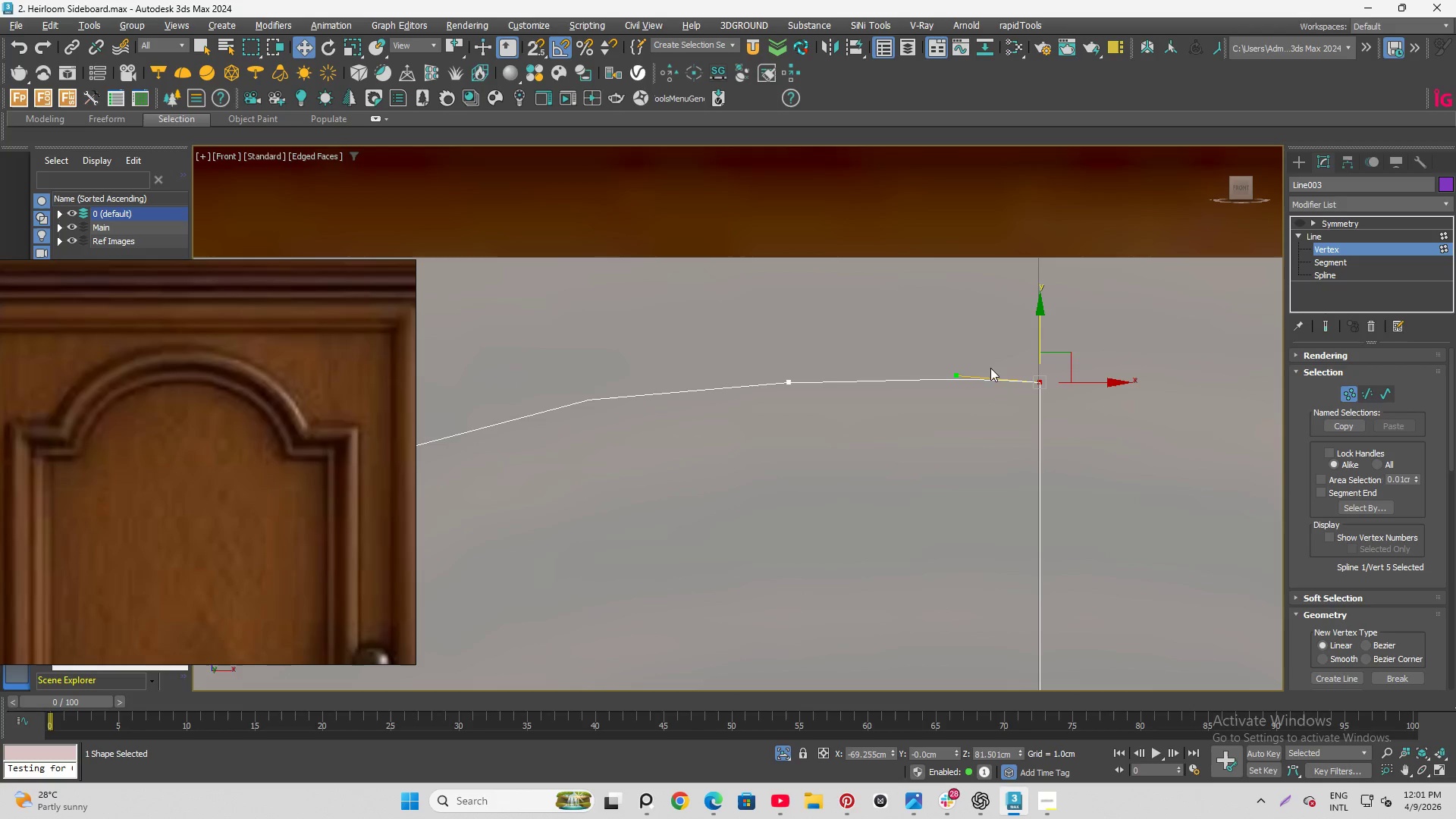 
key(Control+Z)
 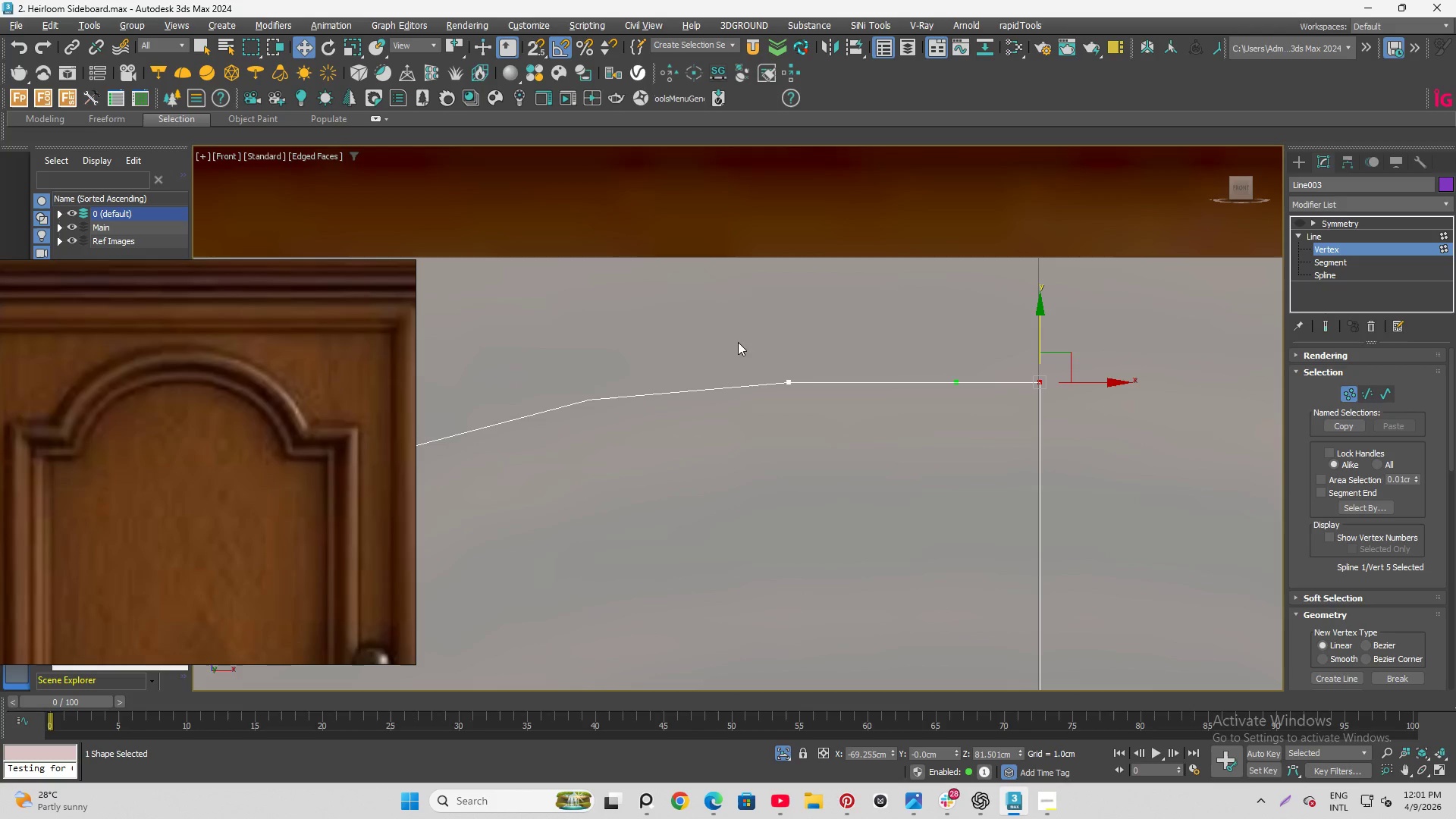 
left_click_drag(start_coordinate=[743, 342], to_coordinate=[811, 410])
 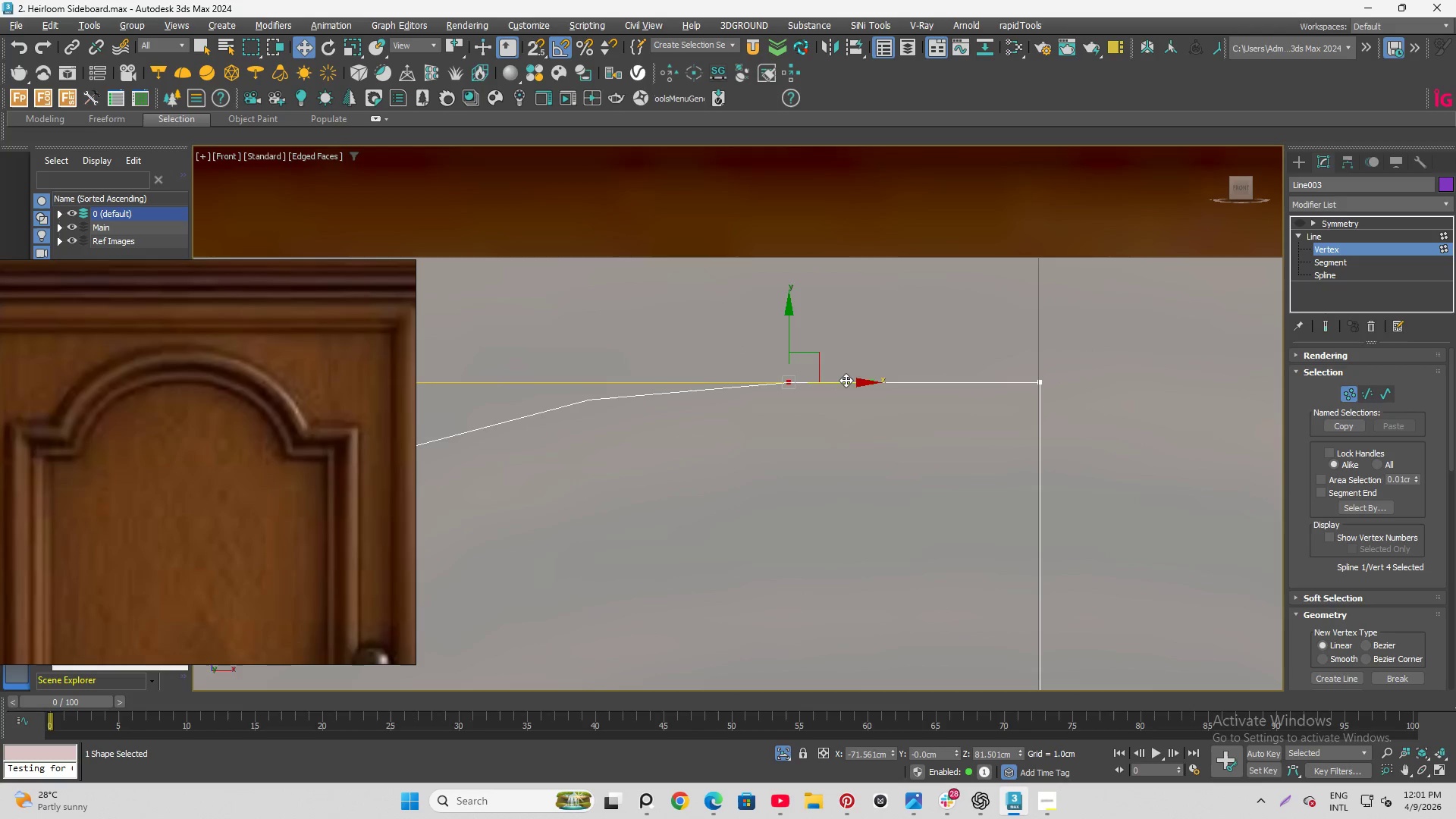 
left_click_drag(start_coordinate=[847, 380], to_coordinate=[869, 380])
 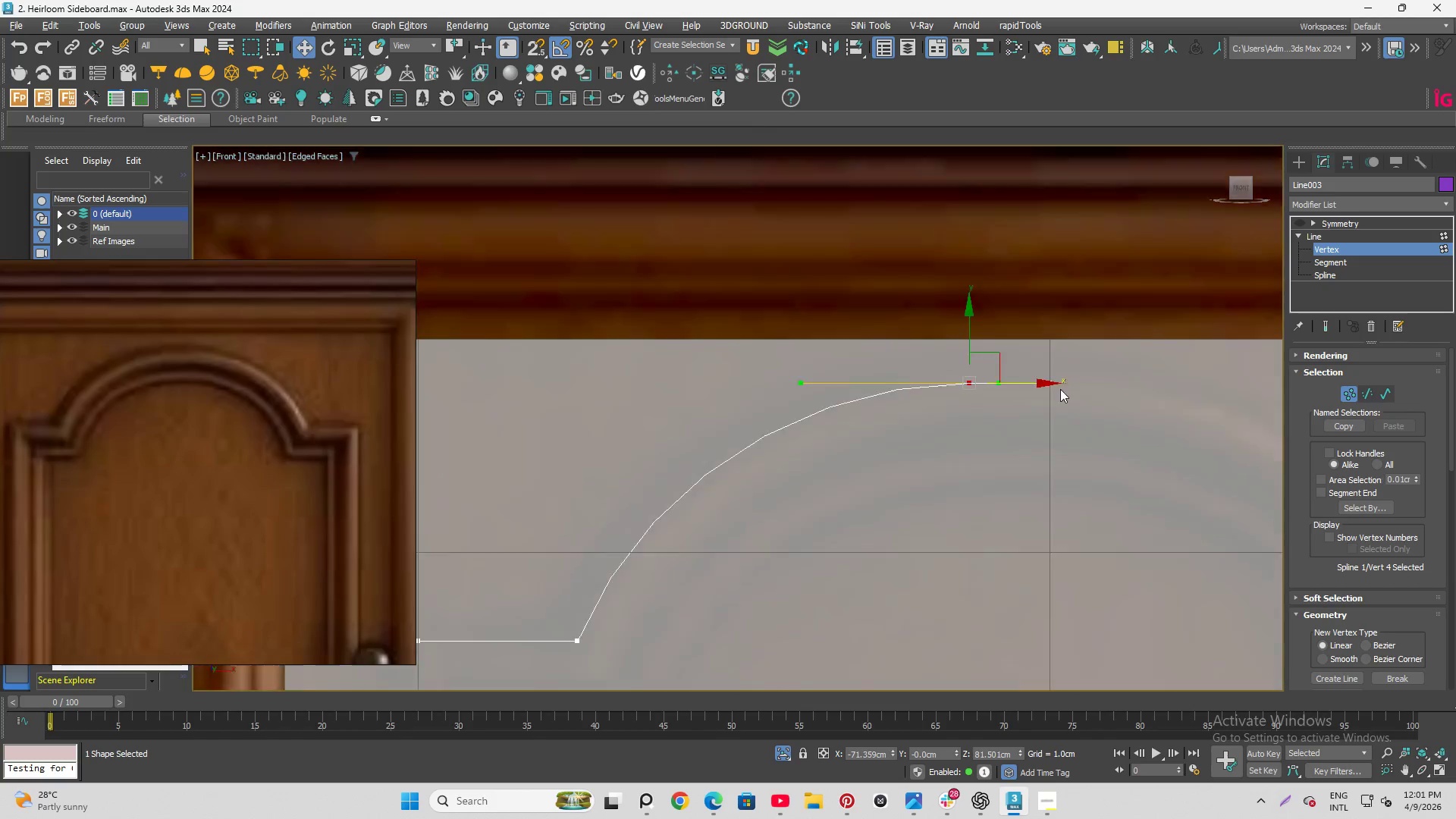 
scroll: coordinate [1066, 394], scroll_direction: down, amount: 4.0
 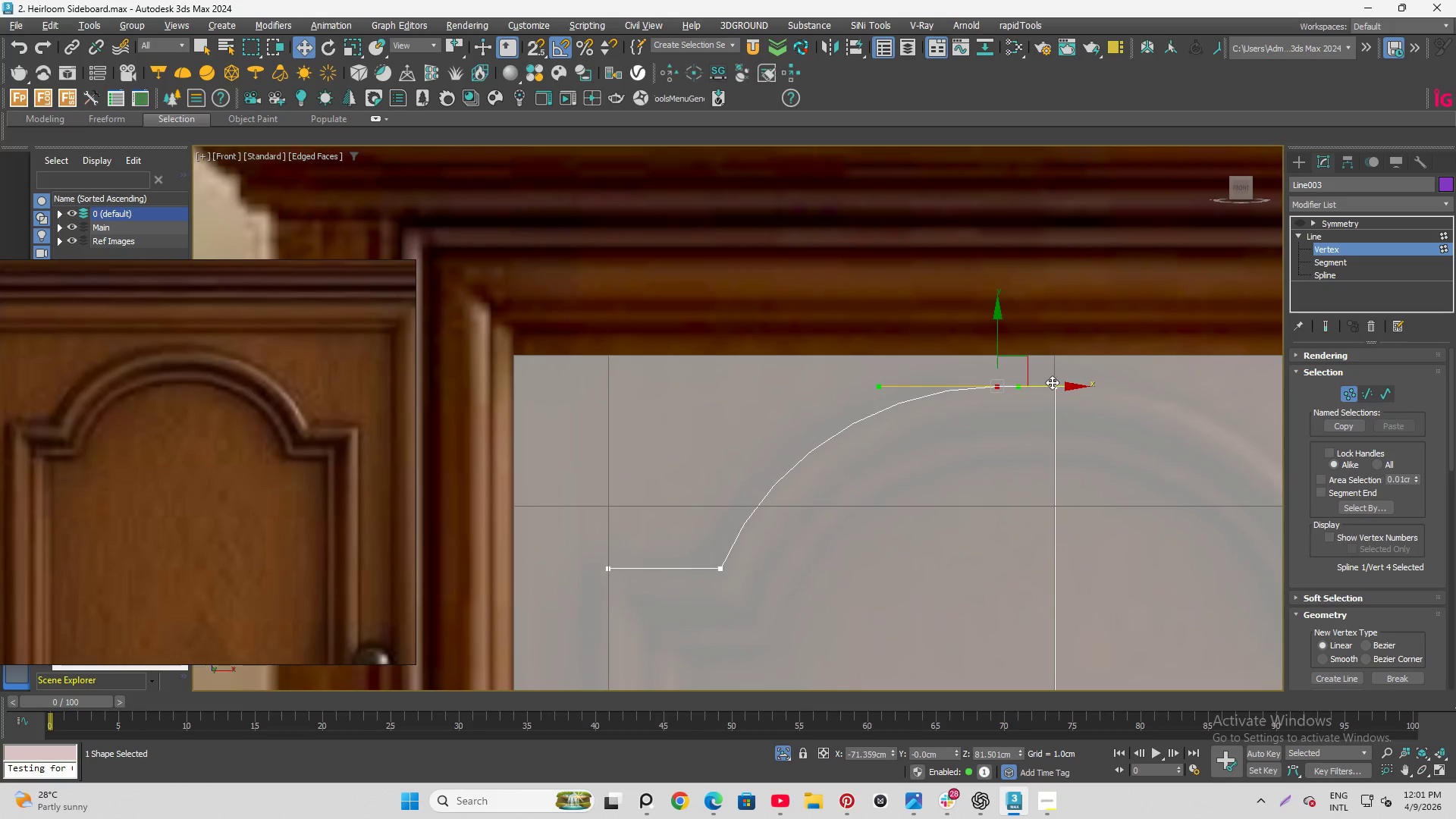 
scroll: coordinate [1052, 382], scroll_direction: up, amount: 2.0
 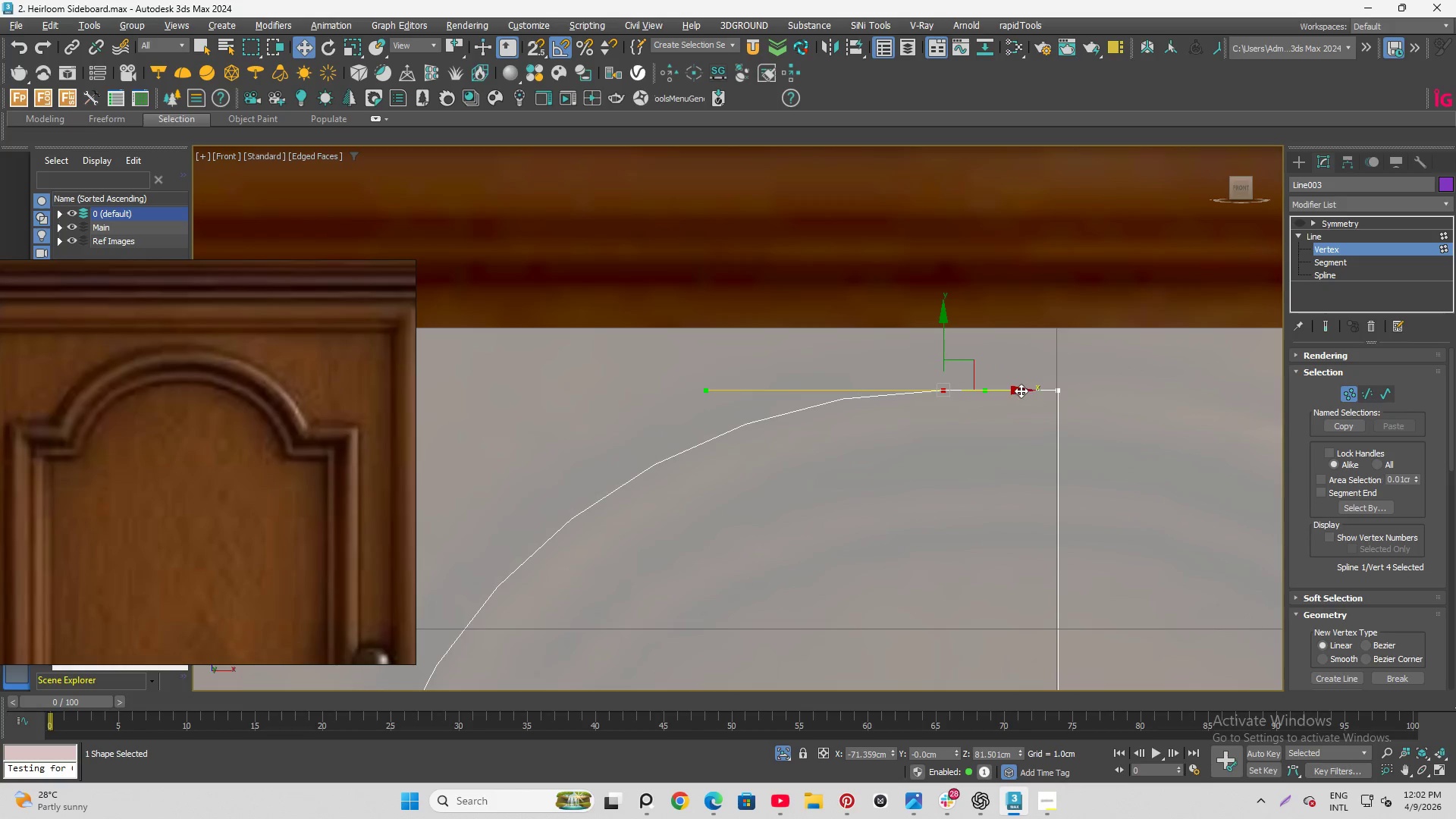 
left_click_drag(start_coordinate=[1021, 391], to_coordinate=[1095, 390])
 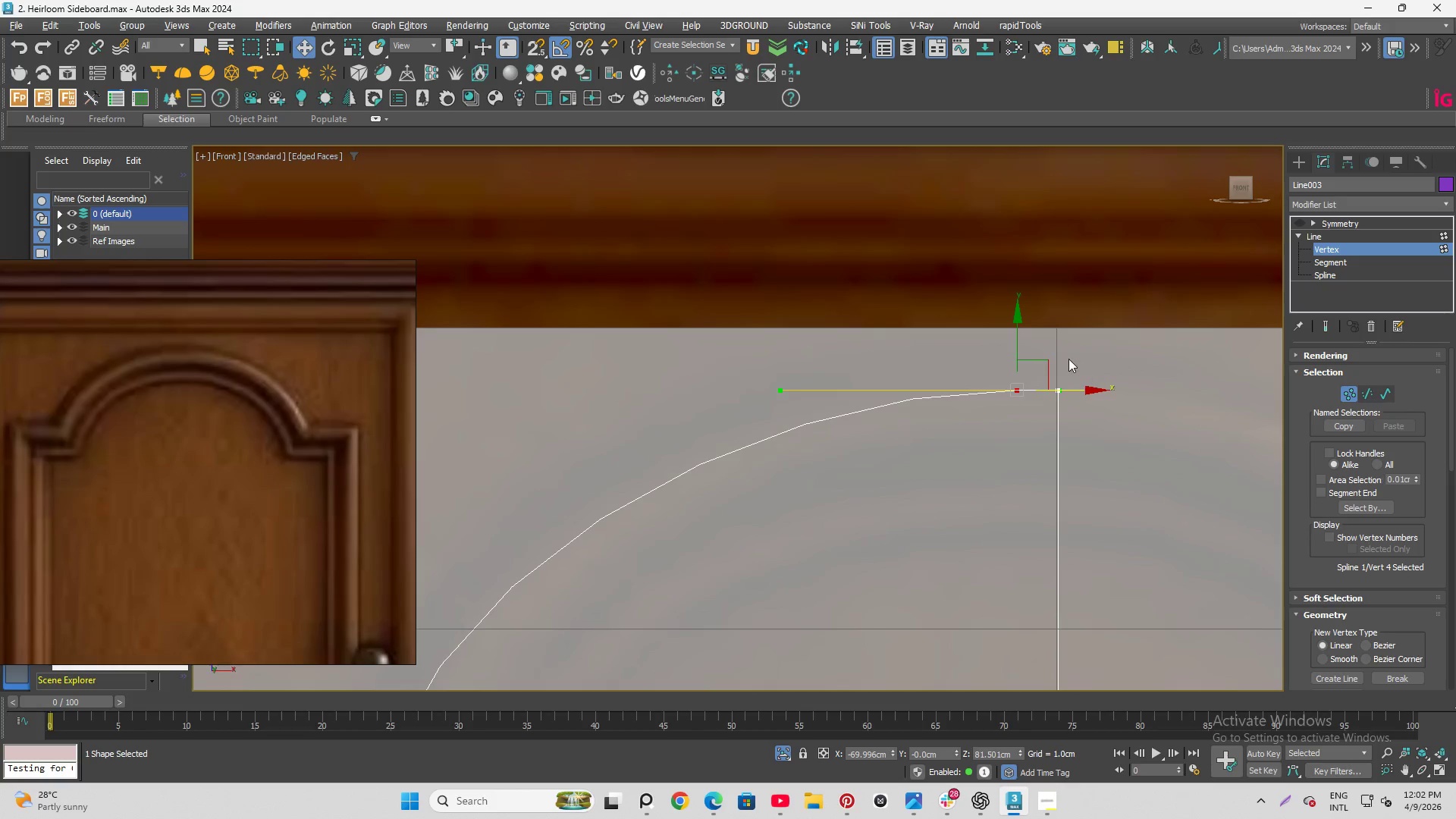 
scroll: coordinate [1068, 359], scroll_direction: down, amount: 6.0
 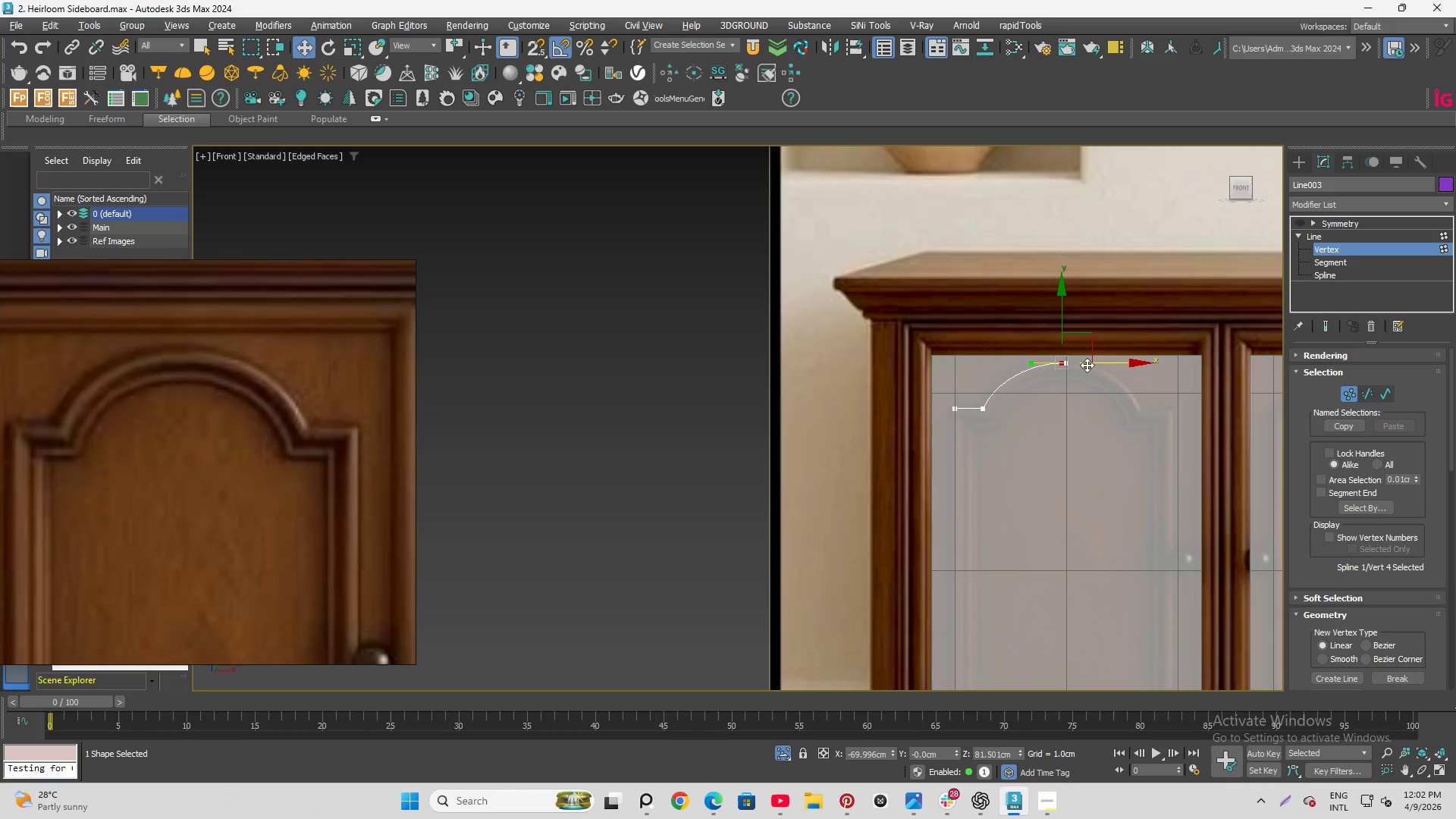 
scroll: coordinate [1081, 364], scroll_direction: up, amount: 1.0
 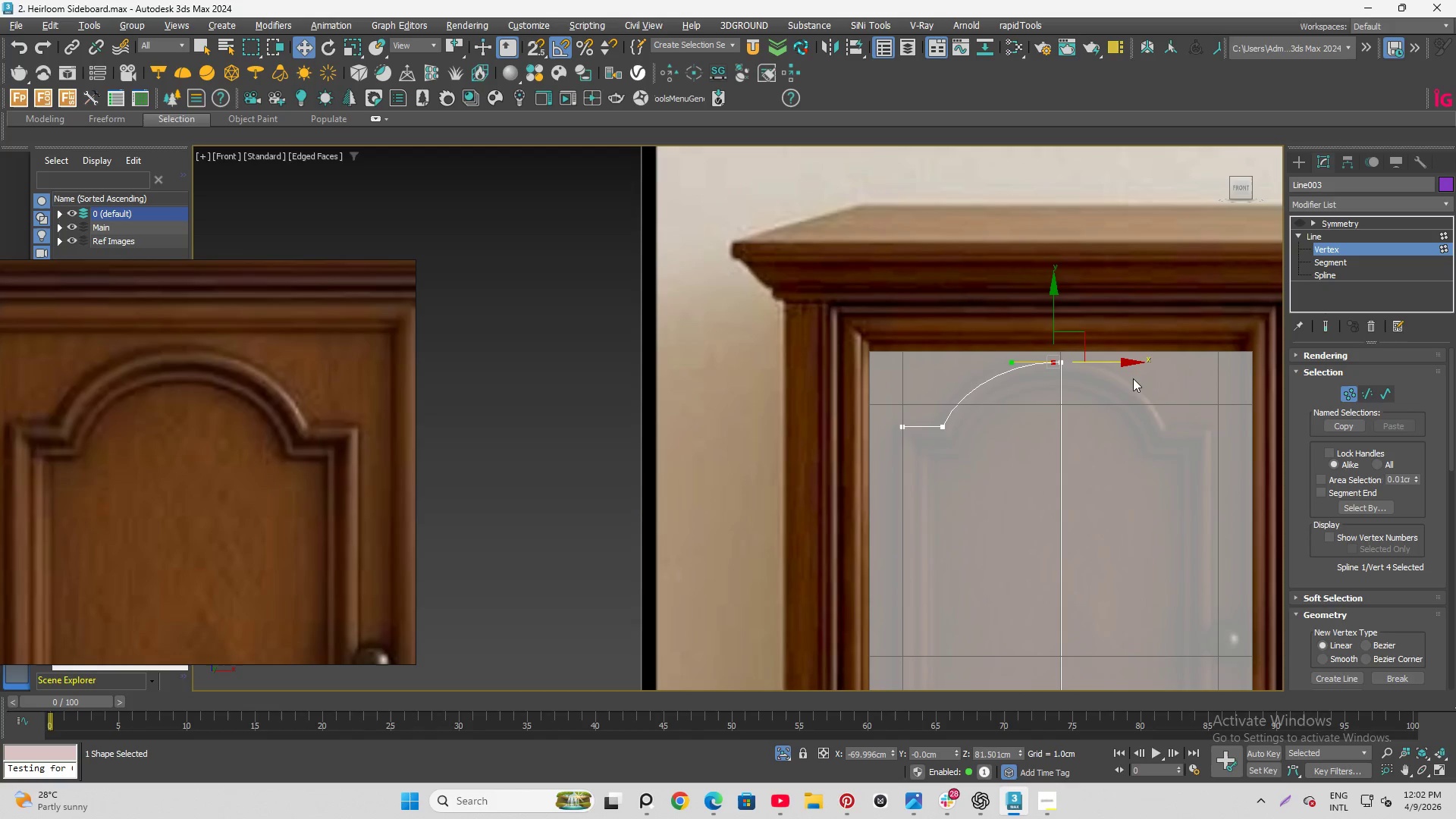 
key(Control+Z)
 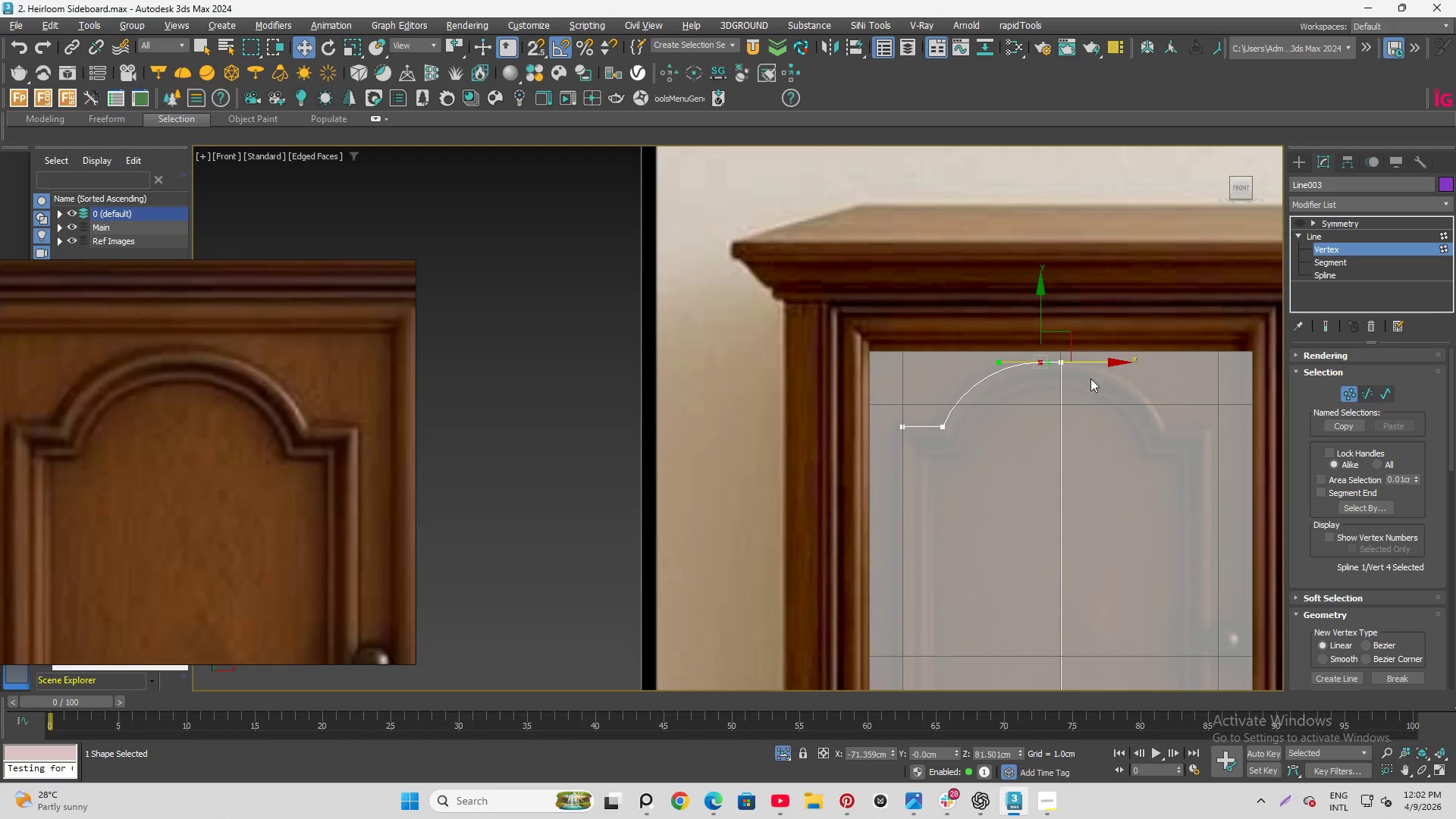 
scroll: coordinate [1078, 366], scroll_direction: up, amount: 5.0
 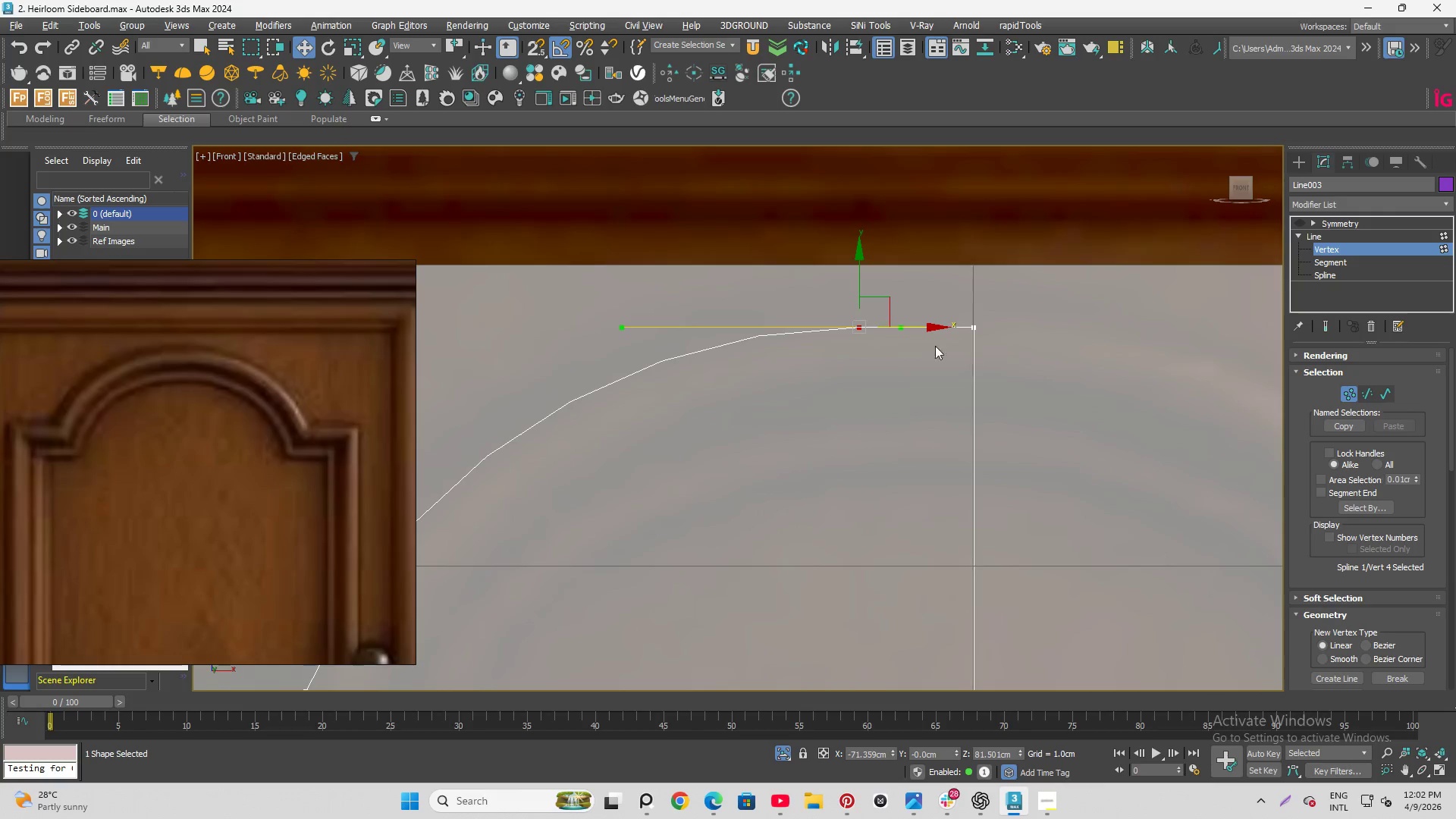 
scroll: coordinate [927, 346], scroll_direction: down, amount: 1.0
 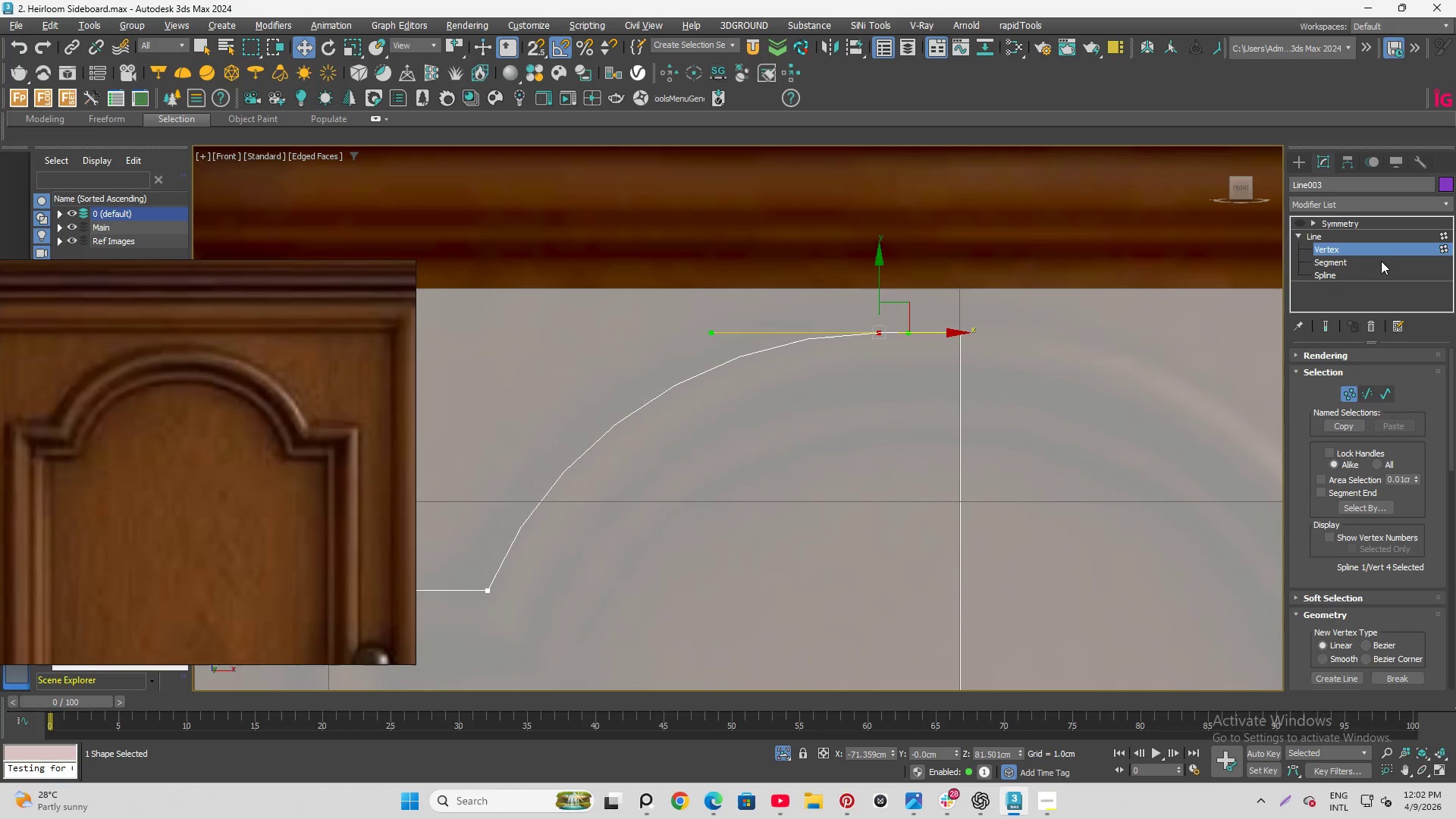 
left_click([1364, 247])
 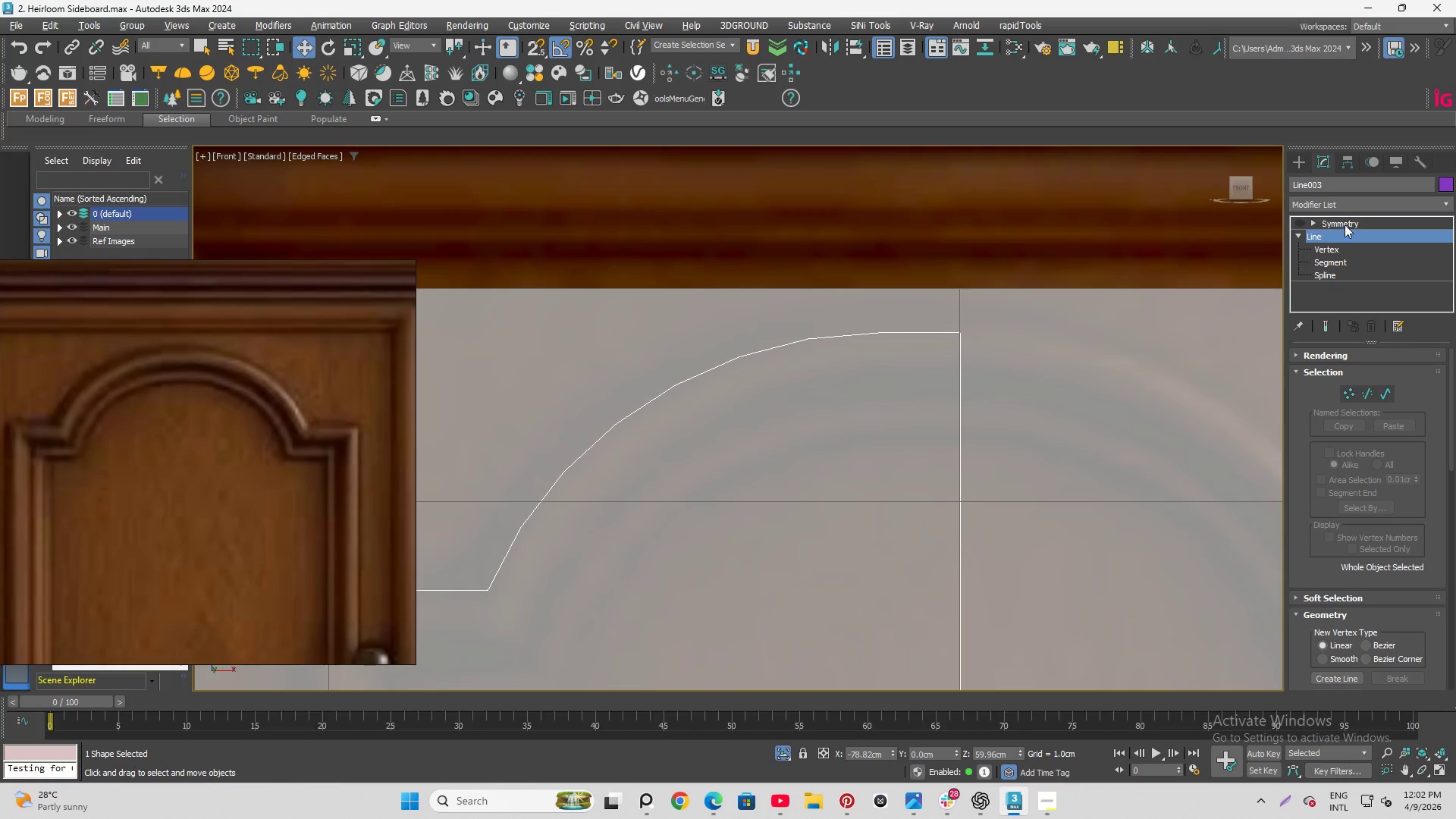 
left_click([1347, 221])
 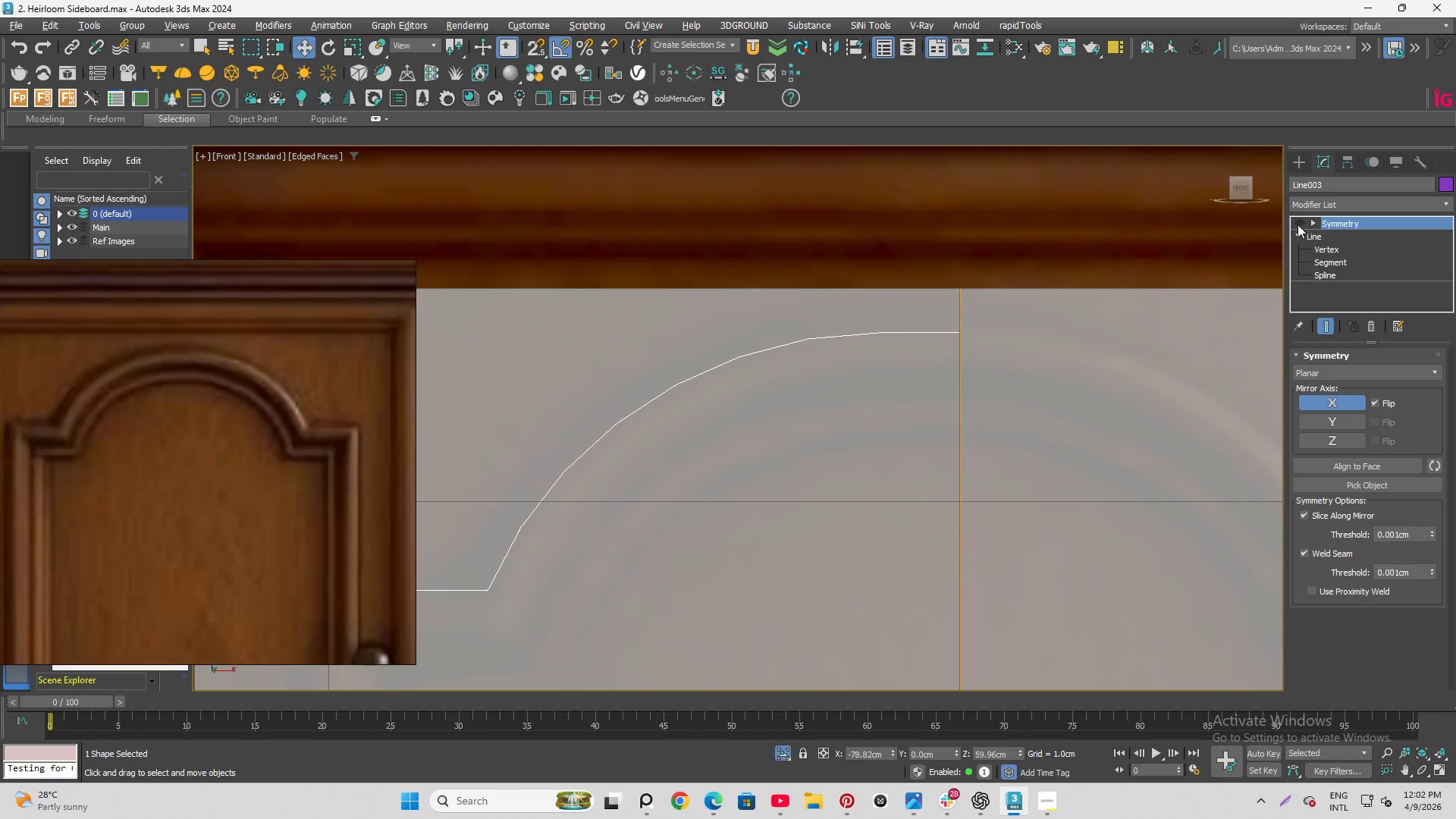 
left_click([1298, 224])
 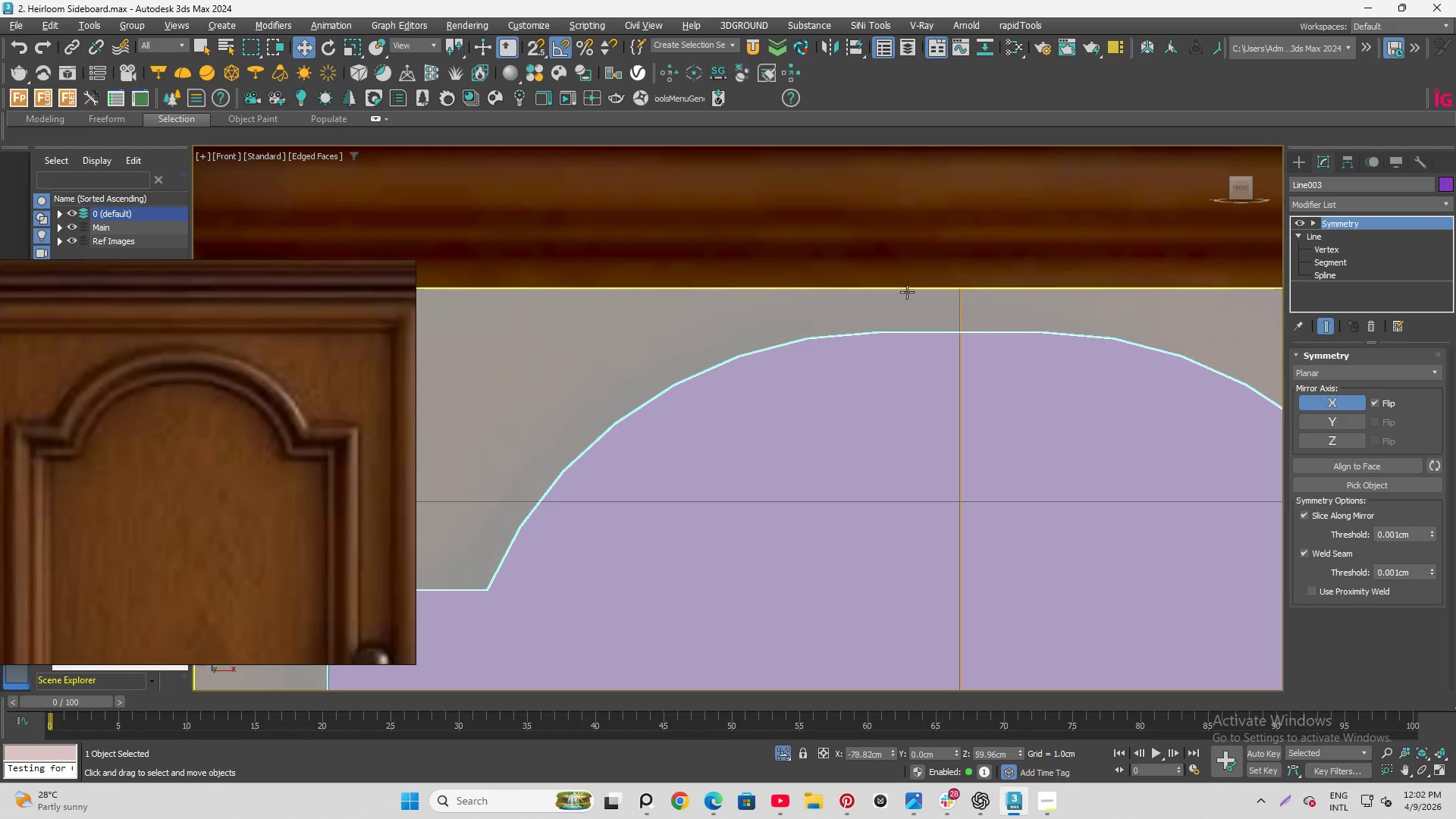 
scroll: coordinate [772, 248], scroll_direction: down, amount: 3.0
 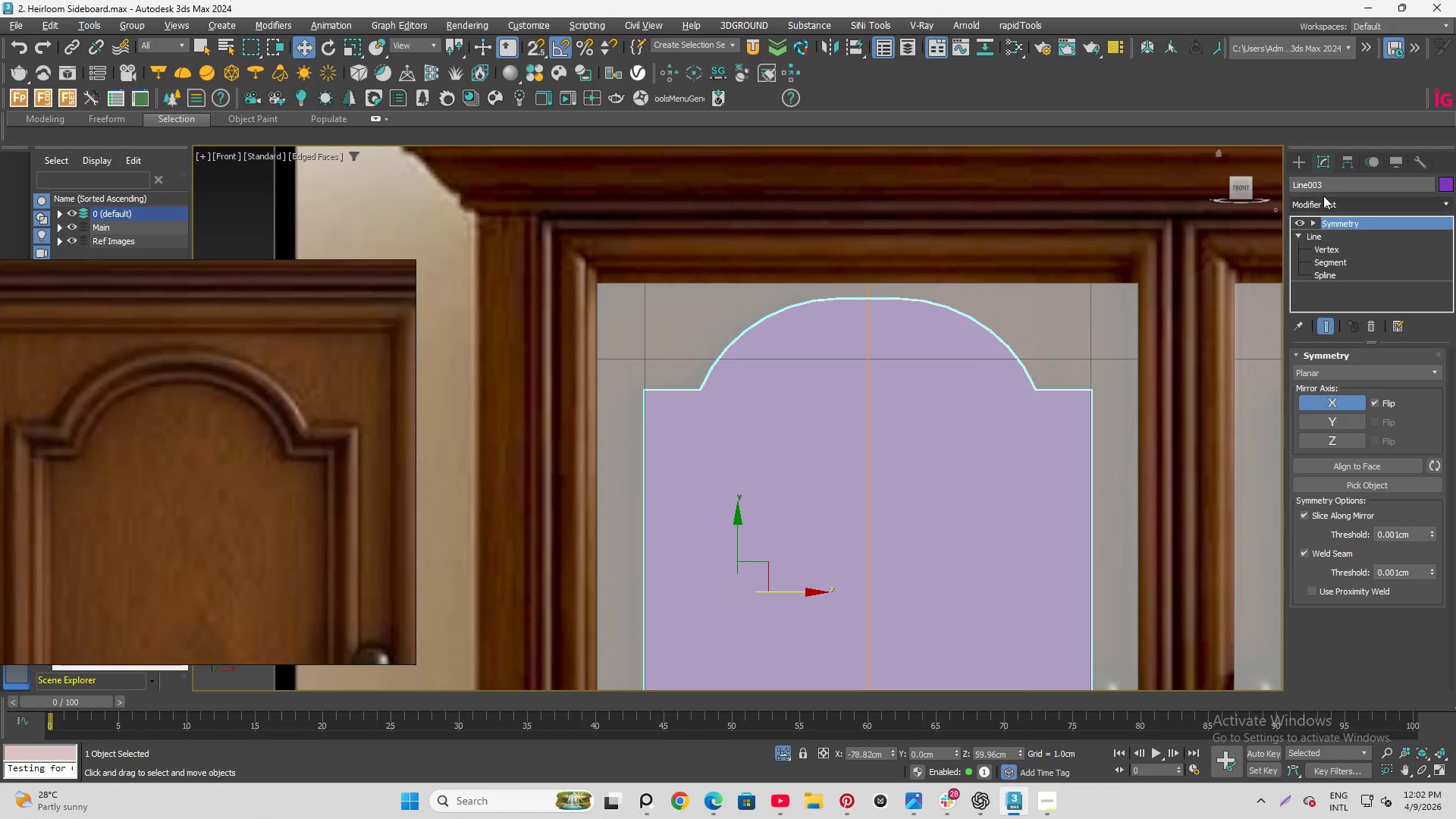 
left_click([1316, 203])
 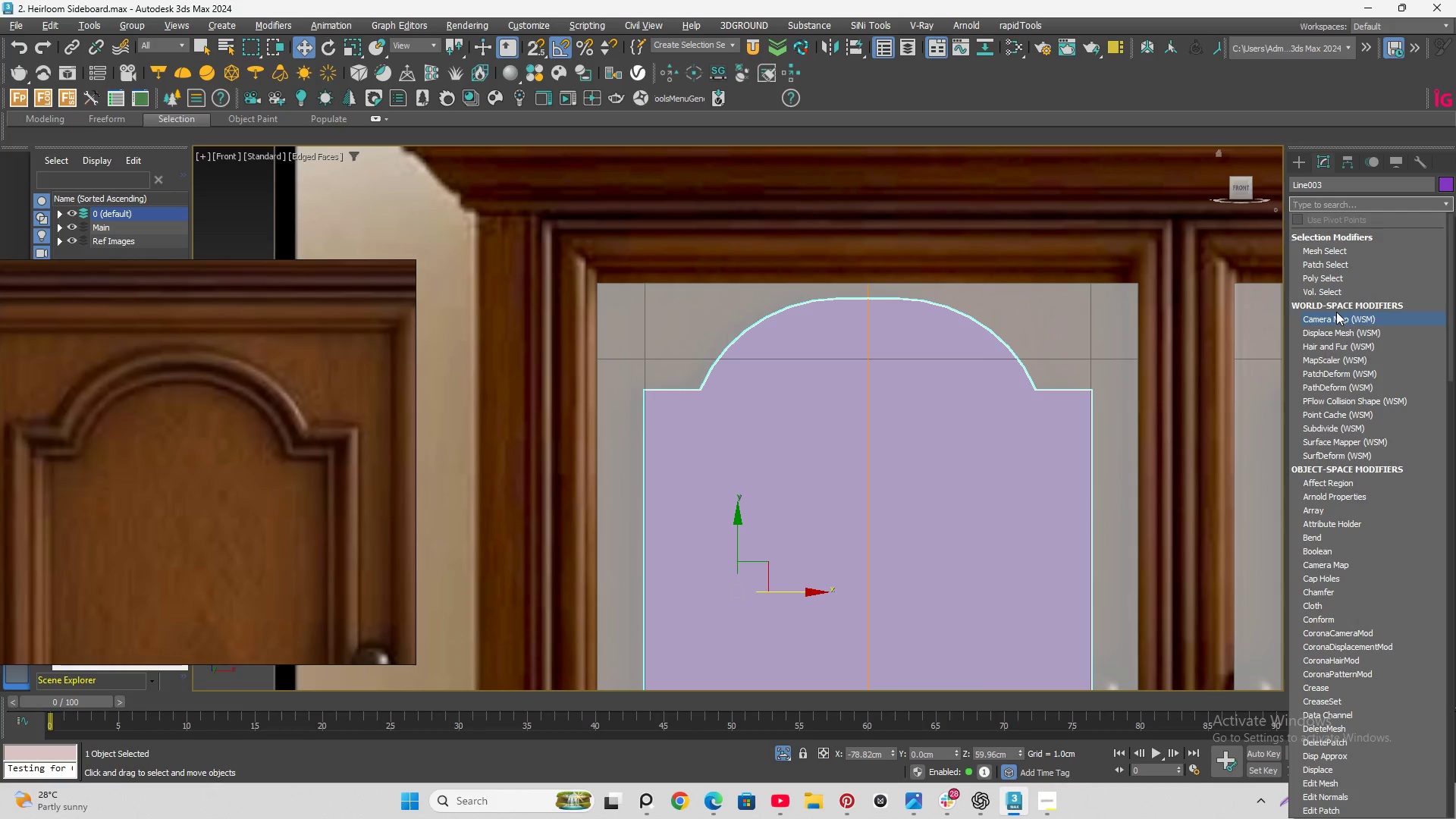 
type(ed)
 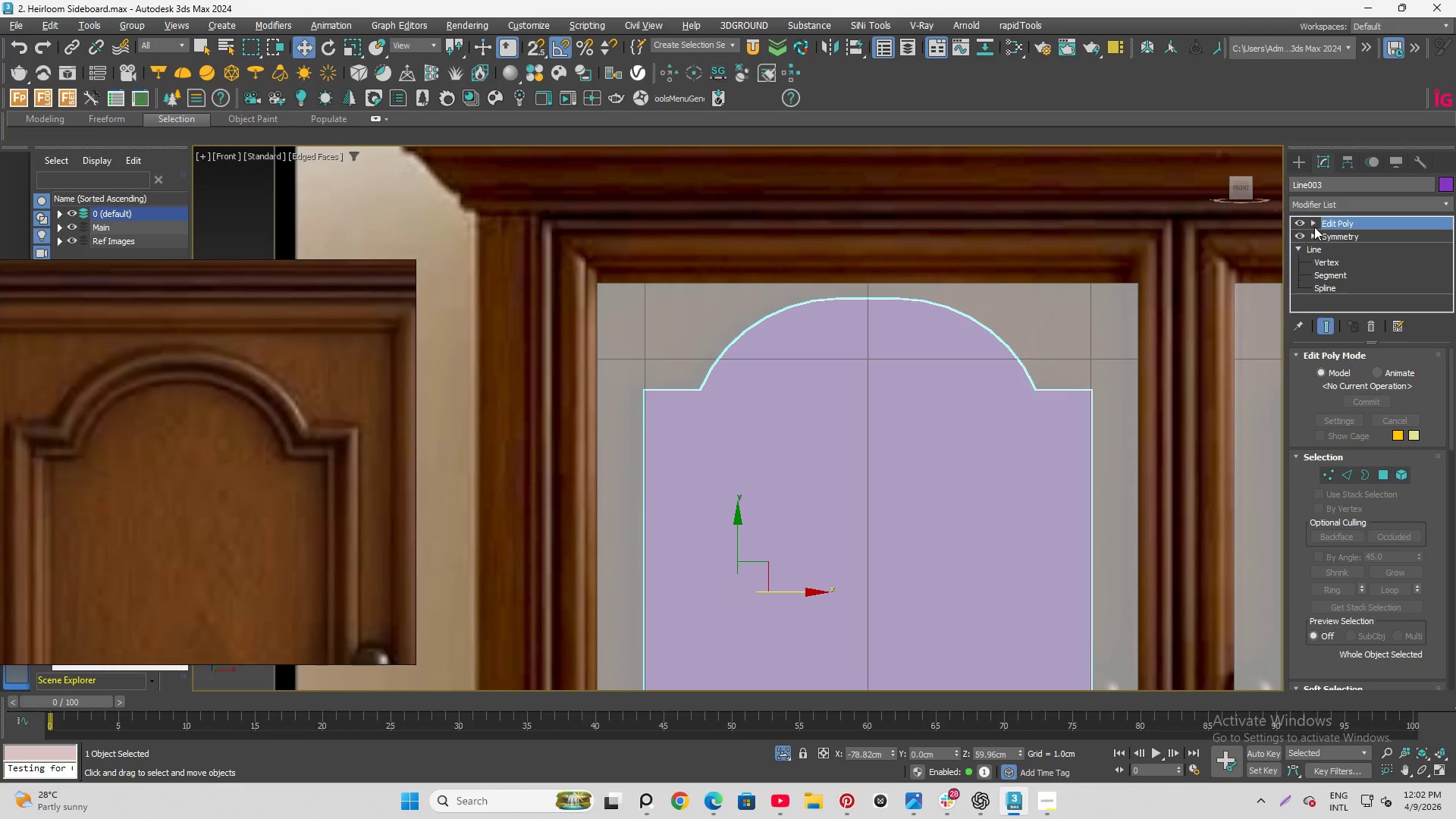 
double_click([1339, 237])
 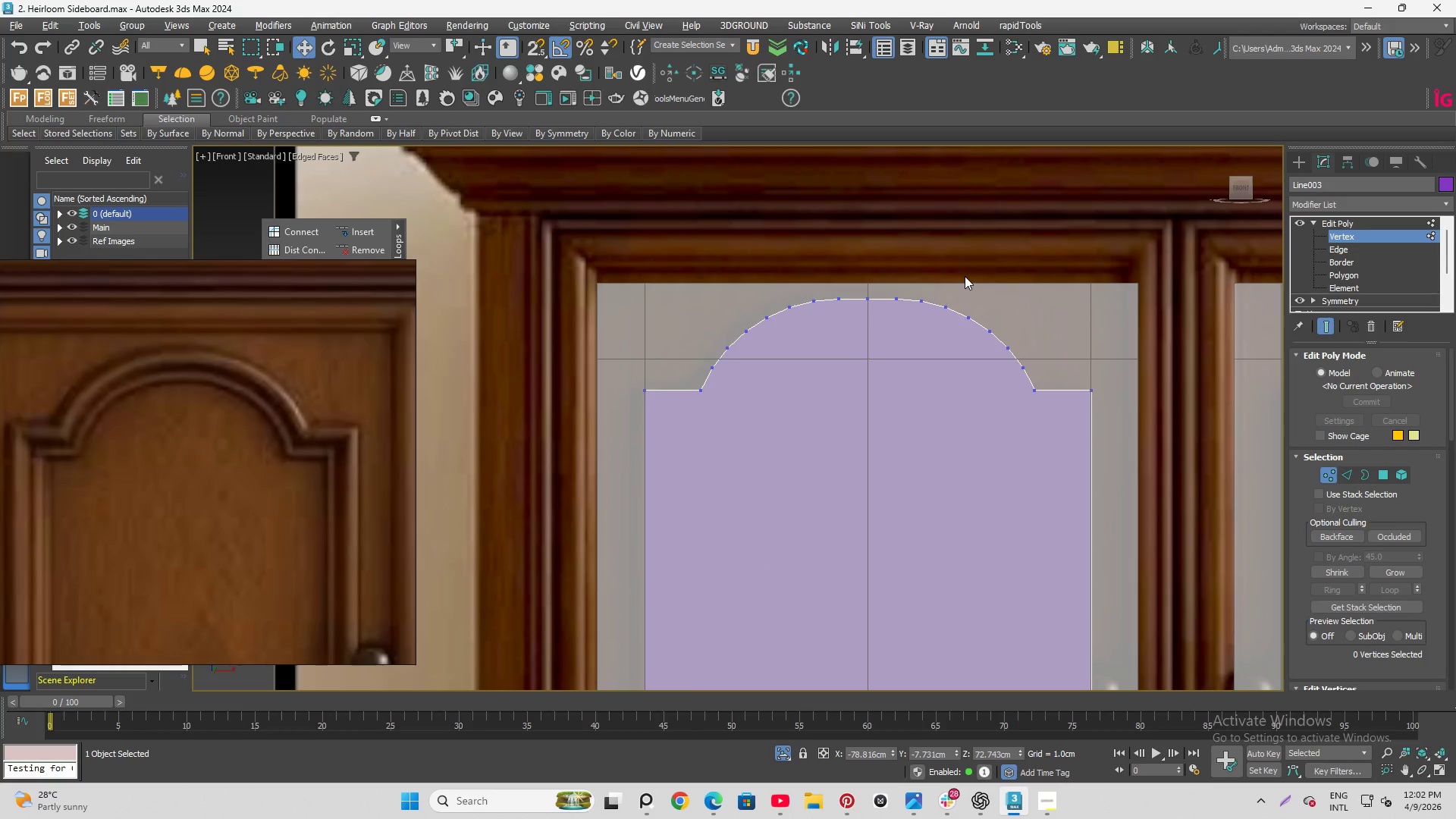 
scroll: coordinate [777, 269], scroll_direction: up, amount: 2.0
 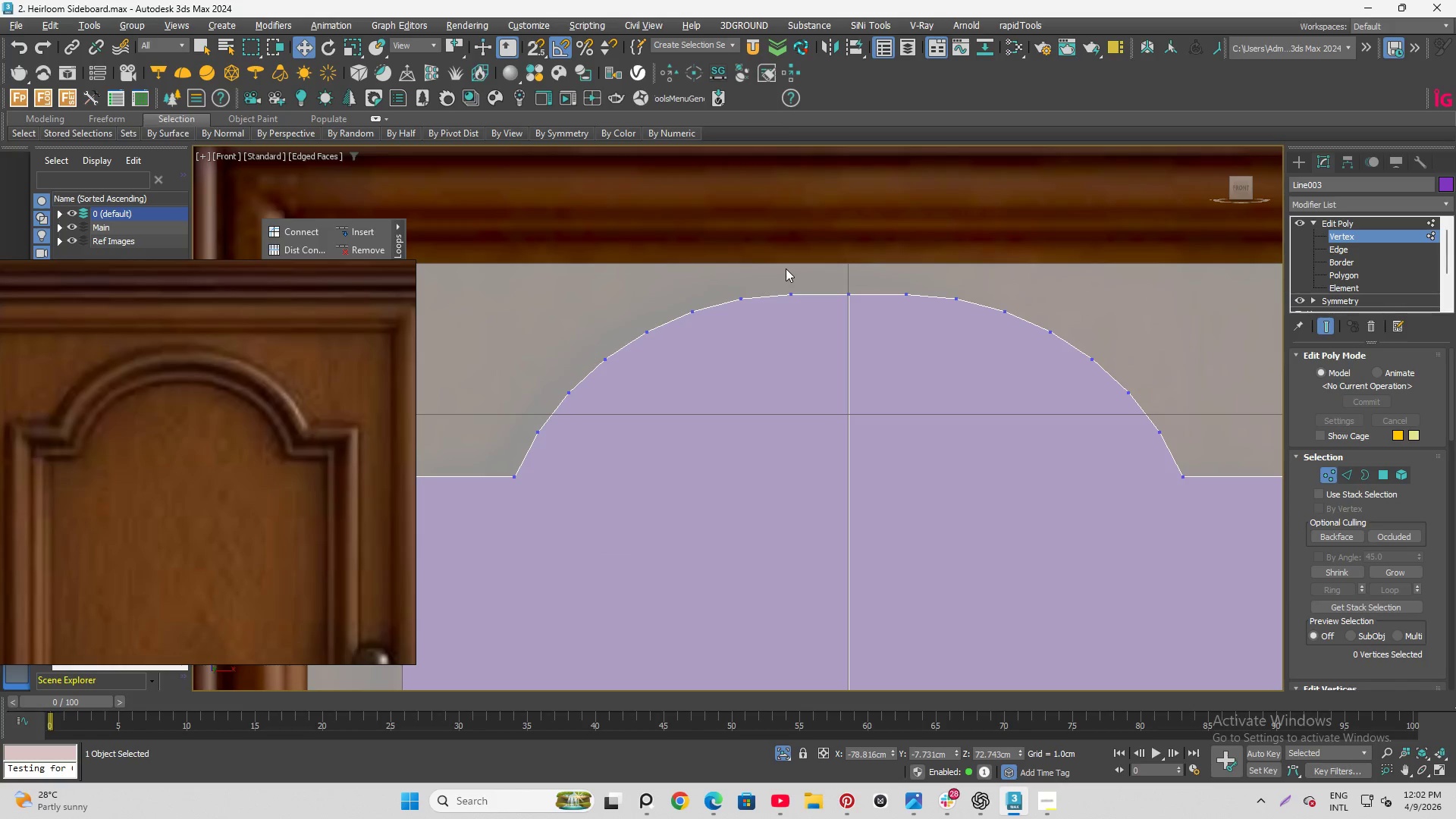 
scroll: coordinate [799, 263], scroll_direction: down, amount: 2.0
 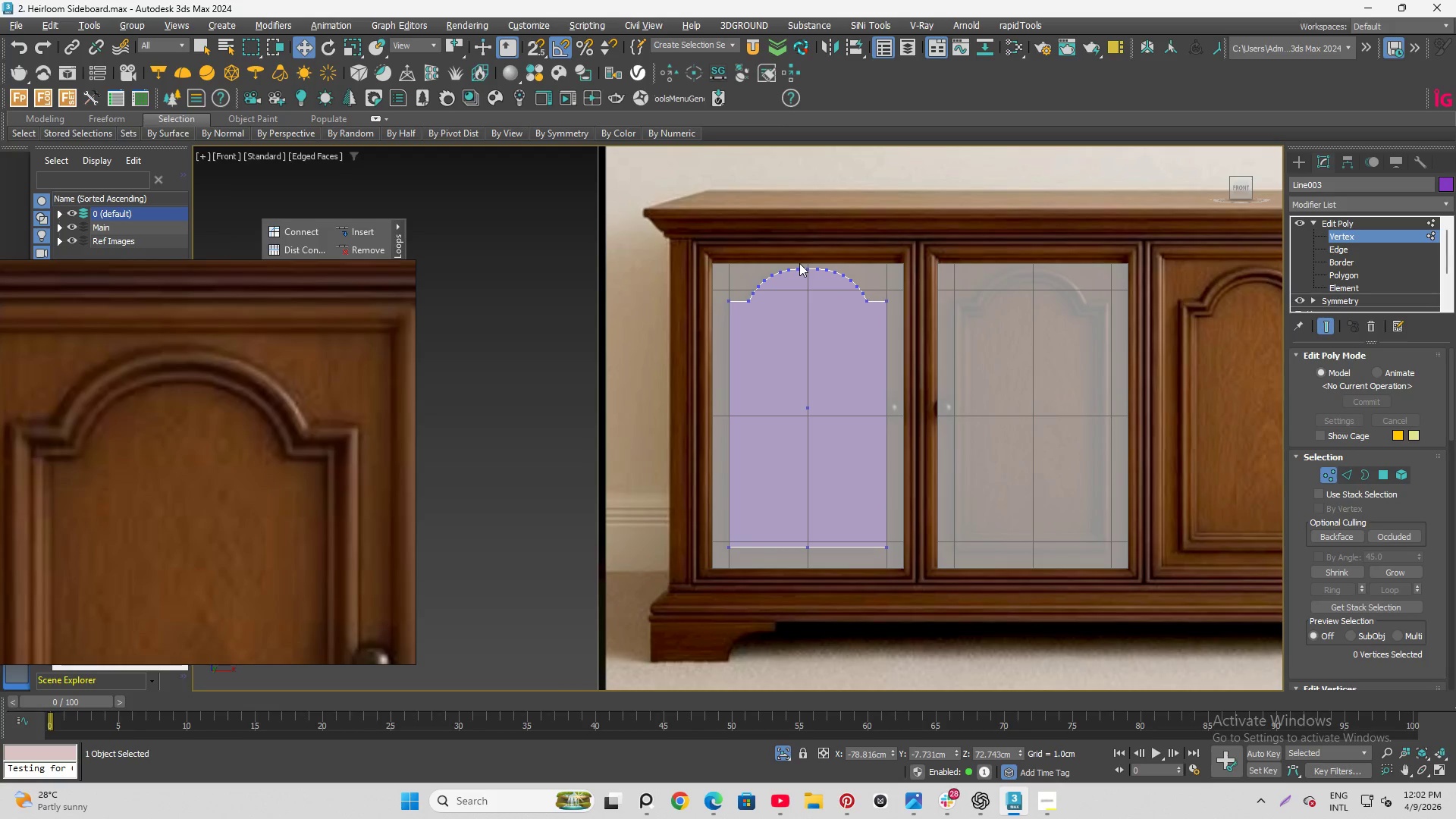 
scroll: coordinate [799, 263], scroll_direction: up, amount: 3.0
 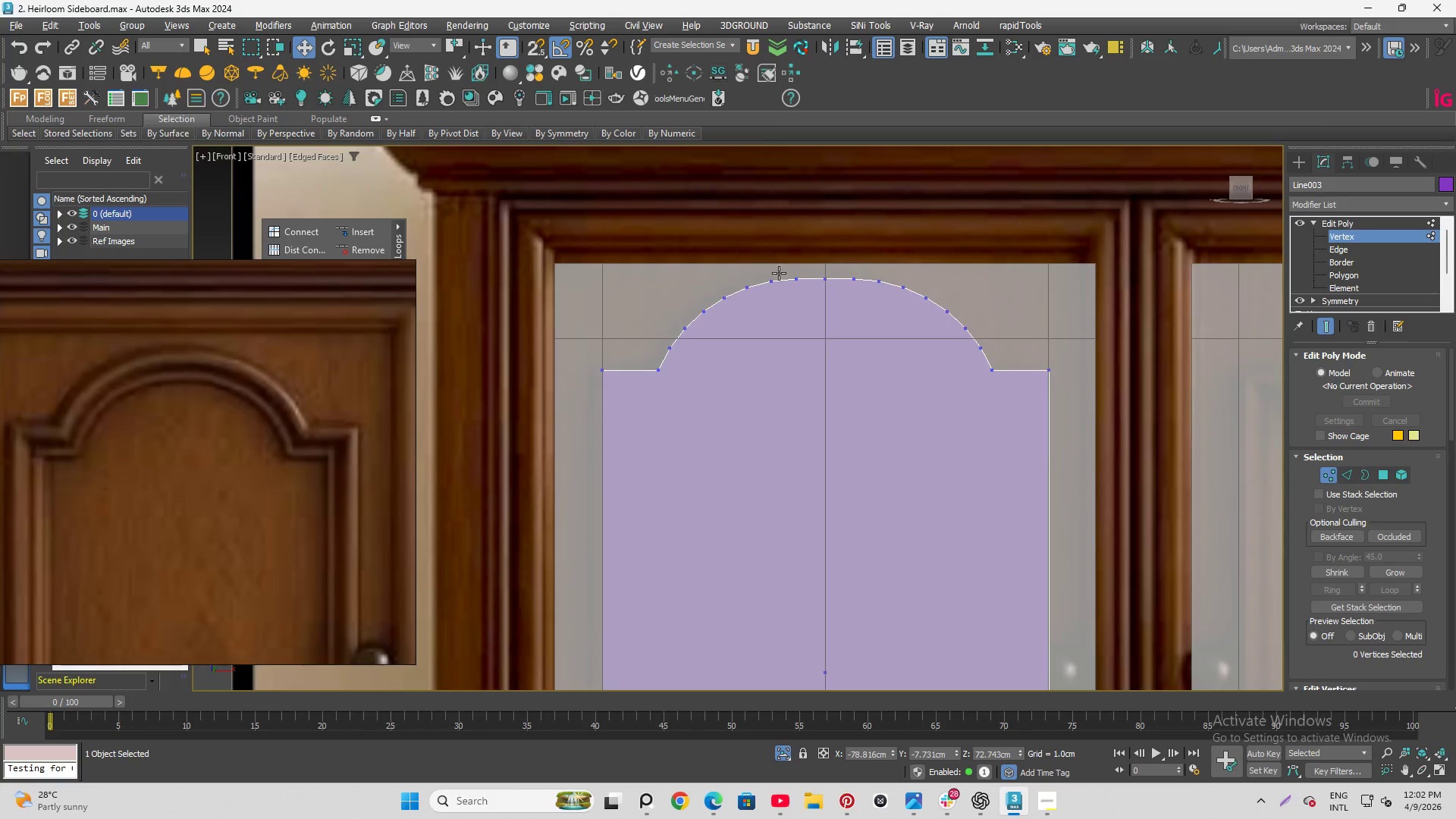 
scroll: coordinate [799, 265], scroll_direction: down, amount: 3.0
 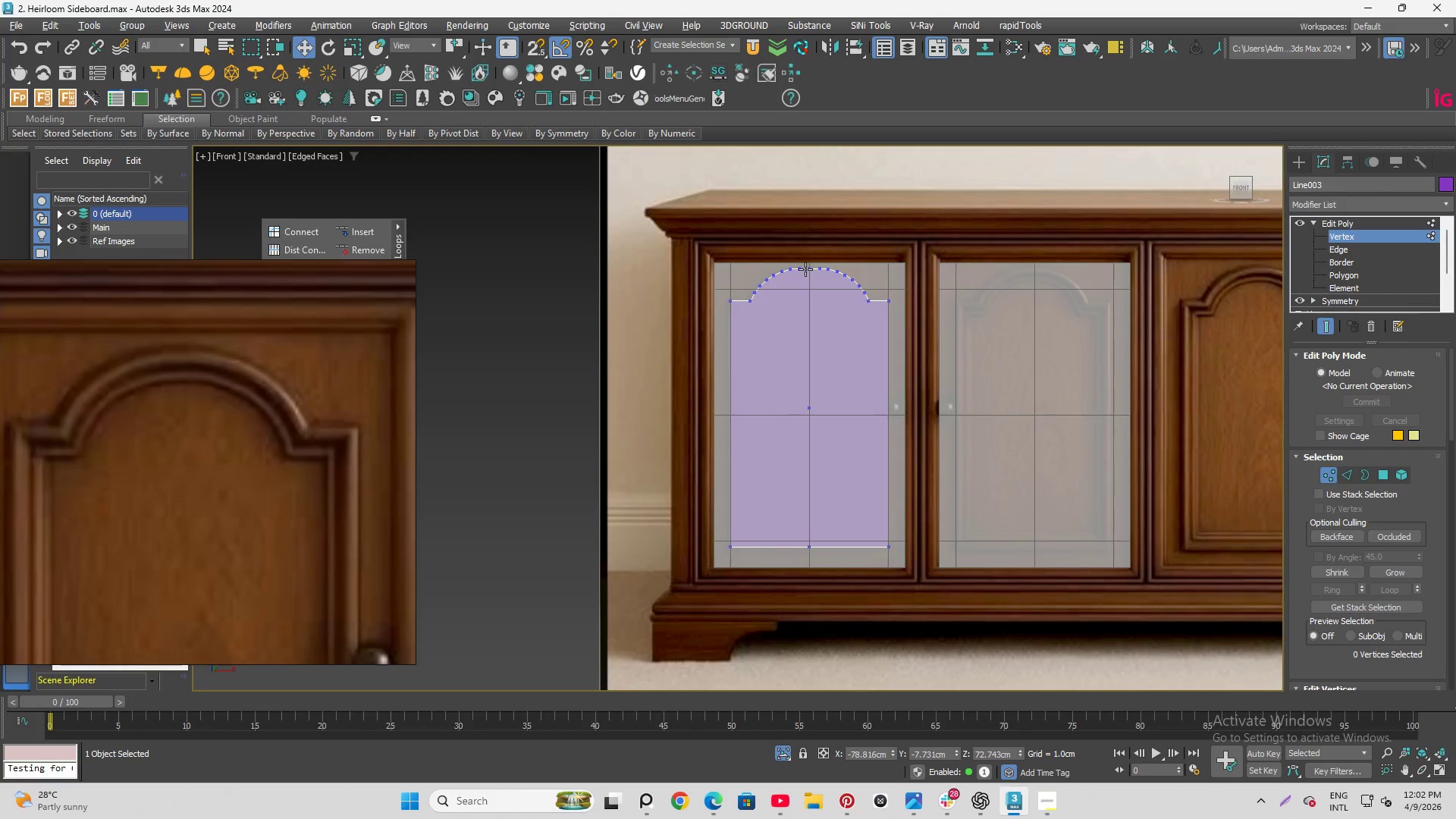 
scroll: coordinate [806, 269], scroll_direction: up, amount: 7.0
 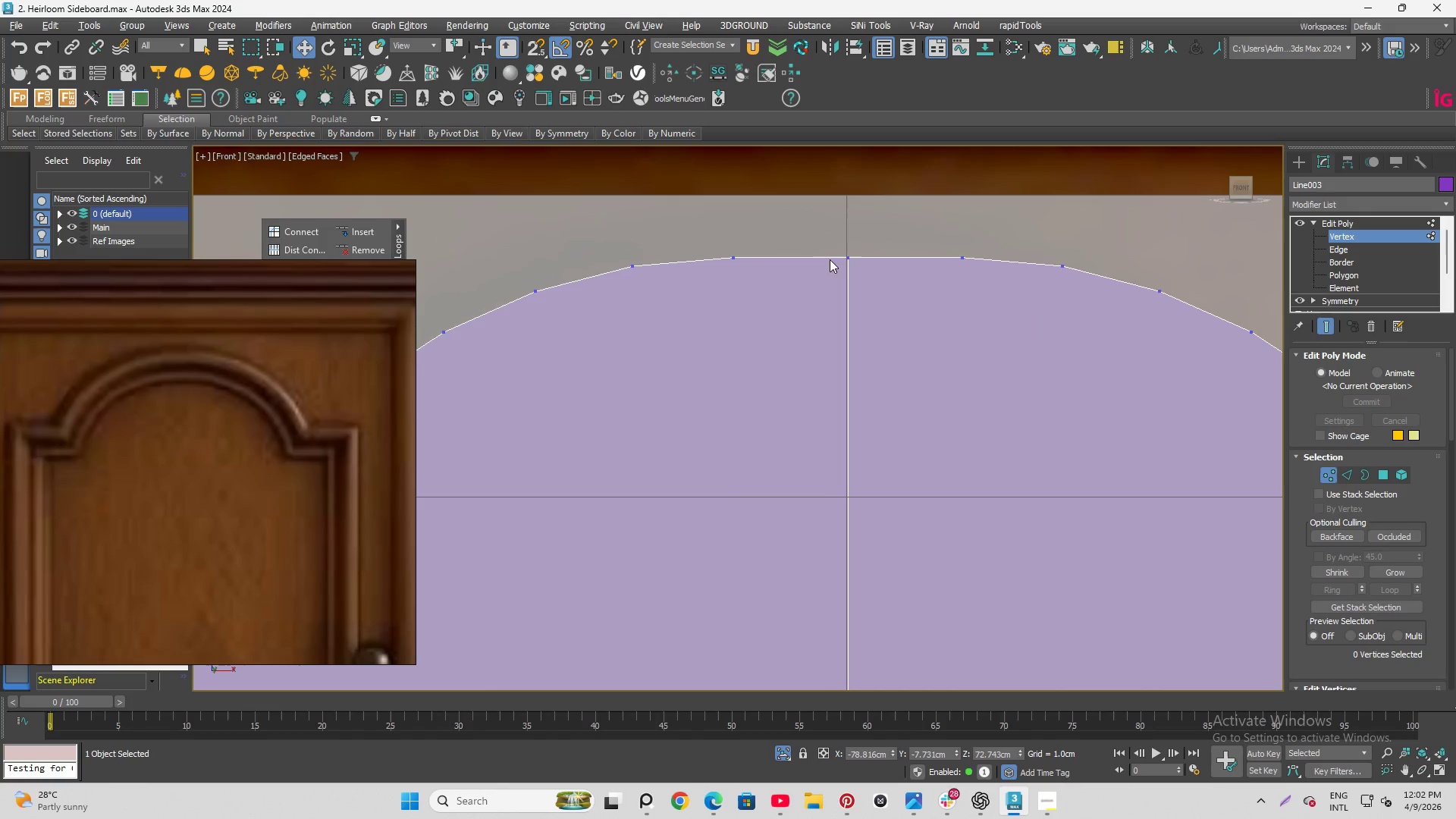 
scroll: coordinate [863, 253], scroll_direction: down, amount: 4.0
 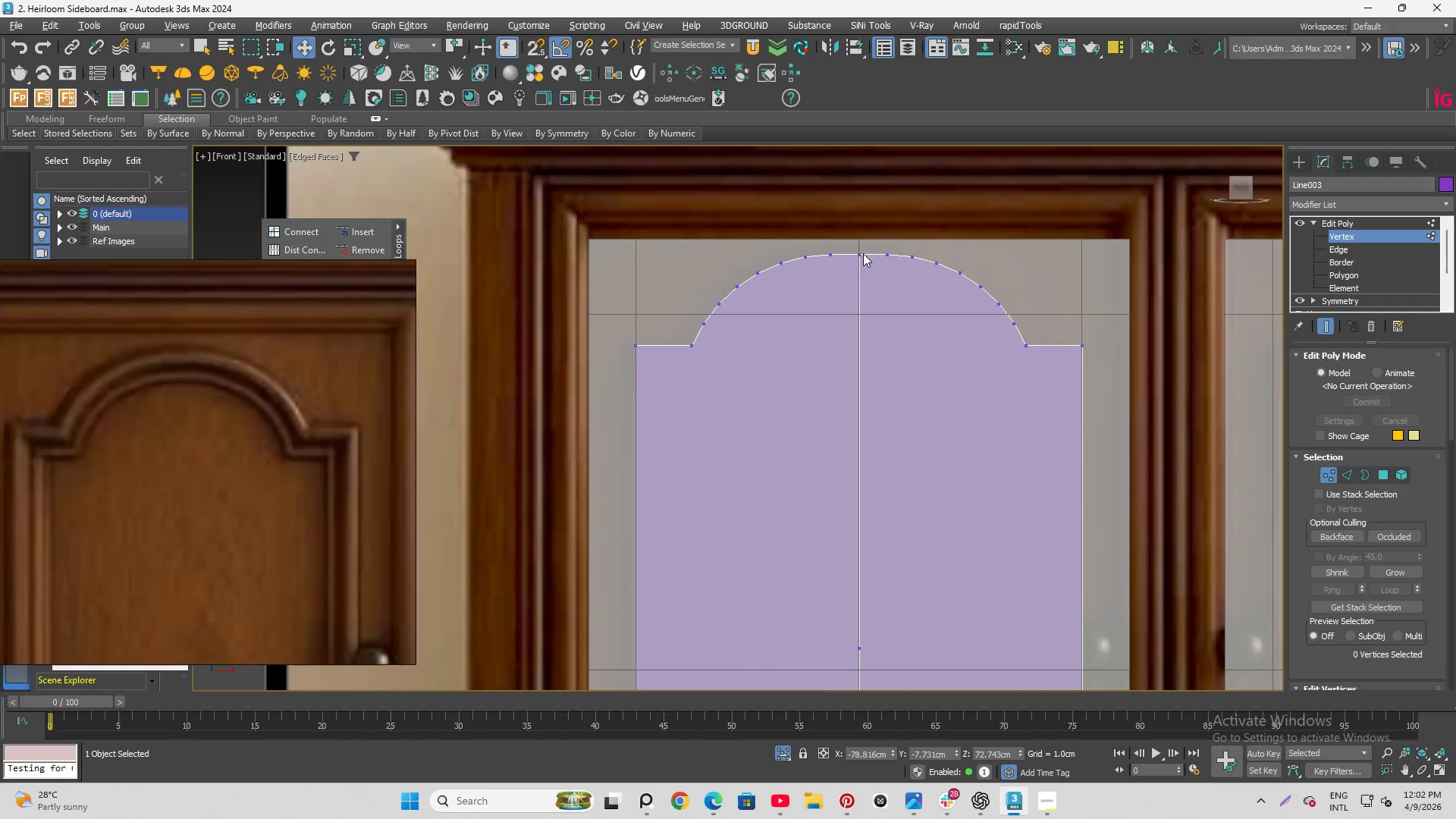 
scroll: coordinate [863, 253], scroll_direction: up, amount: 4.0
 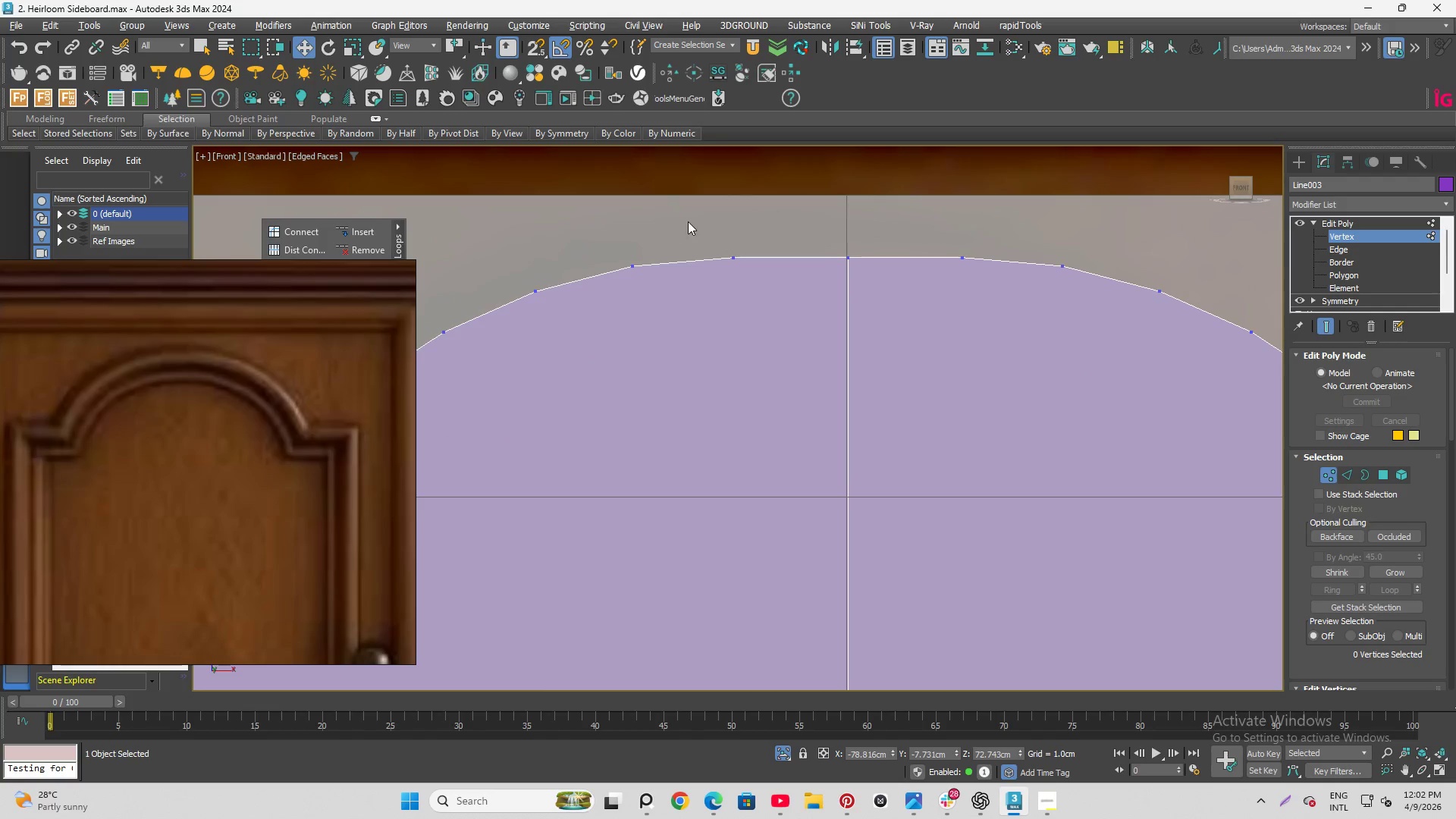 
left_click_drag(start_coordinate=[695, 222], to_coordinate=[782, 296])
 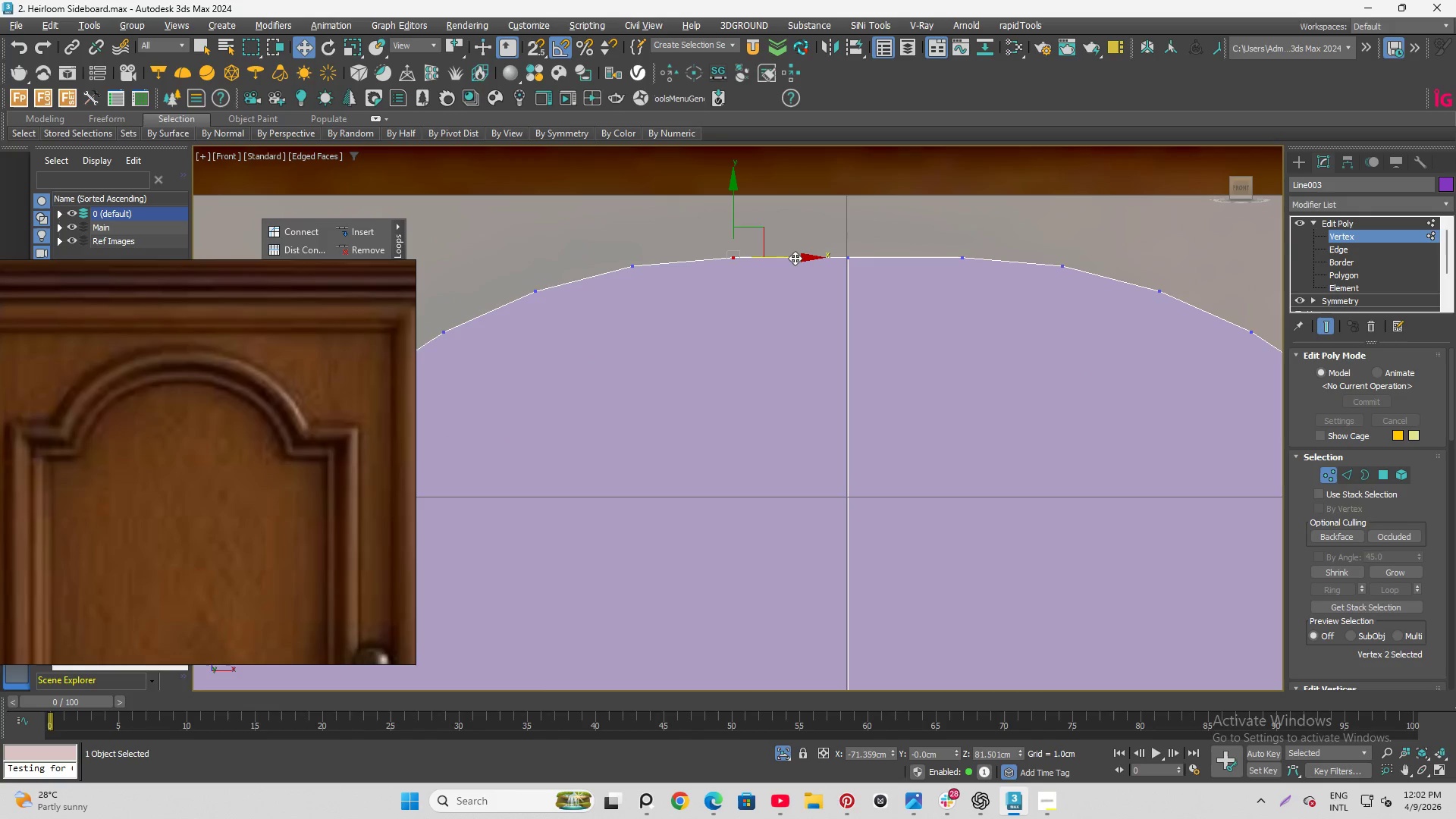 
left_click_drag(start_coordinate=[795, 258], to_coordinate=[817, 257])
 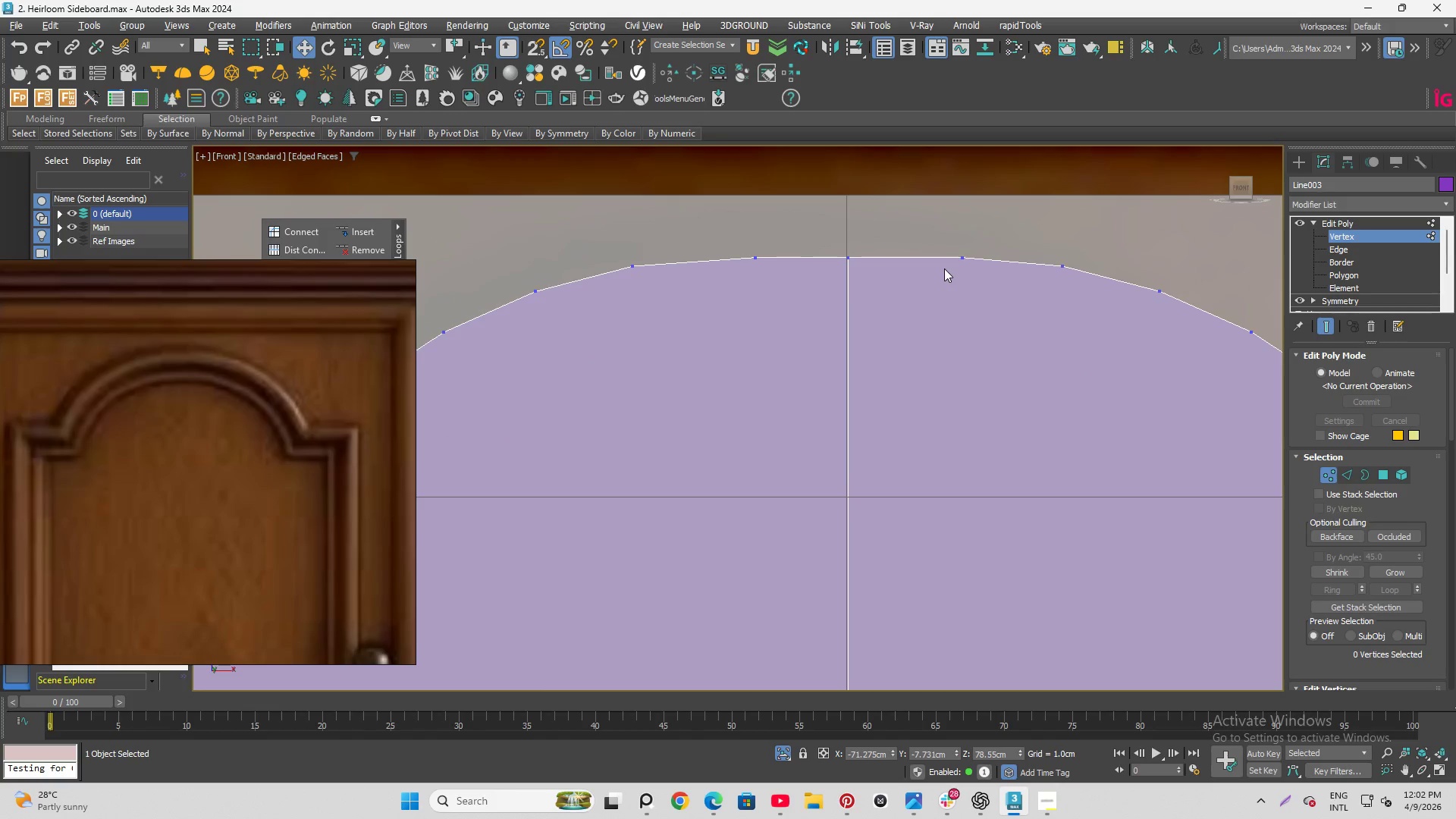 
left_click_drag(start_coordinate=[923, 229], to_coordinate=[977, 299])
 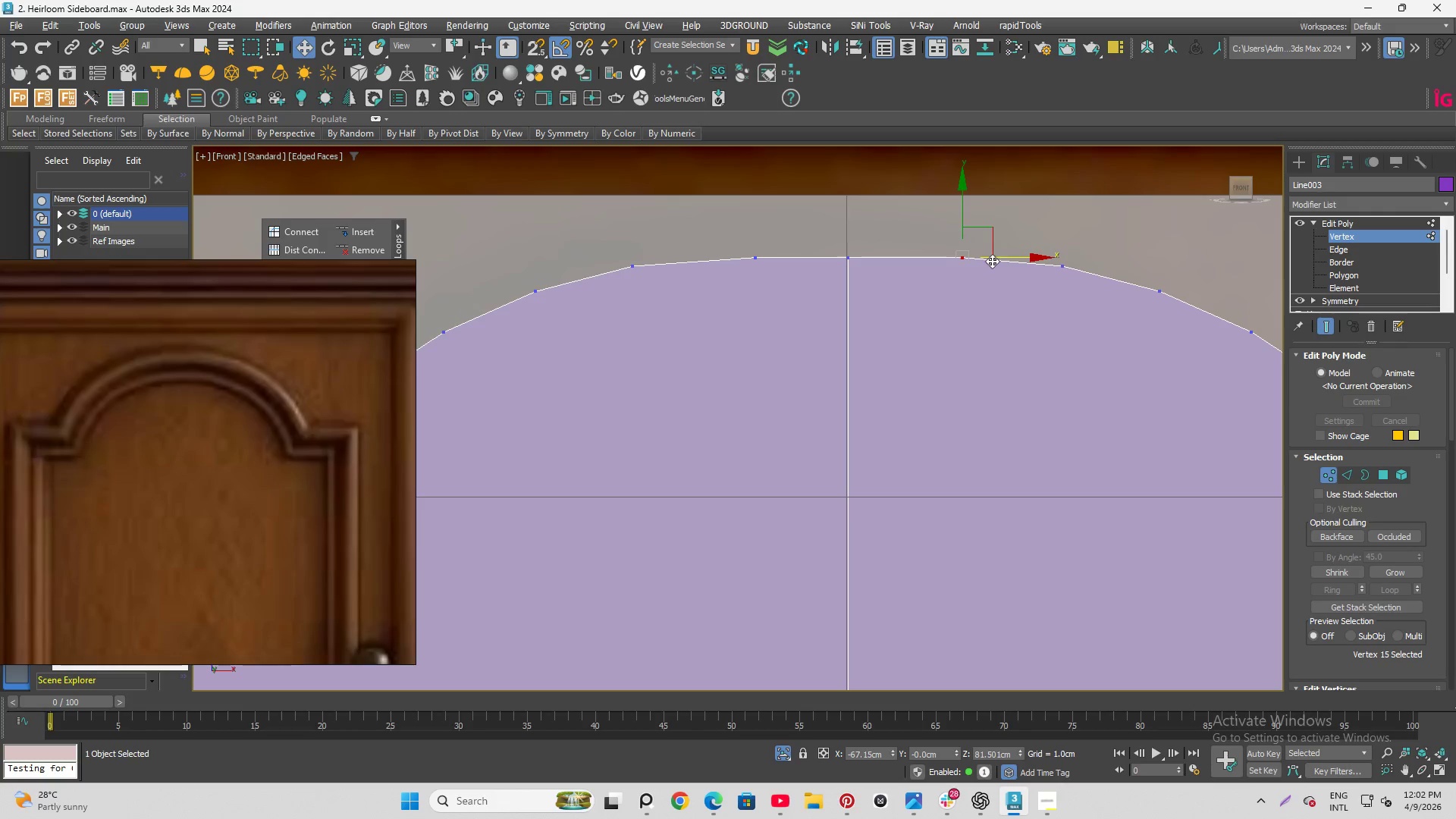 
key(Control+Z)
 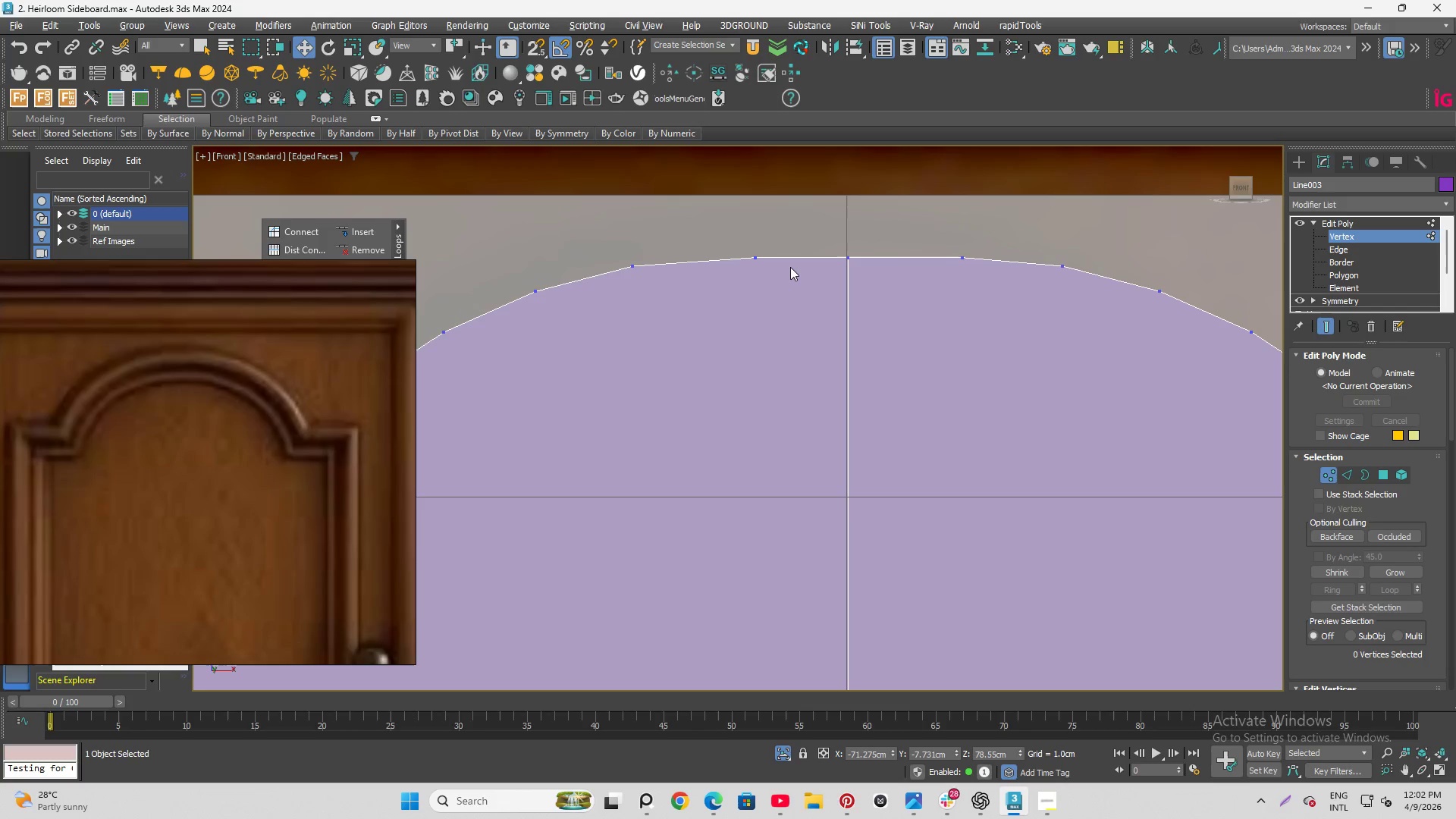 
key(Control+Z)
 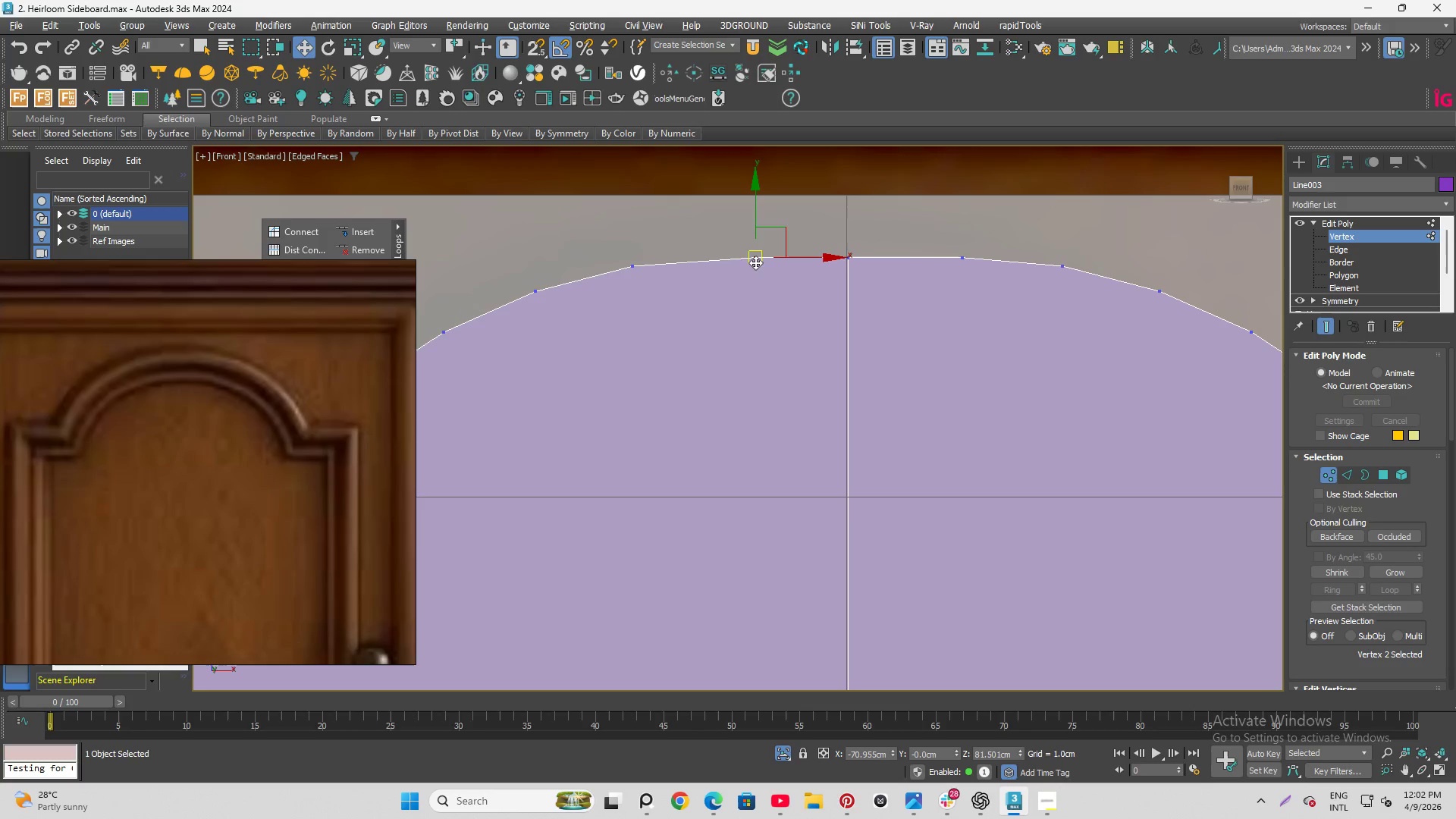 
key(Control+Z)
 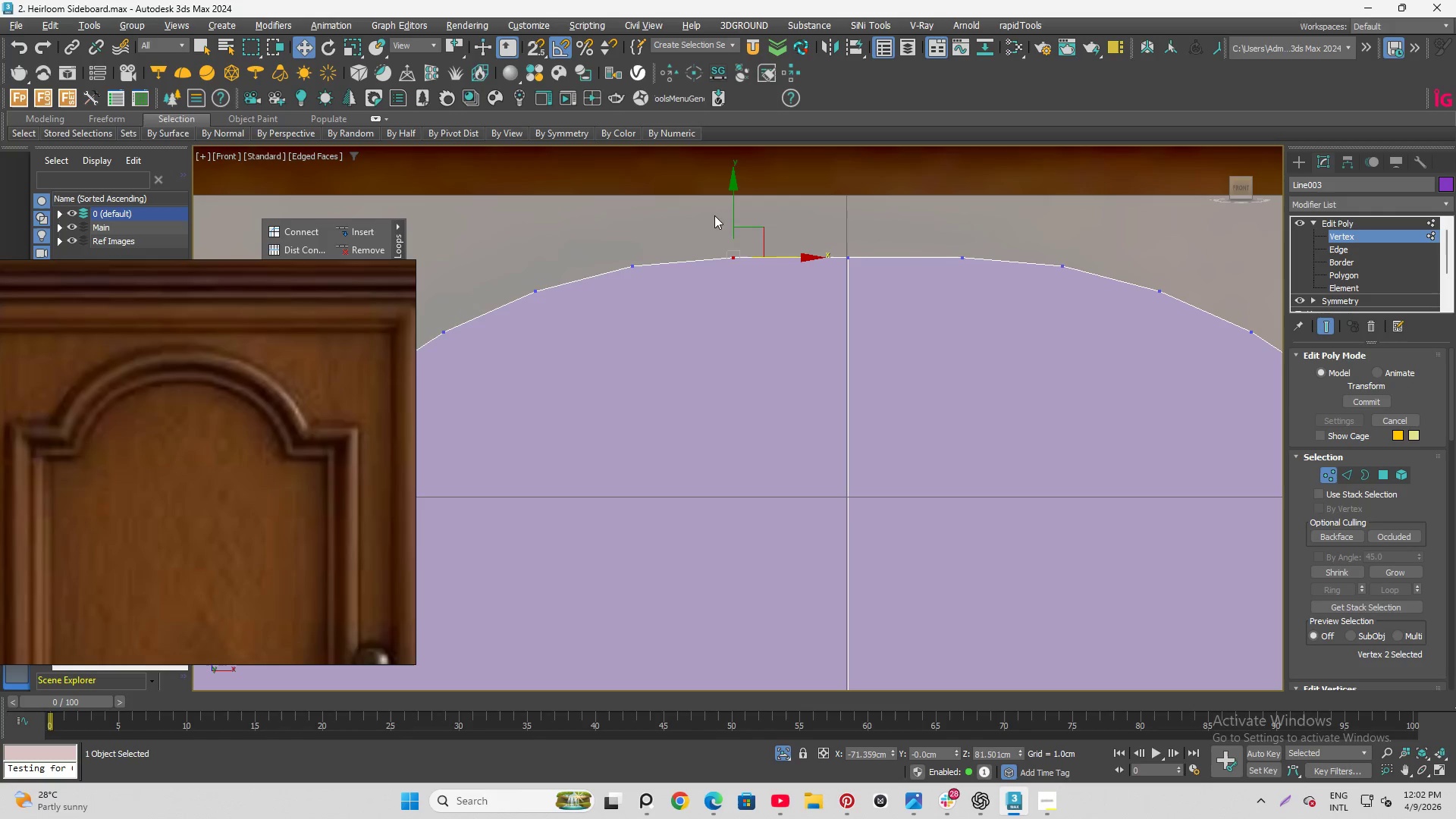 
left_click_drag(start_coordinate=[722, 225], to_coordinate=[776, 308])
 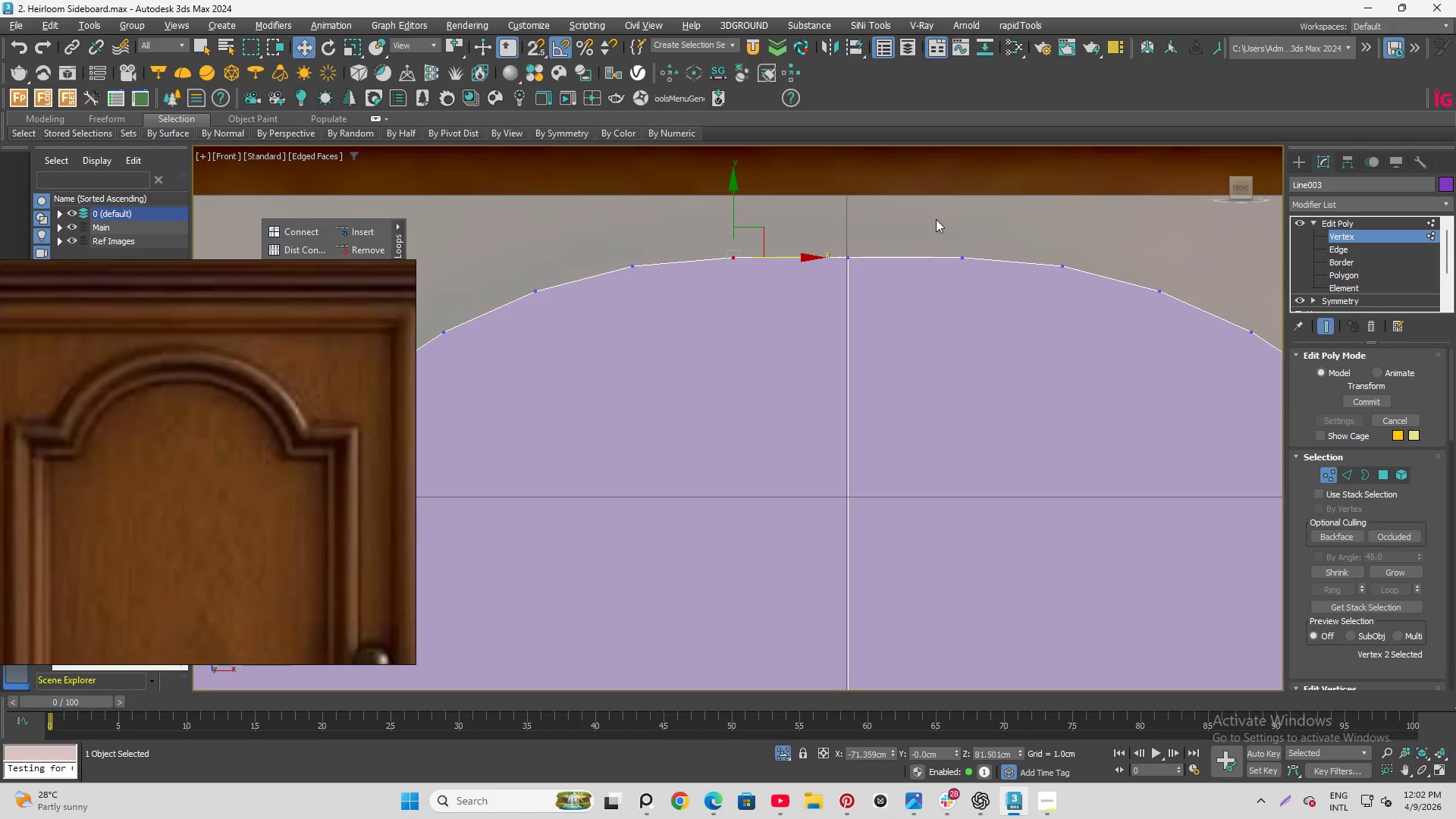 
hold_key(key=ControlLeft, duration=0.47)
left_click_drag(start_coordinate=[940, 221], to_coordinate=[983, 306])
 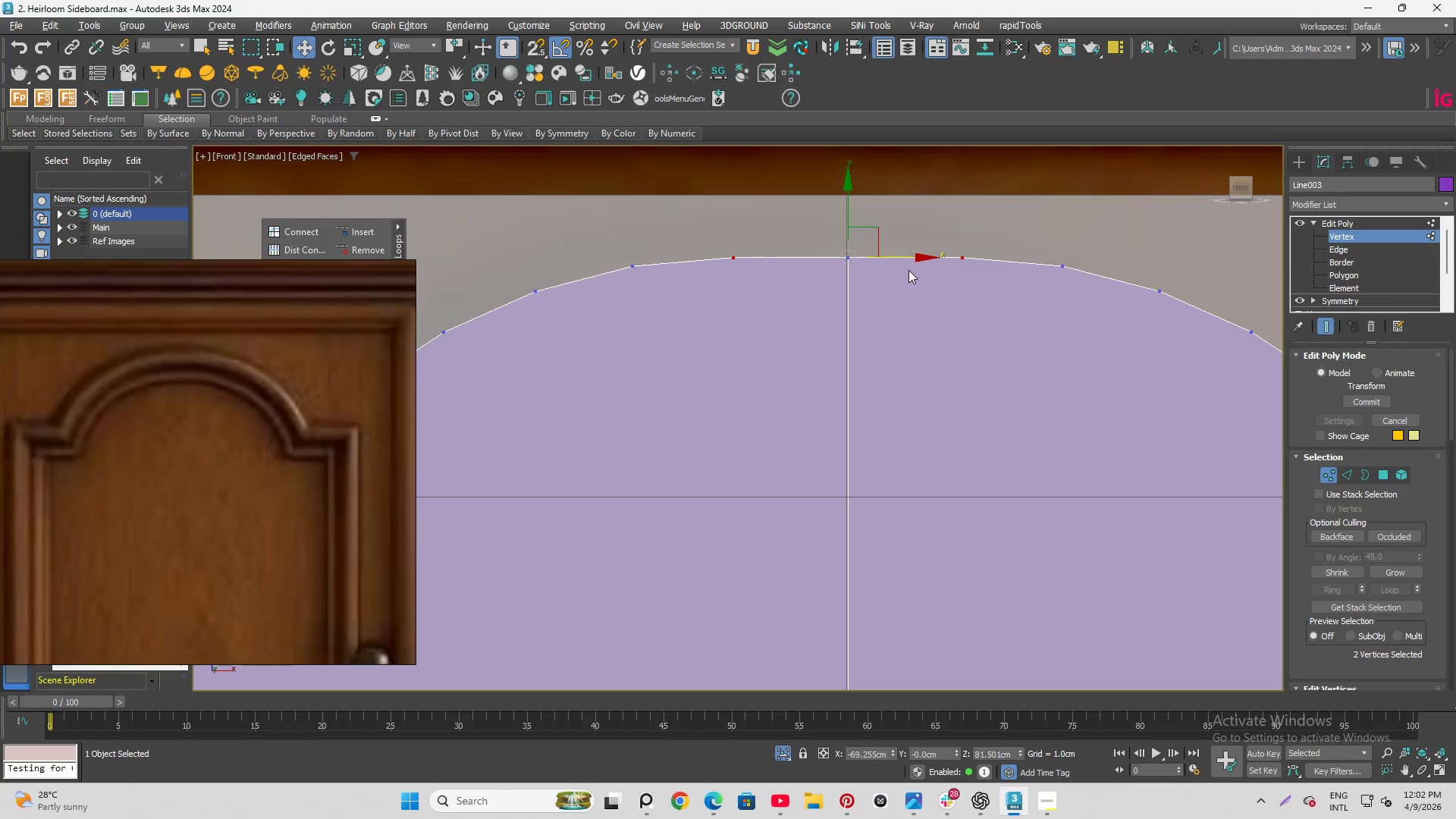 
key(R)
 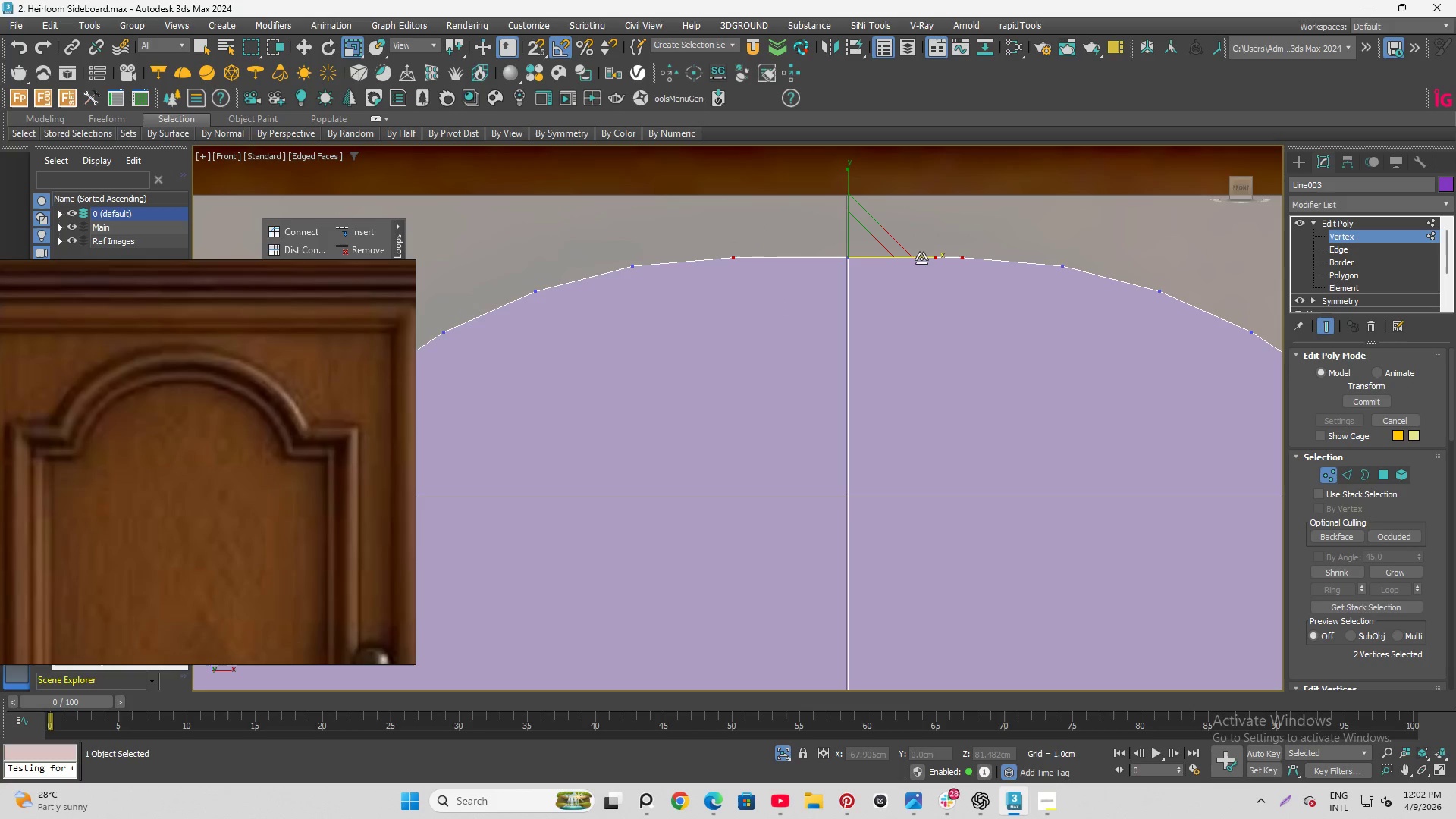 
left_click_drag(start_coordinate=[921, 259], to_coordinate=[893, 262])
 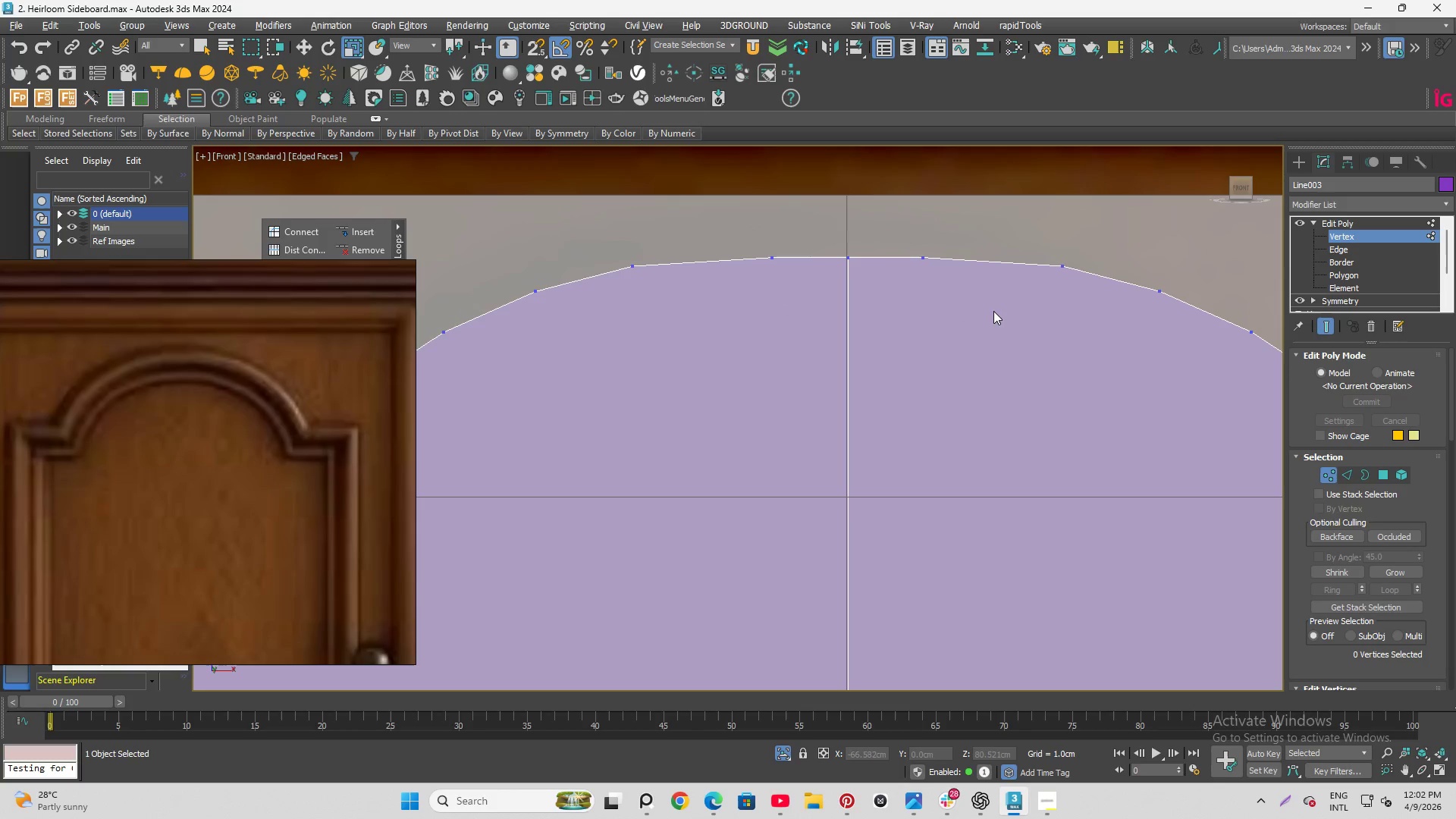 
scroll: coordinate [1051, 320], scroll_direction: down, amount: 3.0
 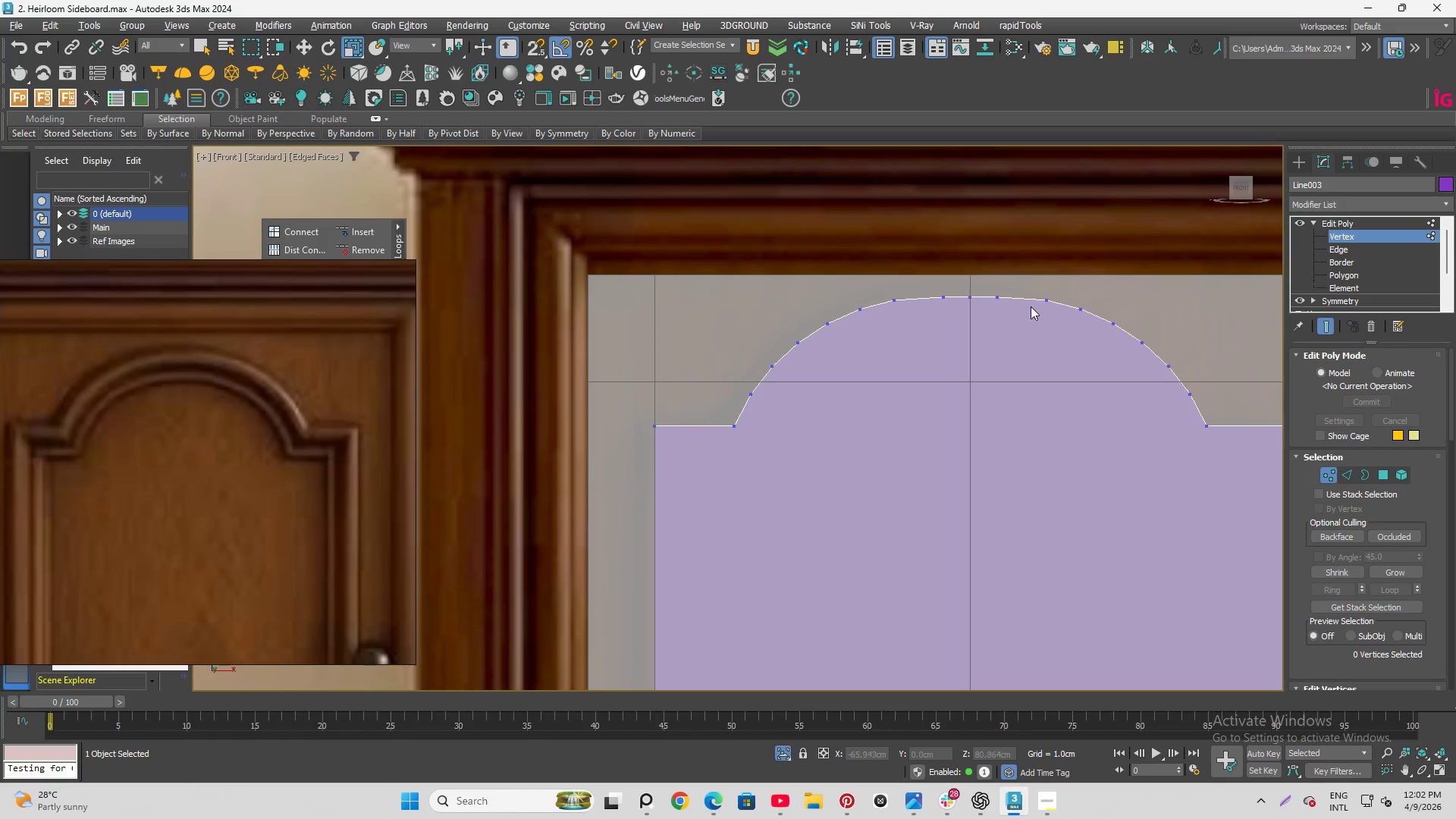 
scroll: coordinate [1017, 298], scroll_direction: up, amount: 3.0
 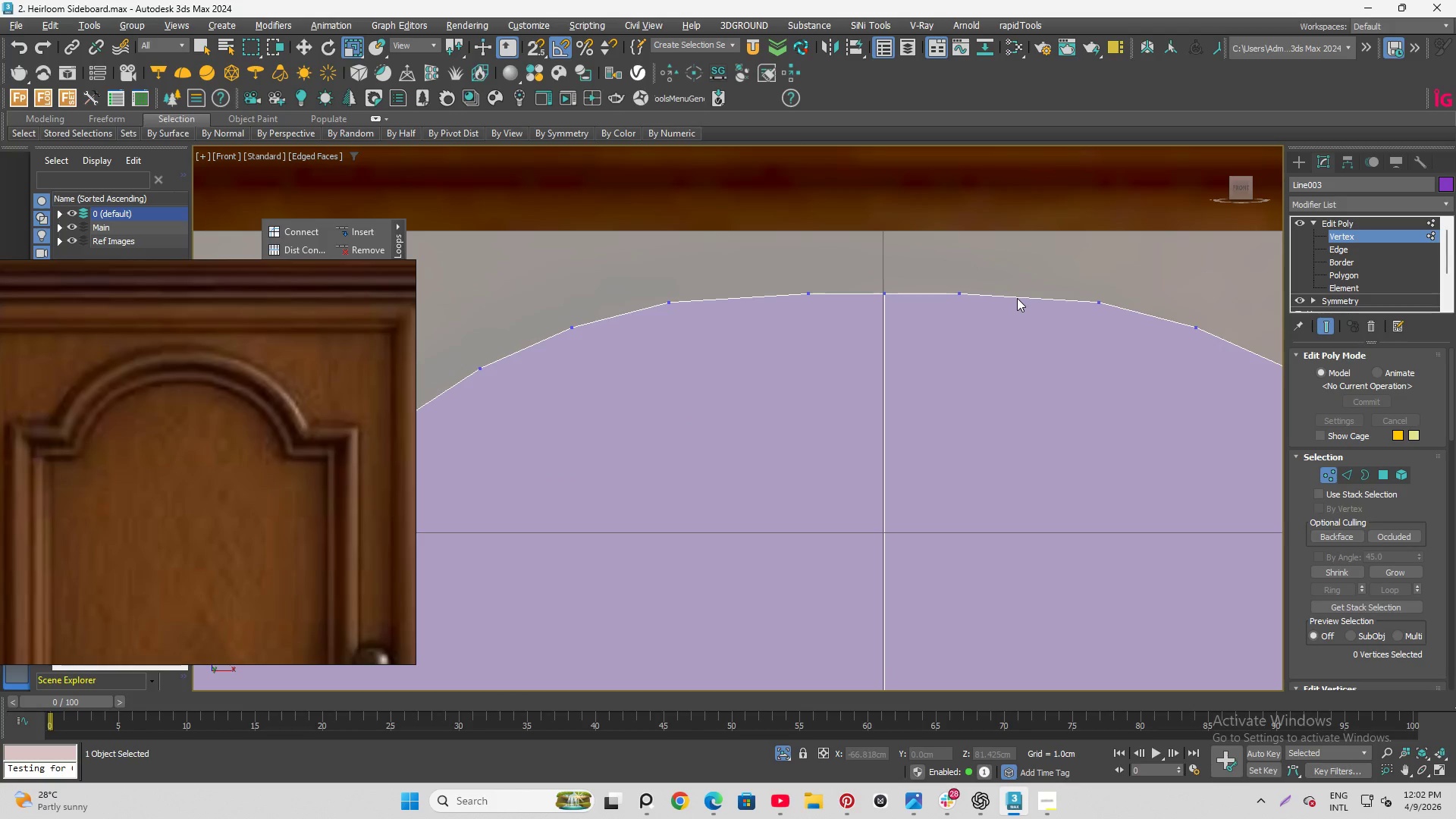 
key(Control+Z)
 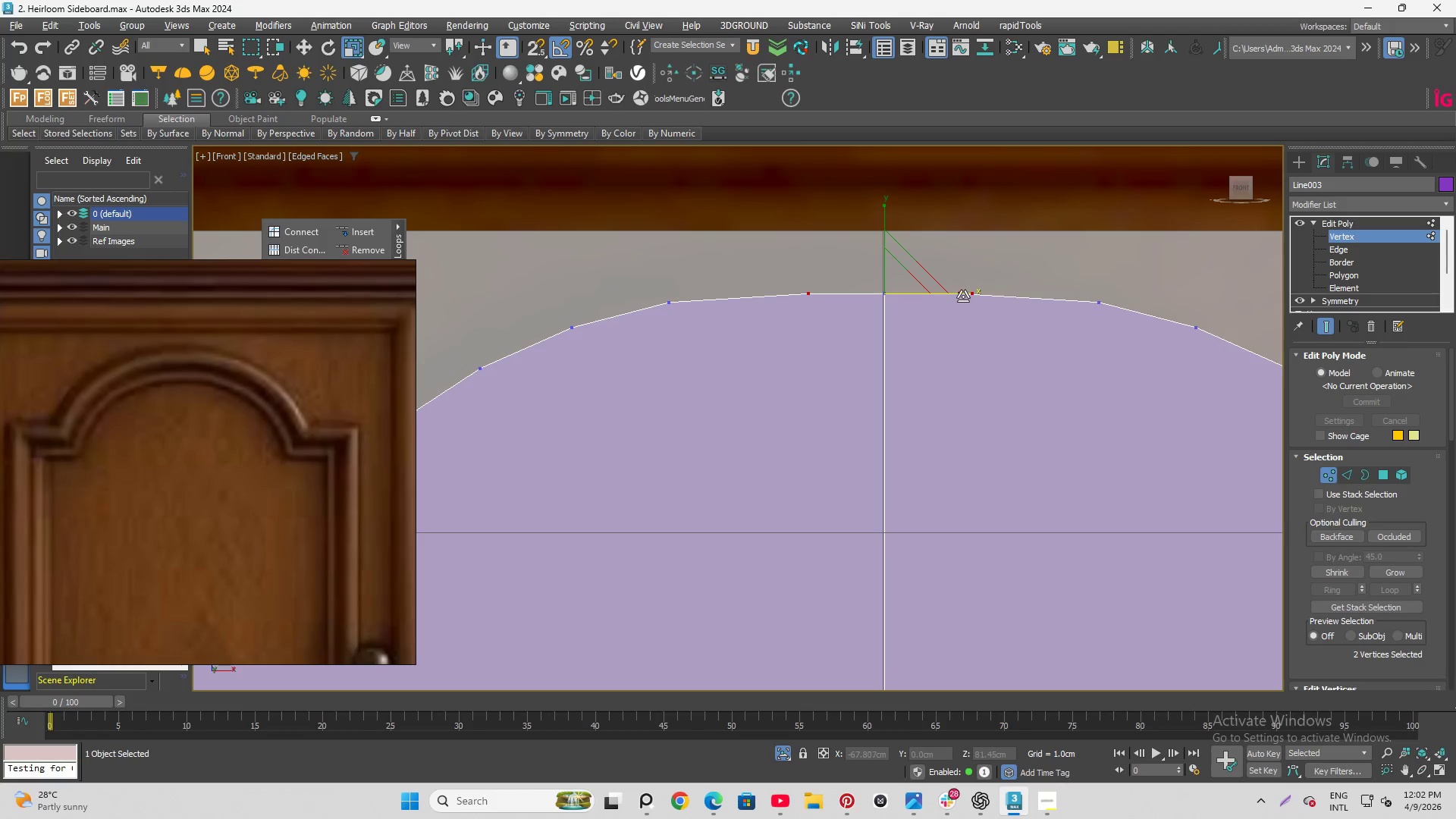 
left_click_drag(start_coordinate=[963, 297], to_coordinate=[973, 300])
 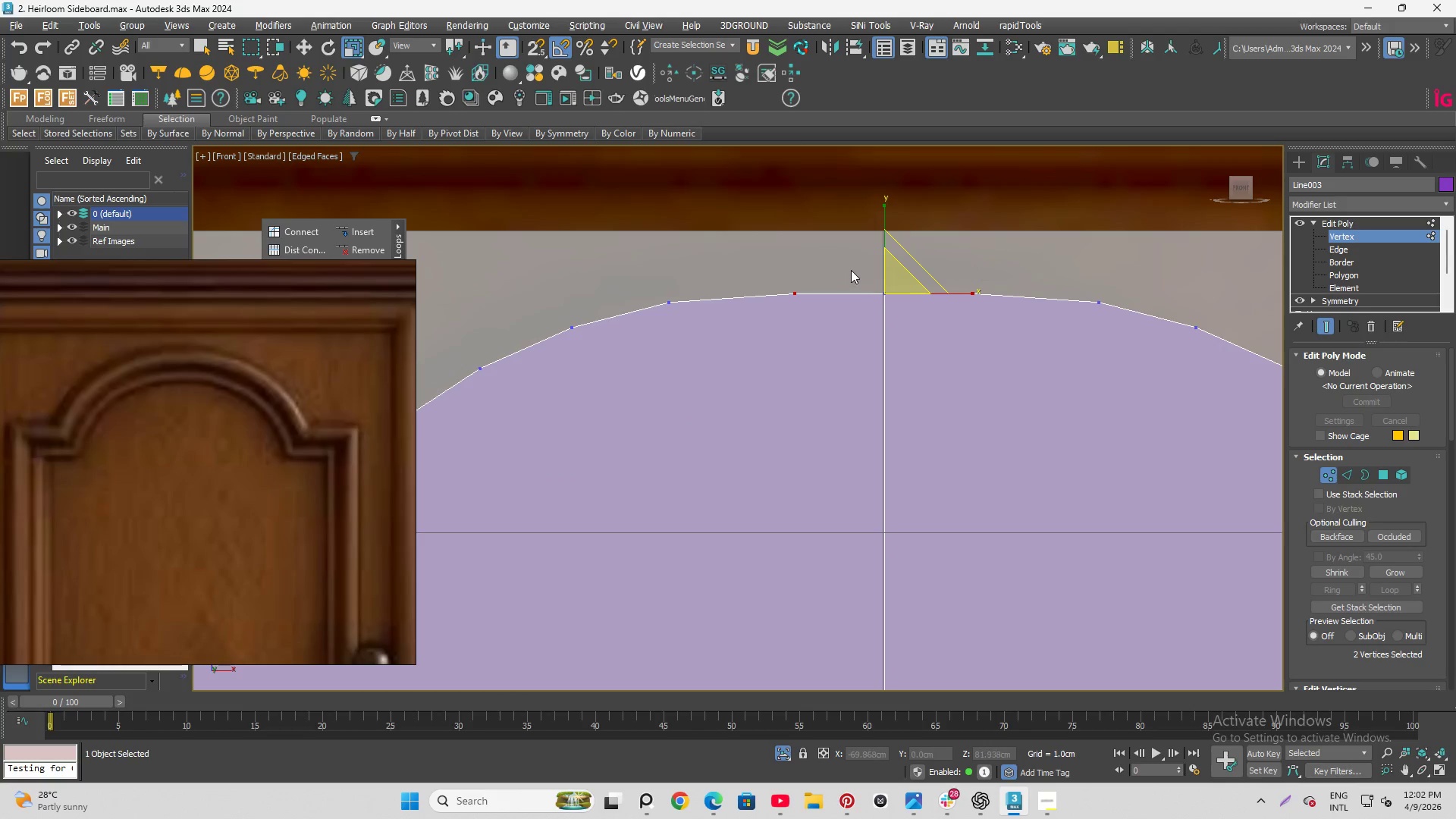 
left_click_drag(start_coordinate=[856, 273], to_coordinate=[901, 328])
 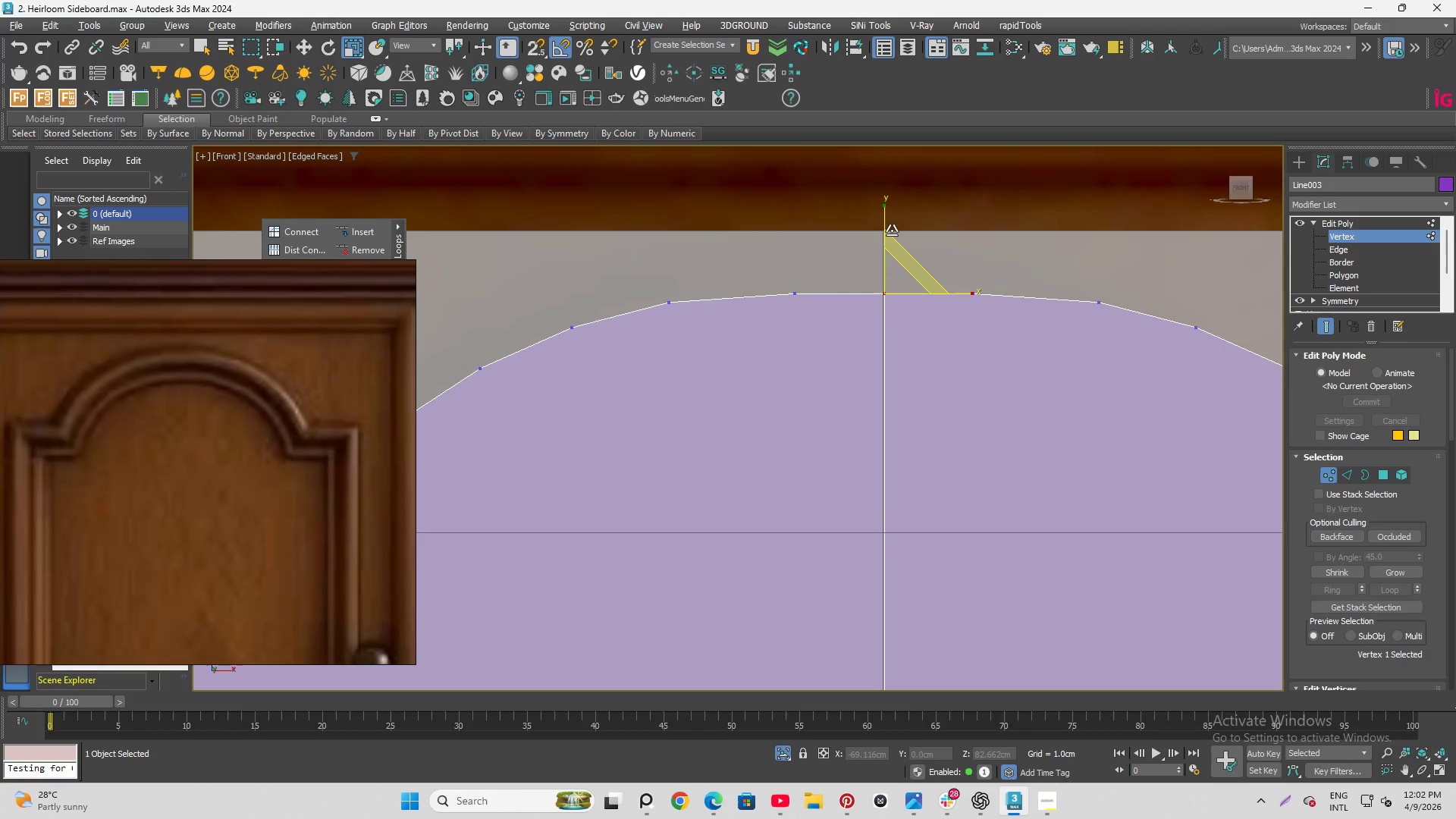 
key(W)
 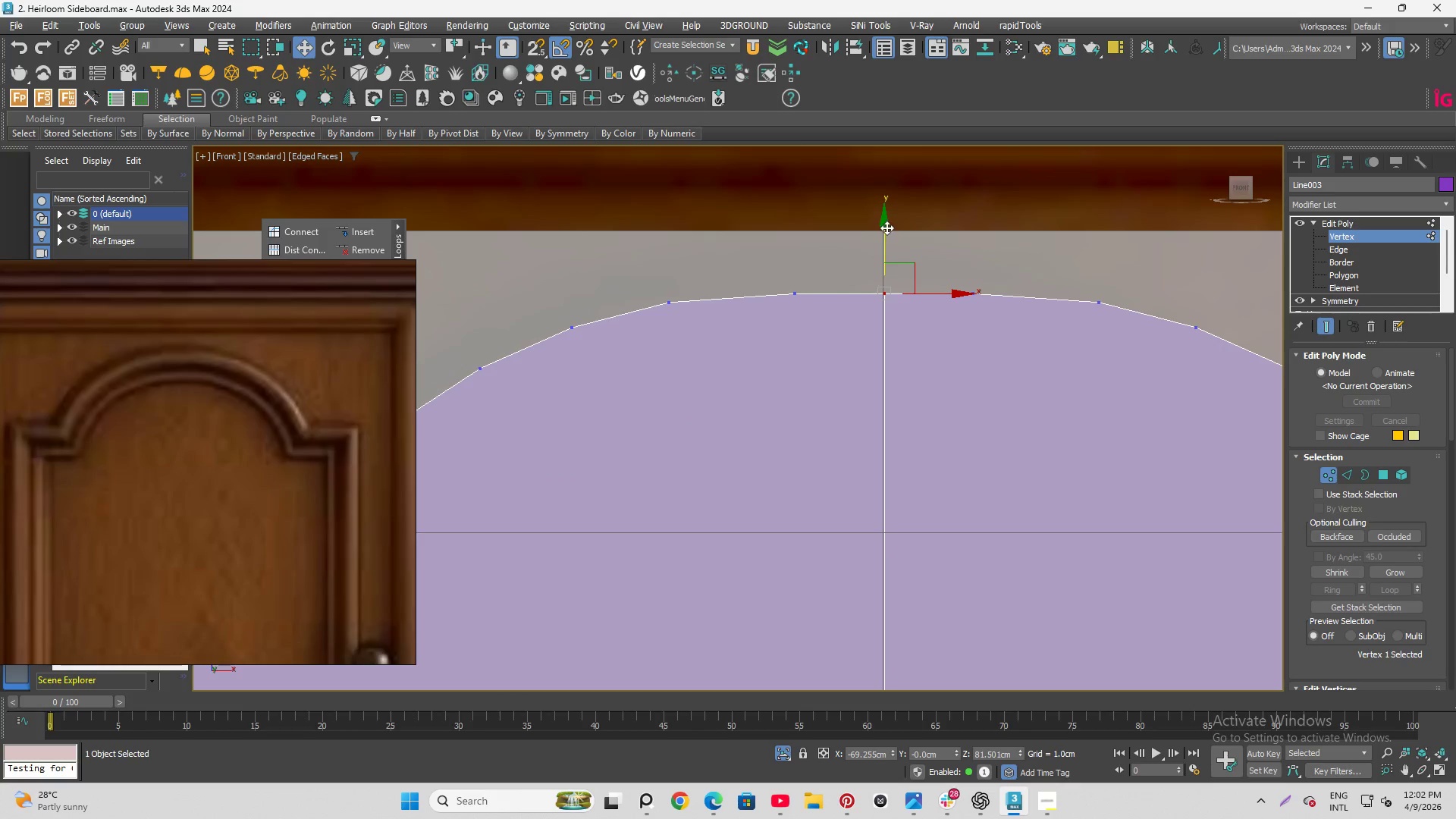 
left_click_drag(start_coordinate=[886, 228], to_coordinate=[886, 224])
 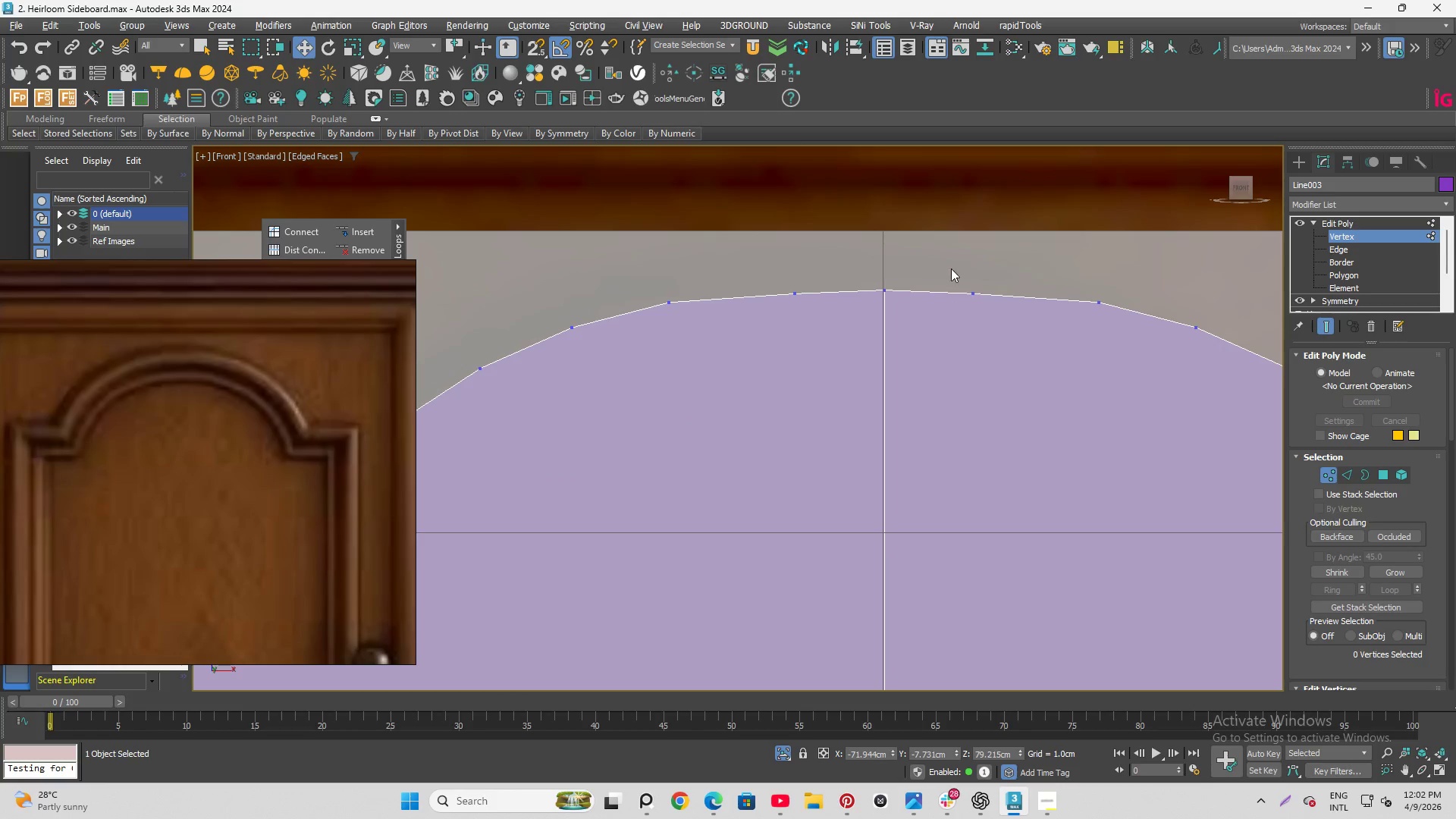 
left_click_drag(start_coordinate=[956, 263], to_coordinate=[987, 322])
 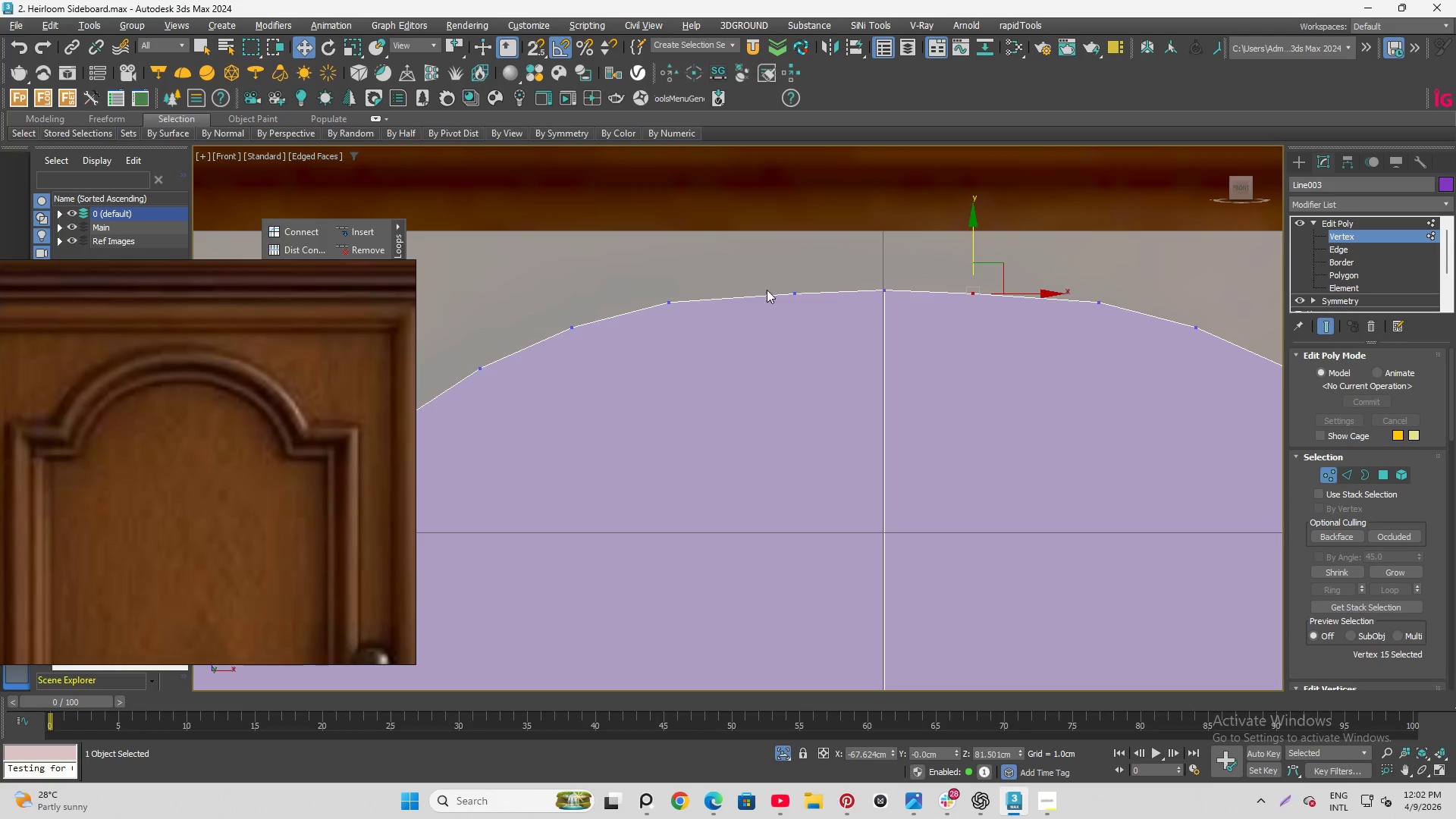 
hold_key(key=ControlLeft, duration=0.61)
left_click_drag(start_coordinate=[774, 268], to_coordinate=[811, 326])
 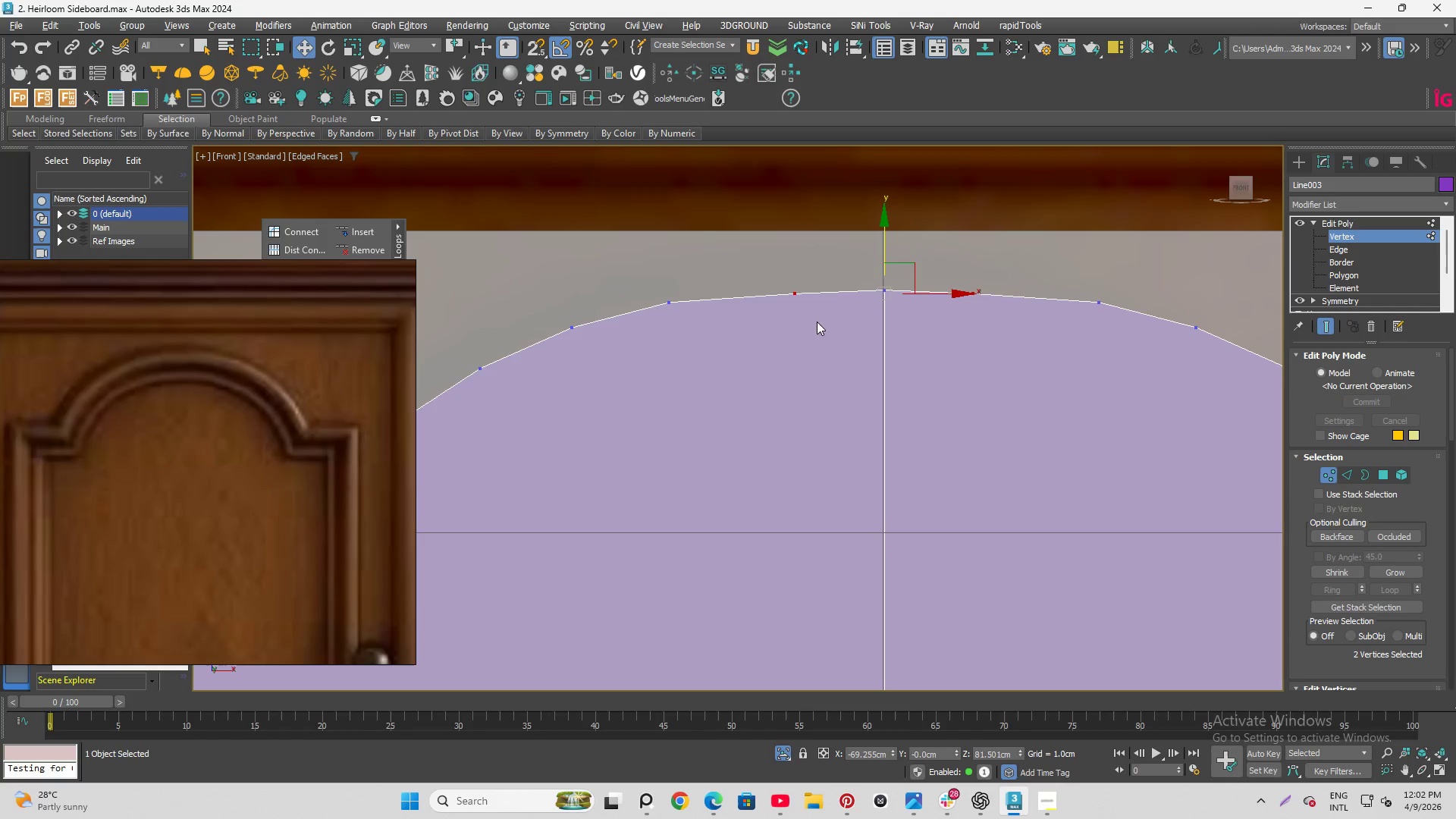 
key(R)
 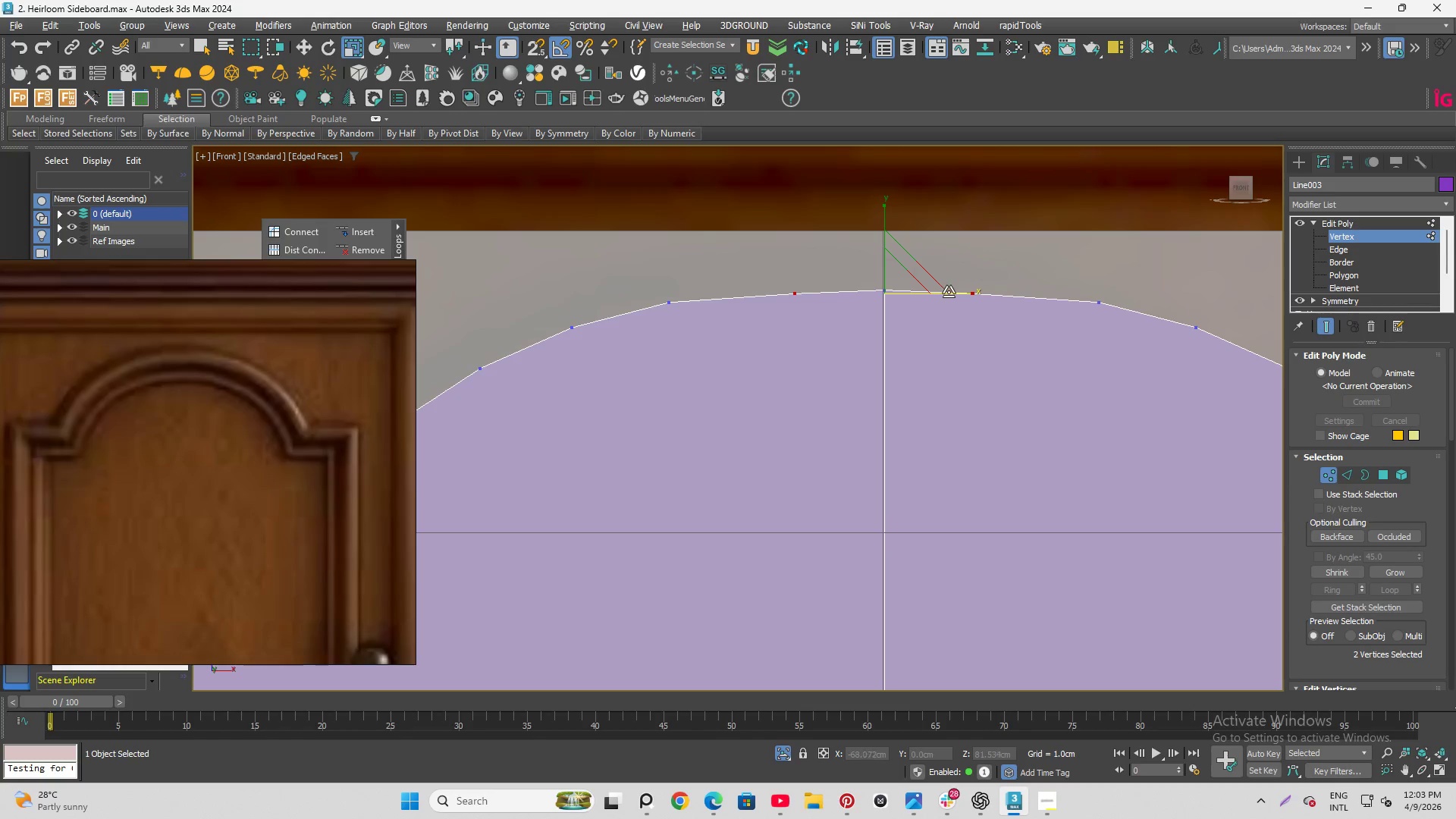 
left_click_drag(start_coordinate=[952, 293], to_coordinate=[962, 297])
 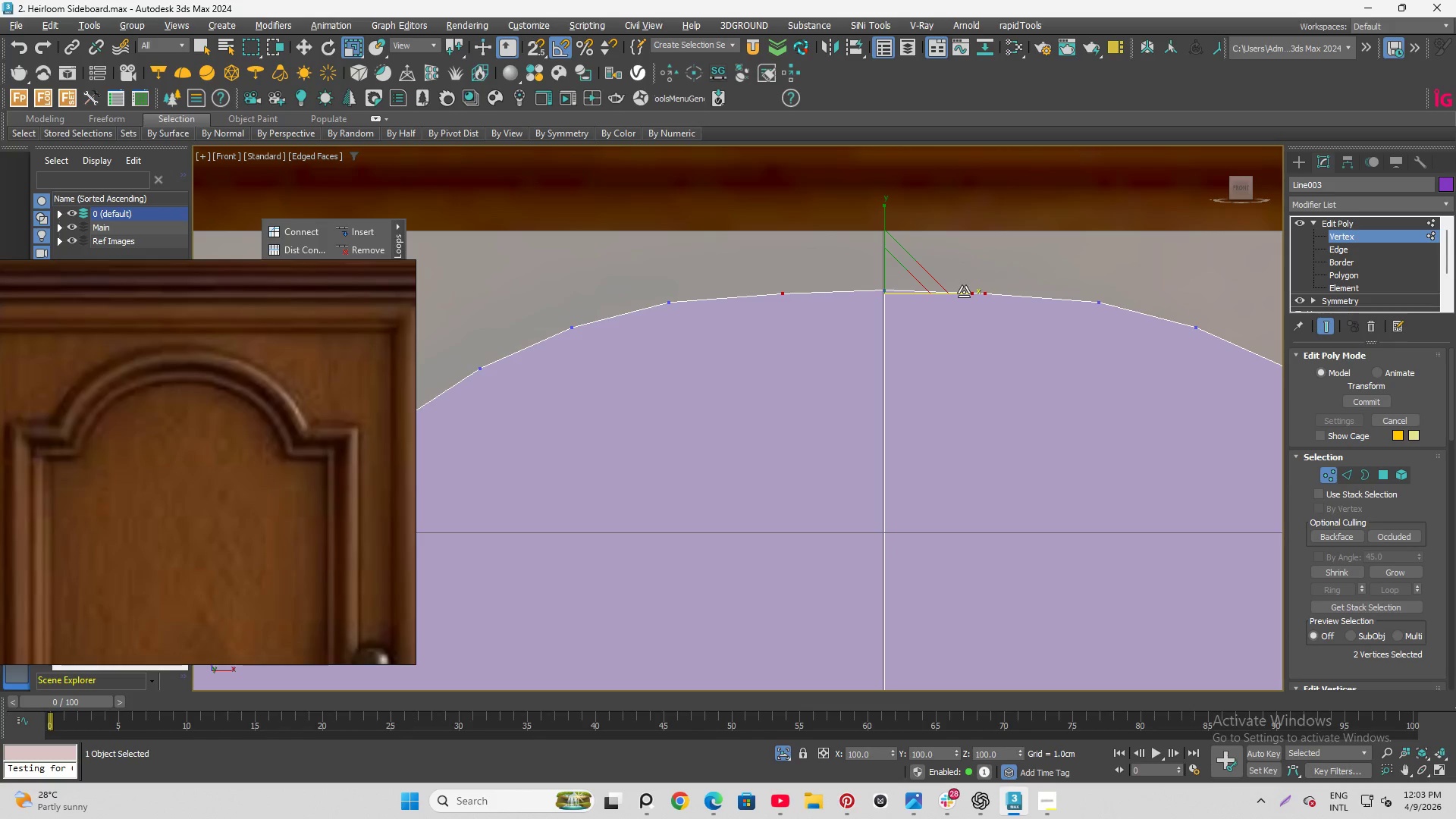 
key(W)
 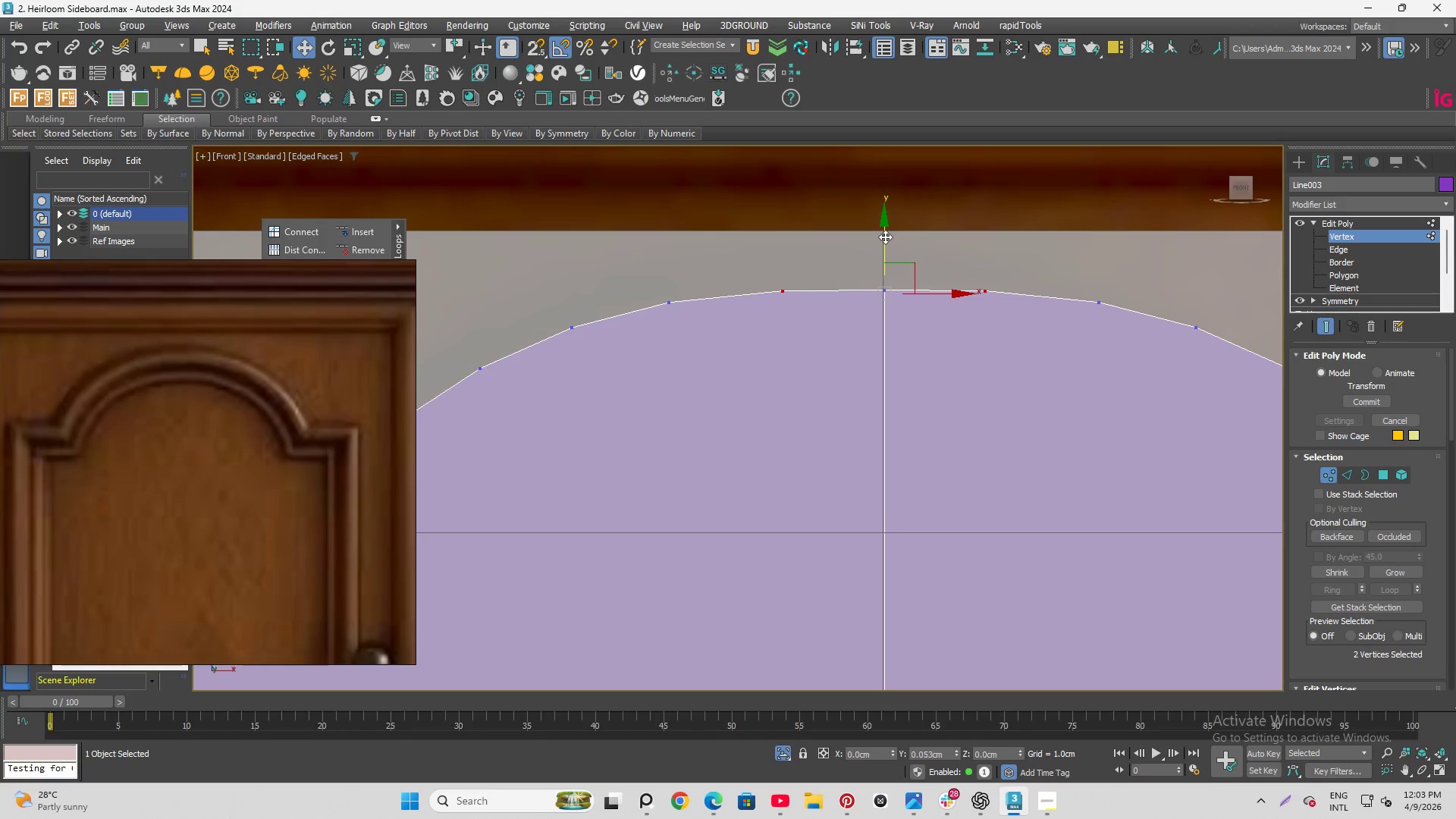 
left_click([1031, 240])
 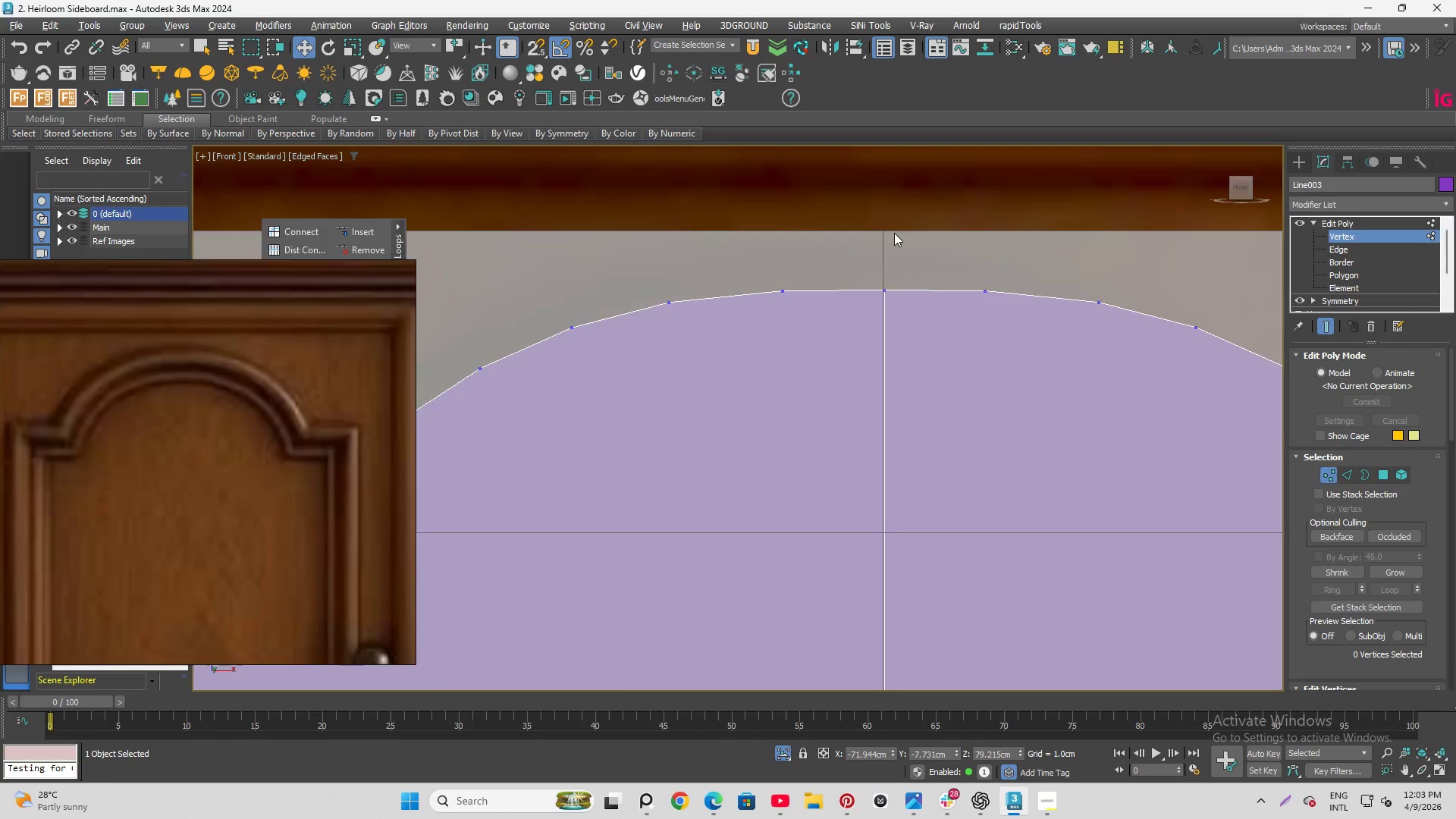 
scroll: coordinate [890, 235], scroll_direction: down, amount: 4.0
 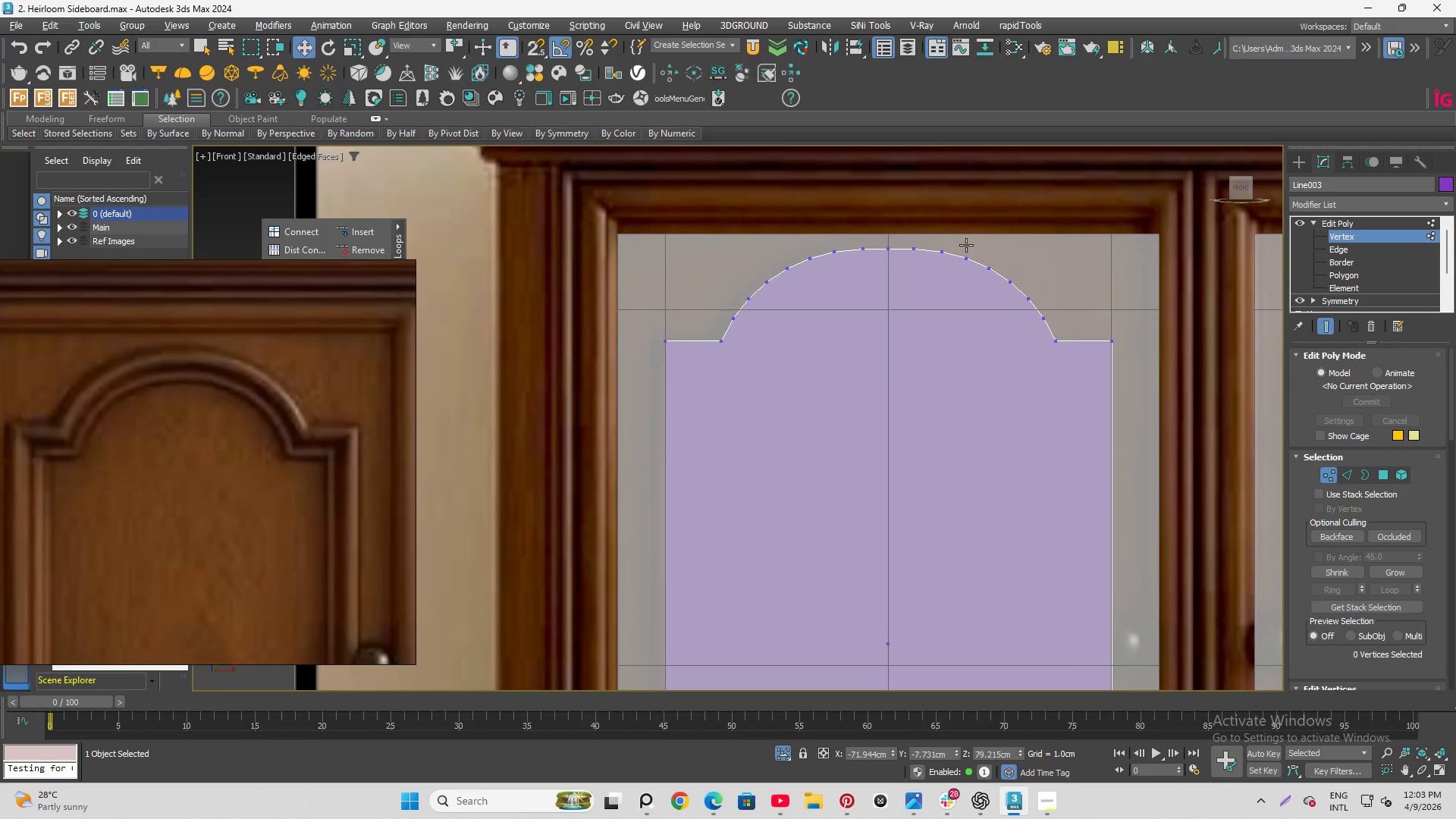 
left_click_drag(start_coordinate=[805, 245], to_coordinate=[843, 316])
 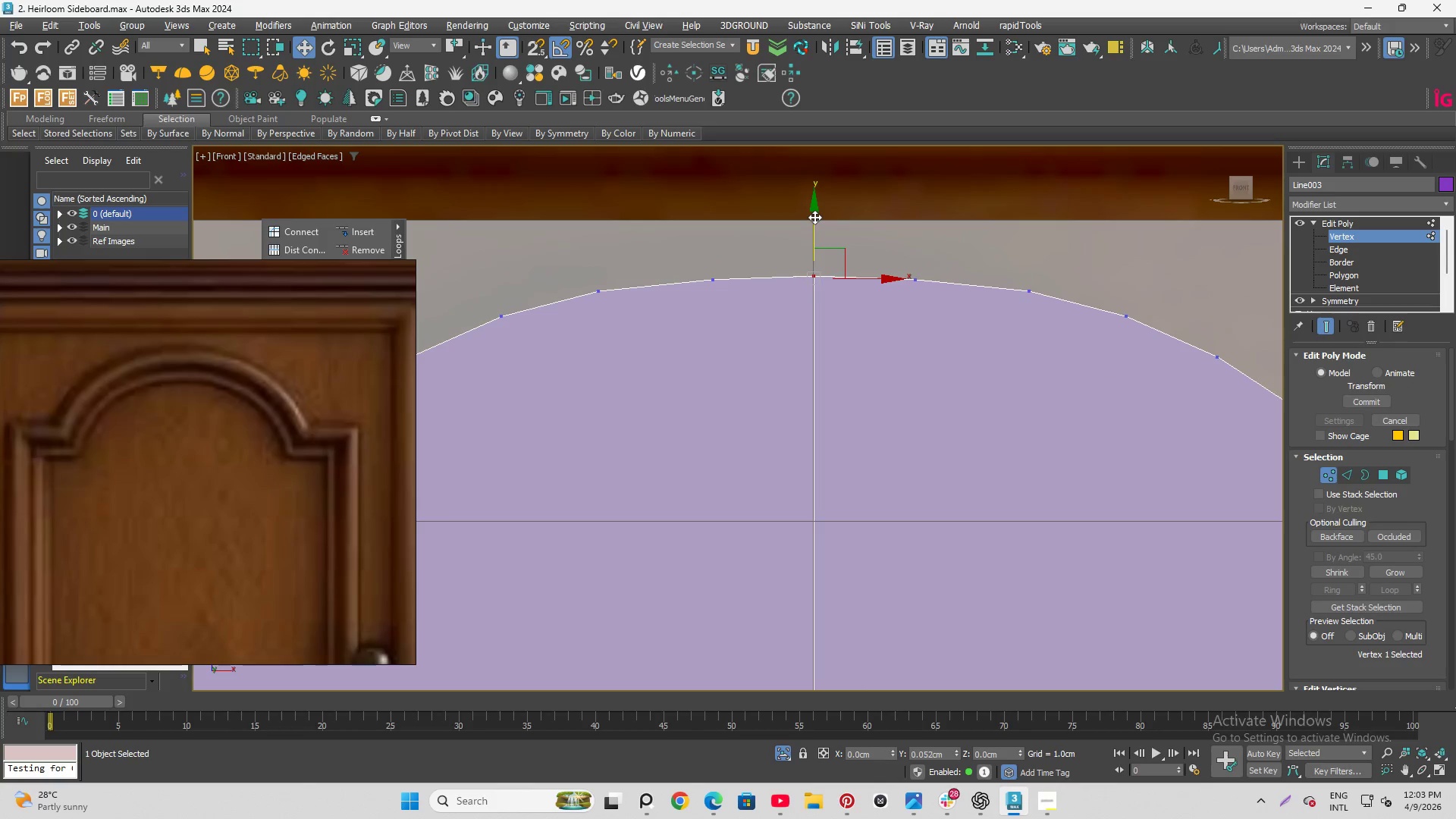 
scroll: coordinate [872, 234], scroll_direction: up, amount: 4.0
 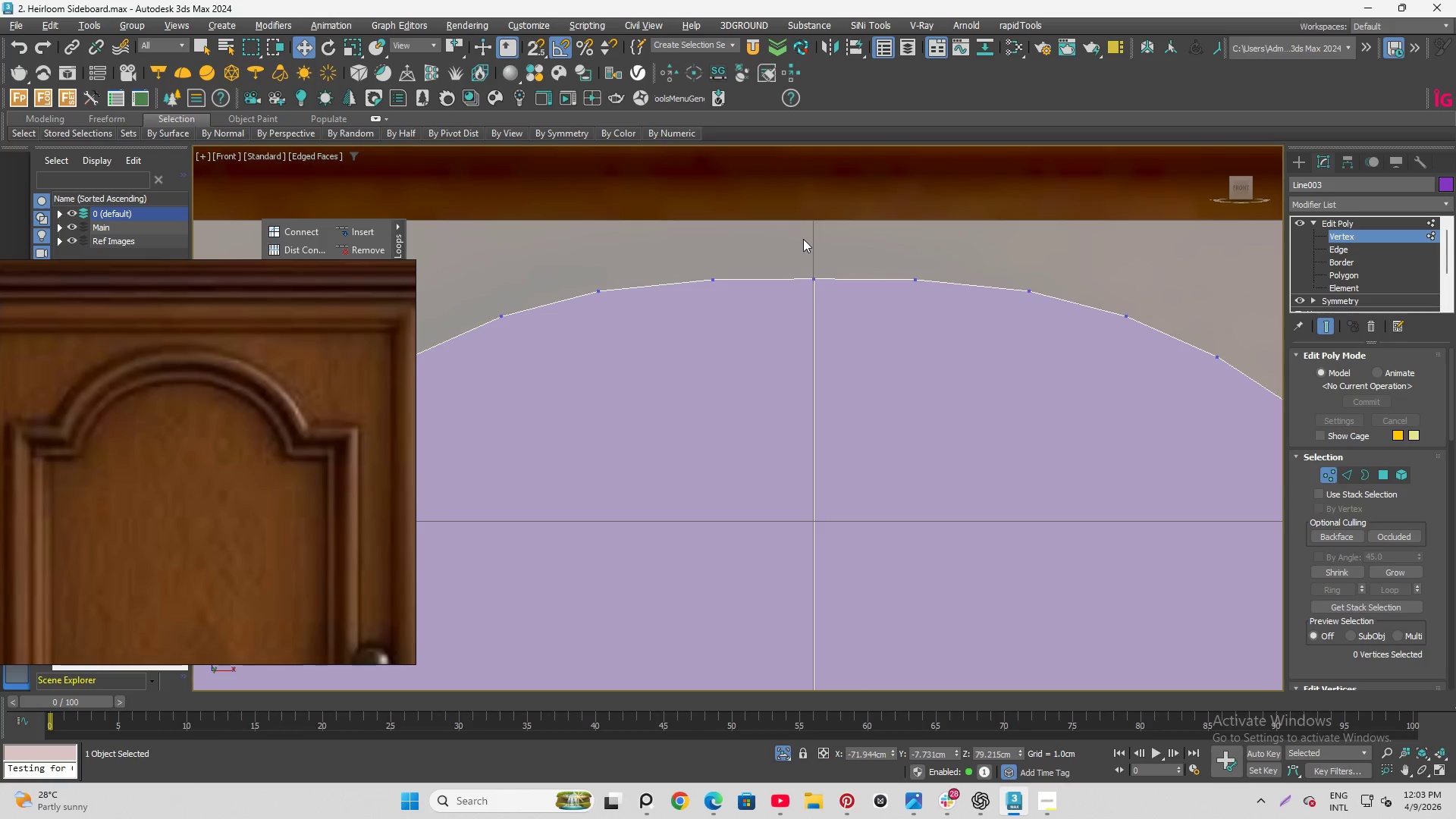 
scroll: coordinate [905, 252], scroll_direction: down, amount: 4.0
 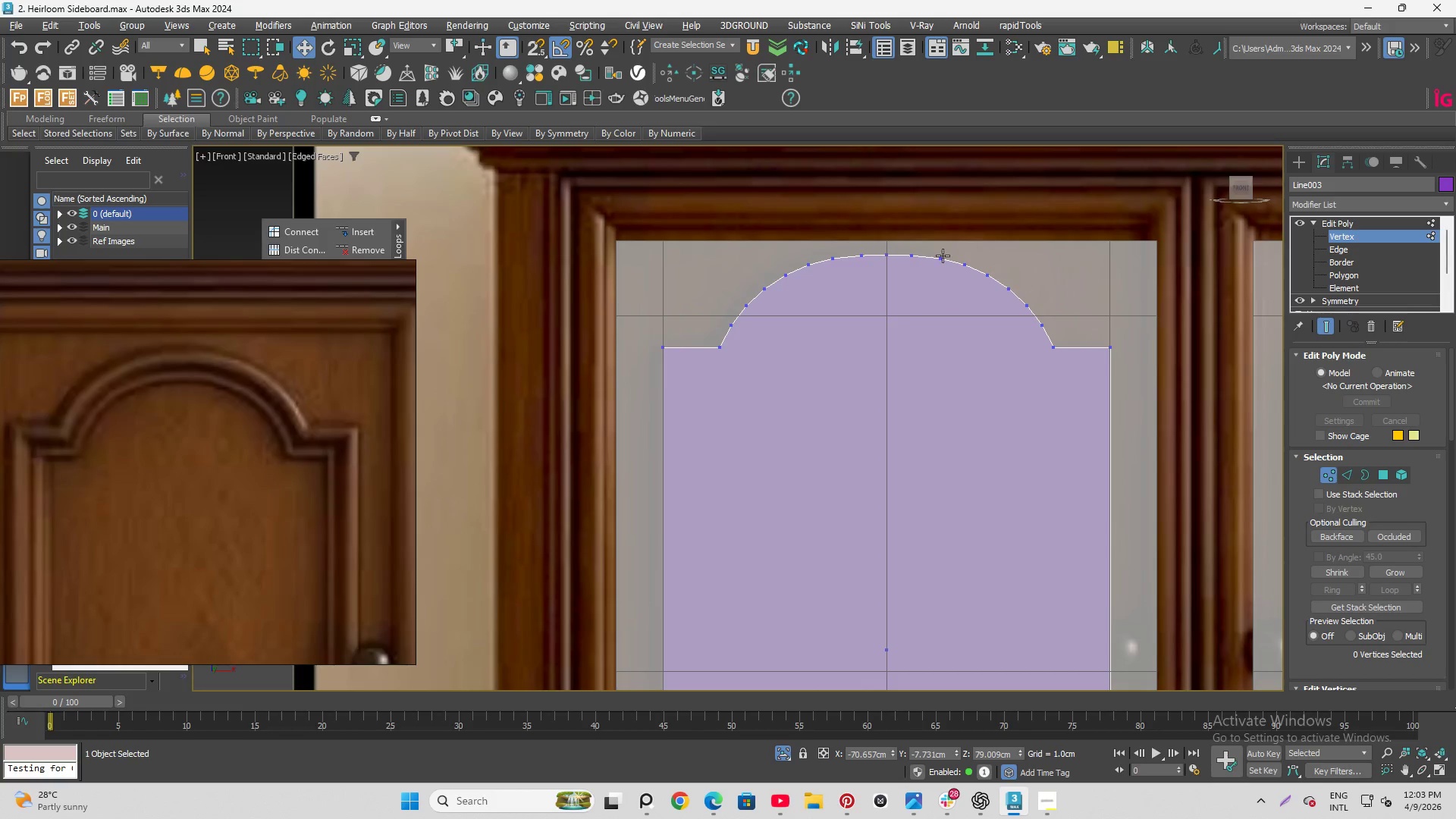 
left_click_drag(start_coordinate=[795, 346], to_coordinate=[880, 461])
 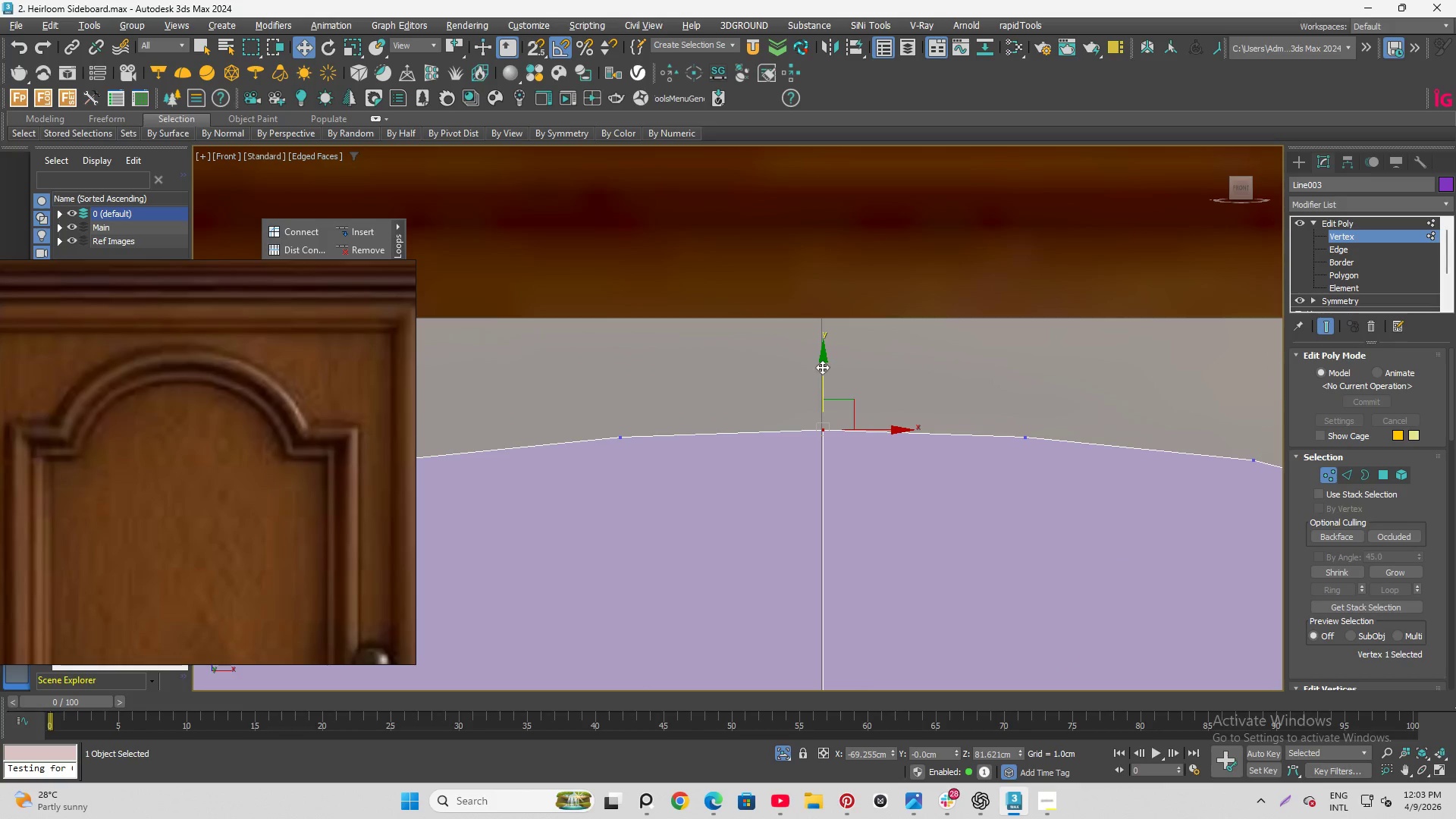 
scroll: coordinate [889, 231], scroll_direction: up, amount: 6.0
 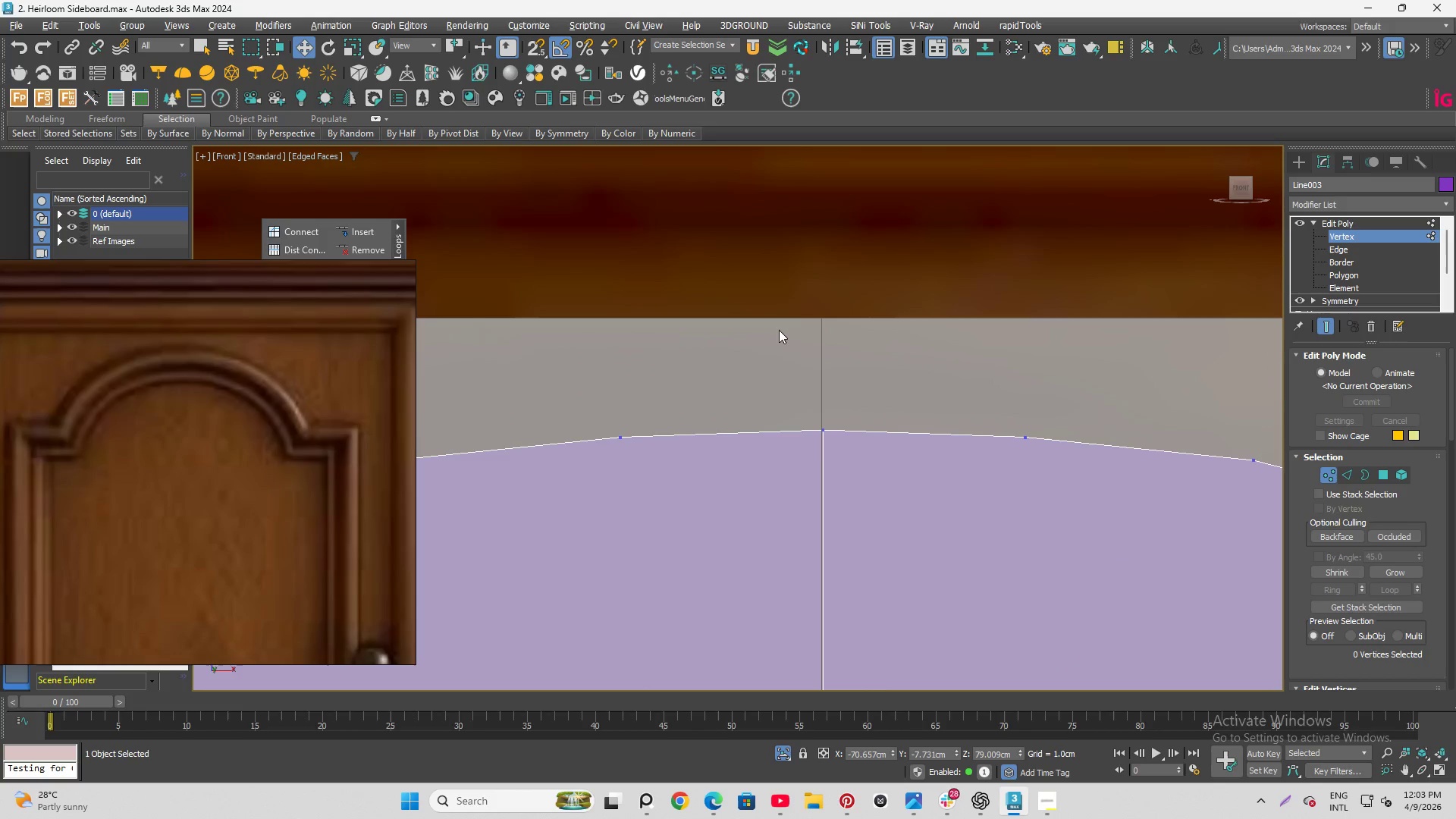 
left_click_drag(start_coordinate=[822, 368], to_coordinate=[821, 364])
 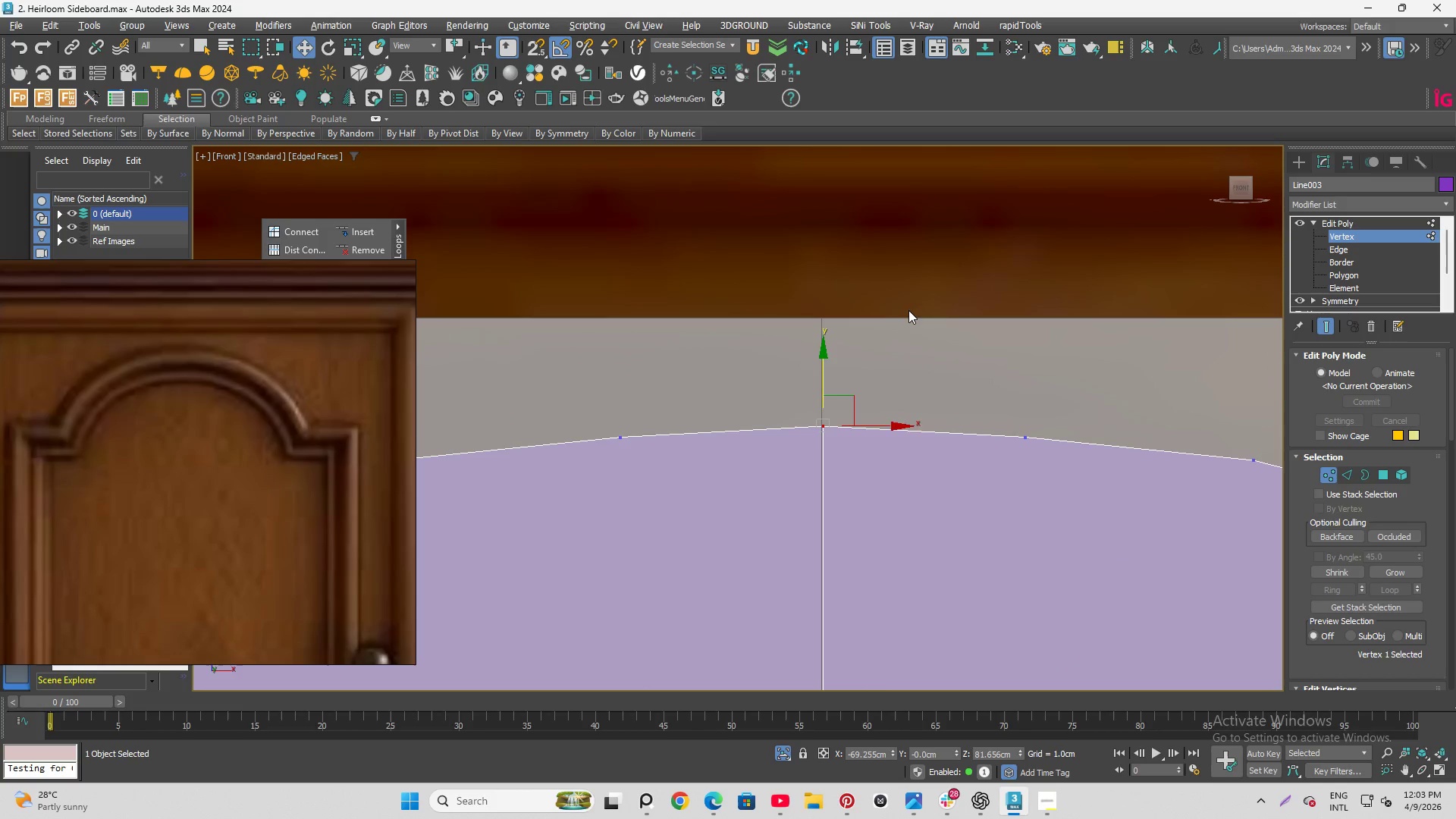 
left_click([908, 310])
 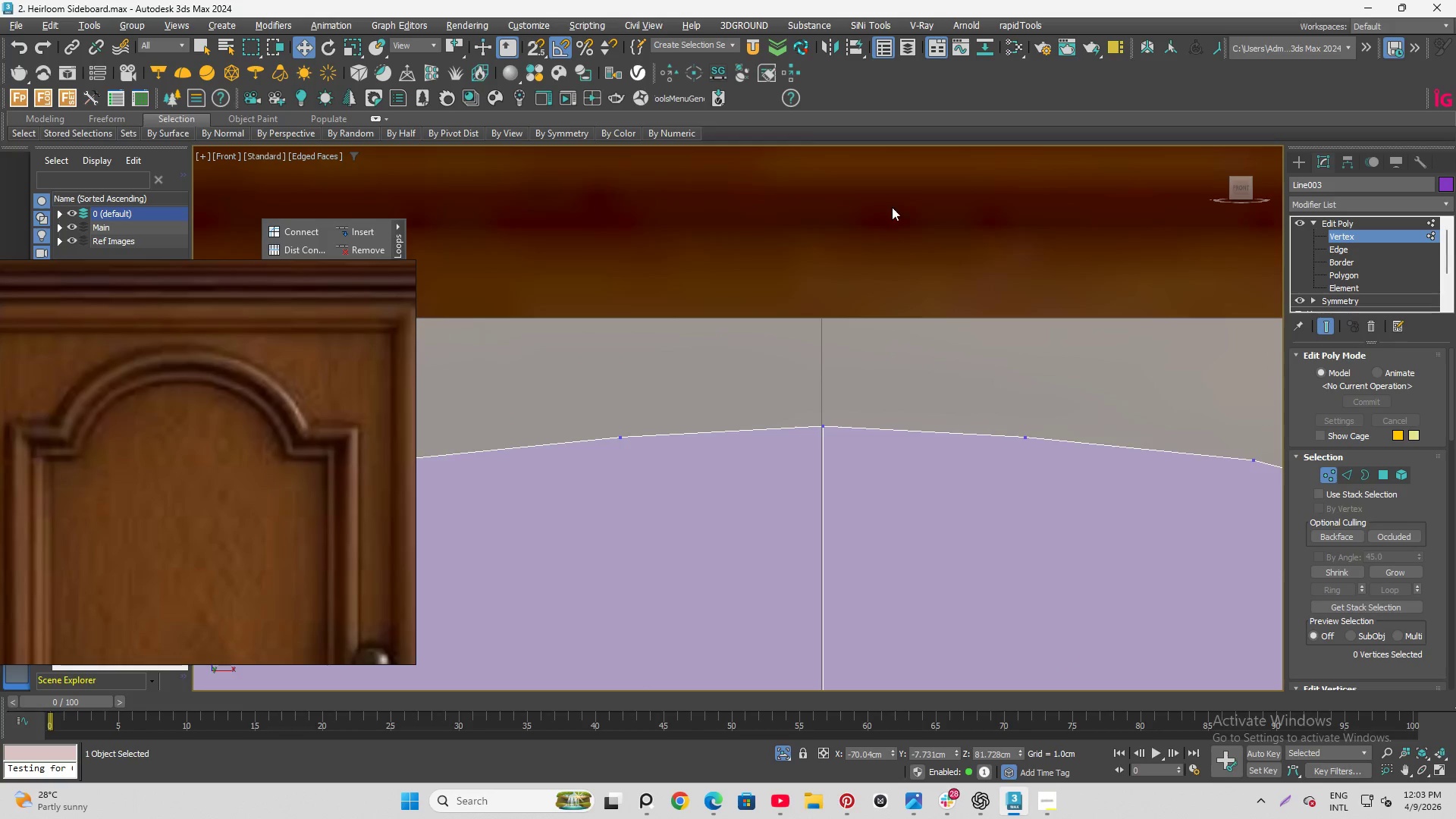 
scroll: coordinate [702, 258], scroll_direction: down, amount: 8.0
 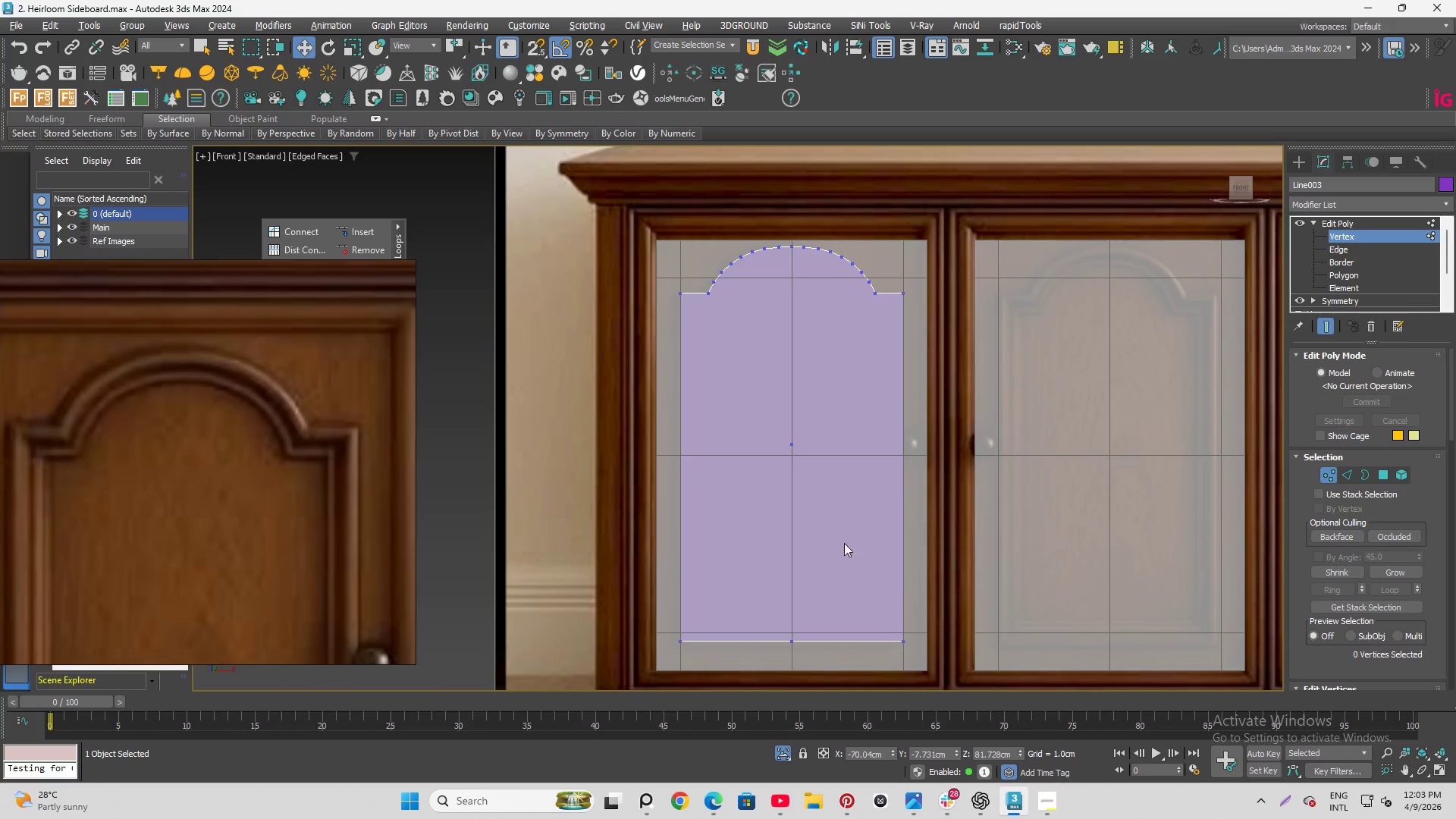 
hold_key(key=AltLeft, duration=0.47)
 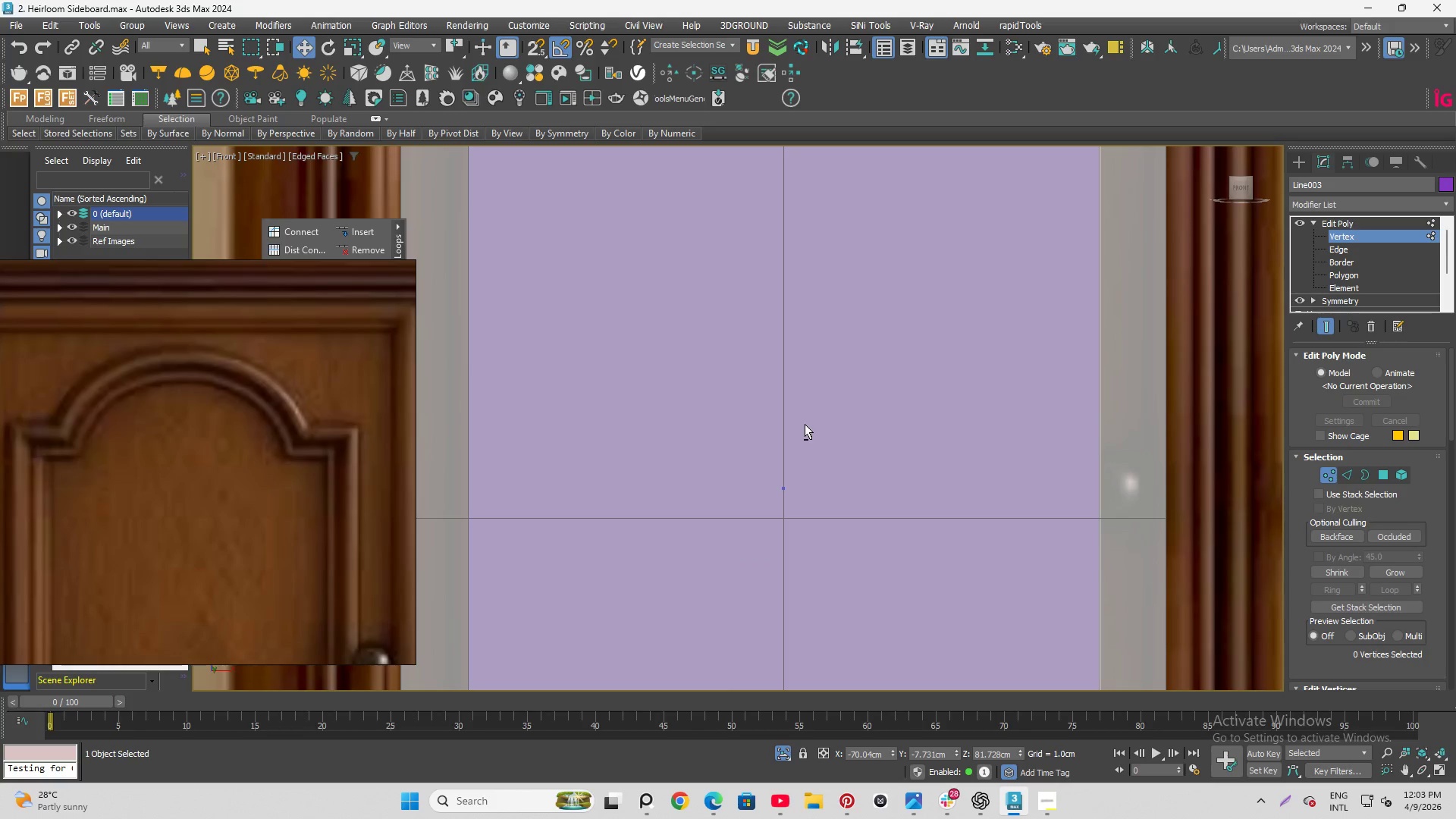 
scroll: coordinate [803, 422], scroll_direction: up, amount: 3.0
 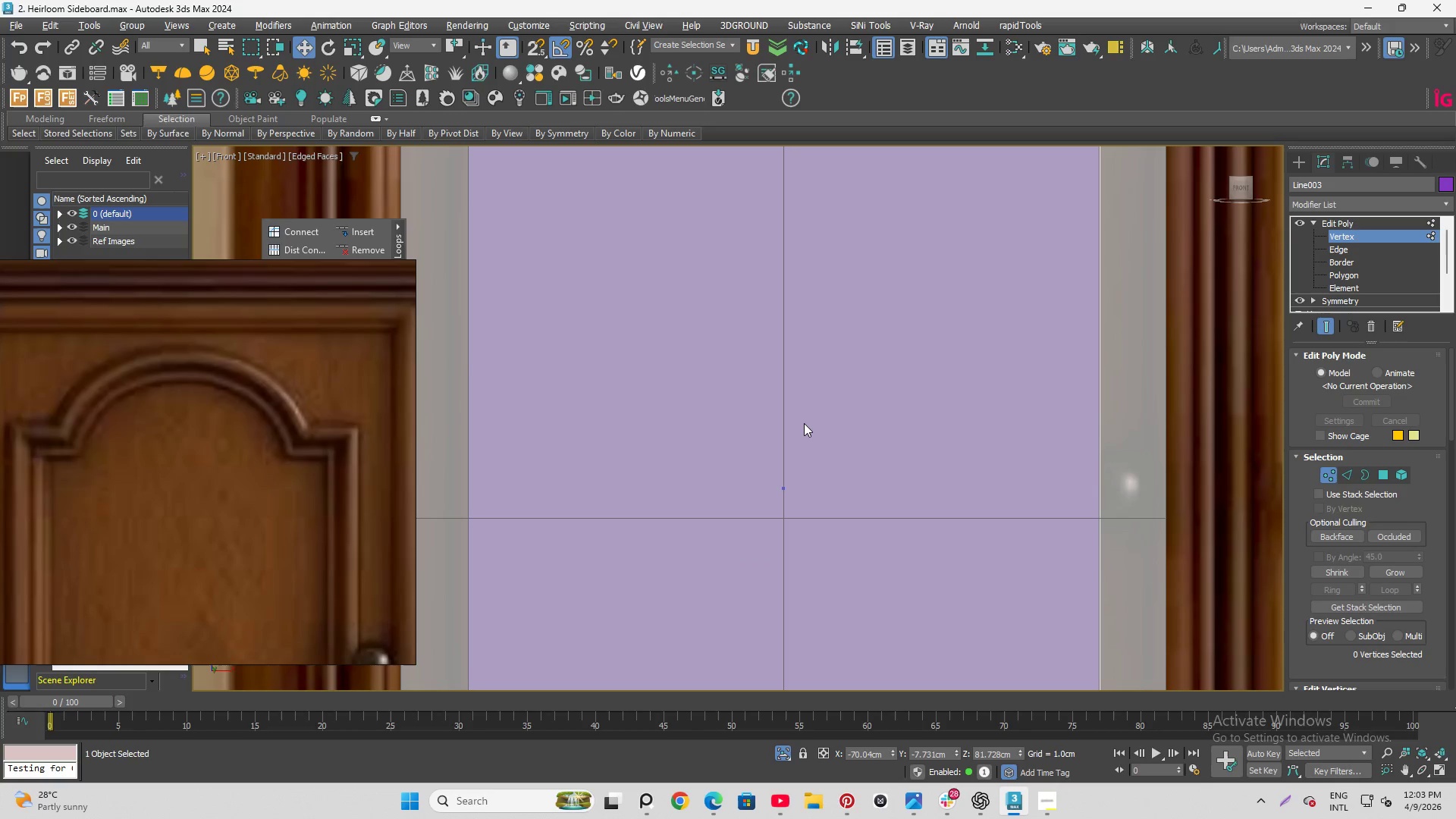 
key(Alt+Q)
 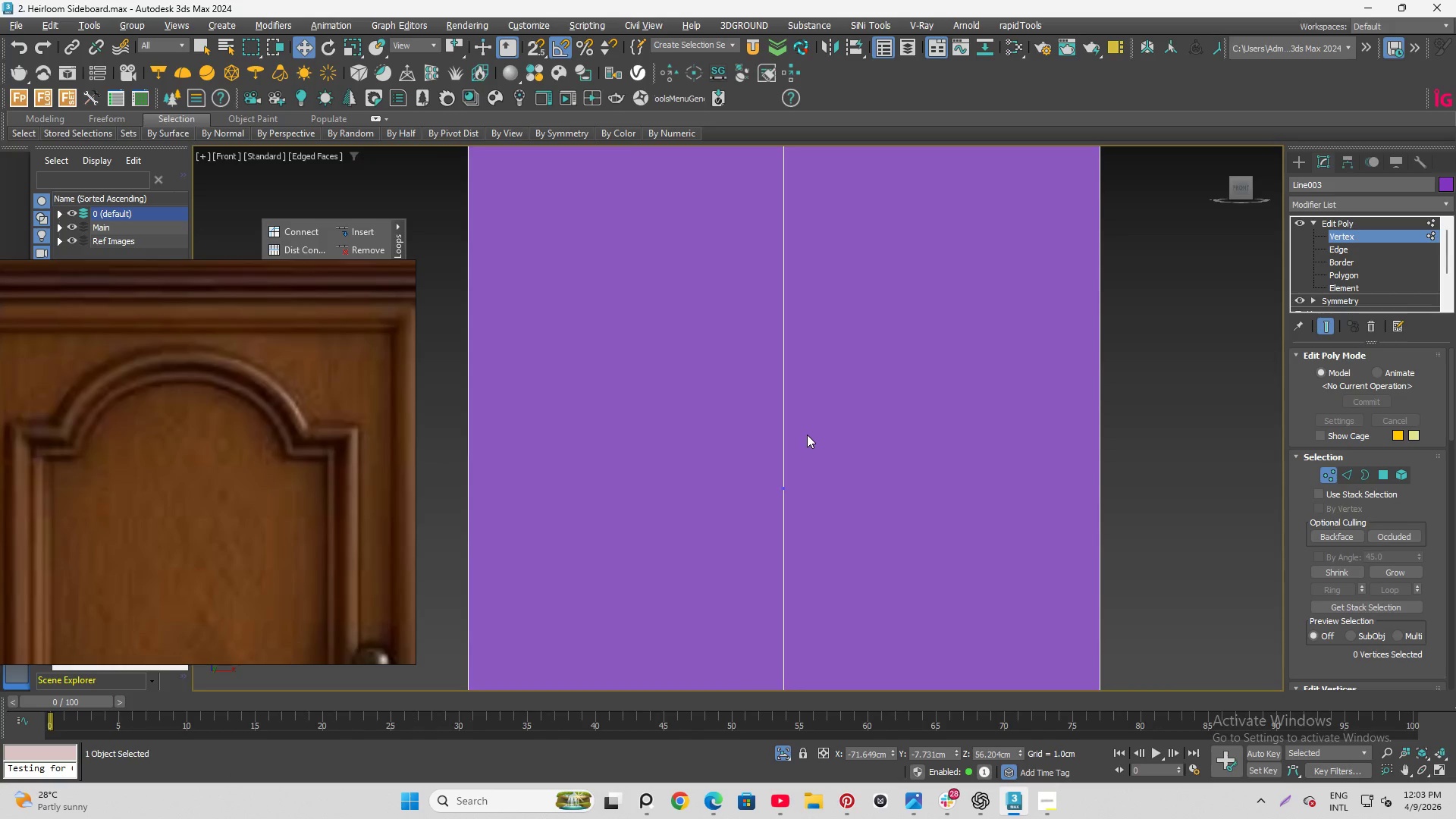 
scroll: coordinate [824, 445], scroll_direction: down, amount: 4.0
 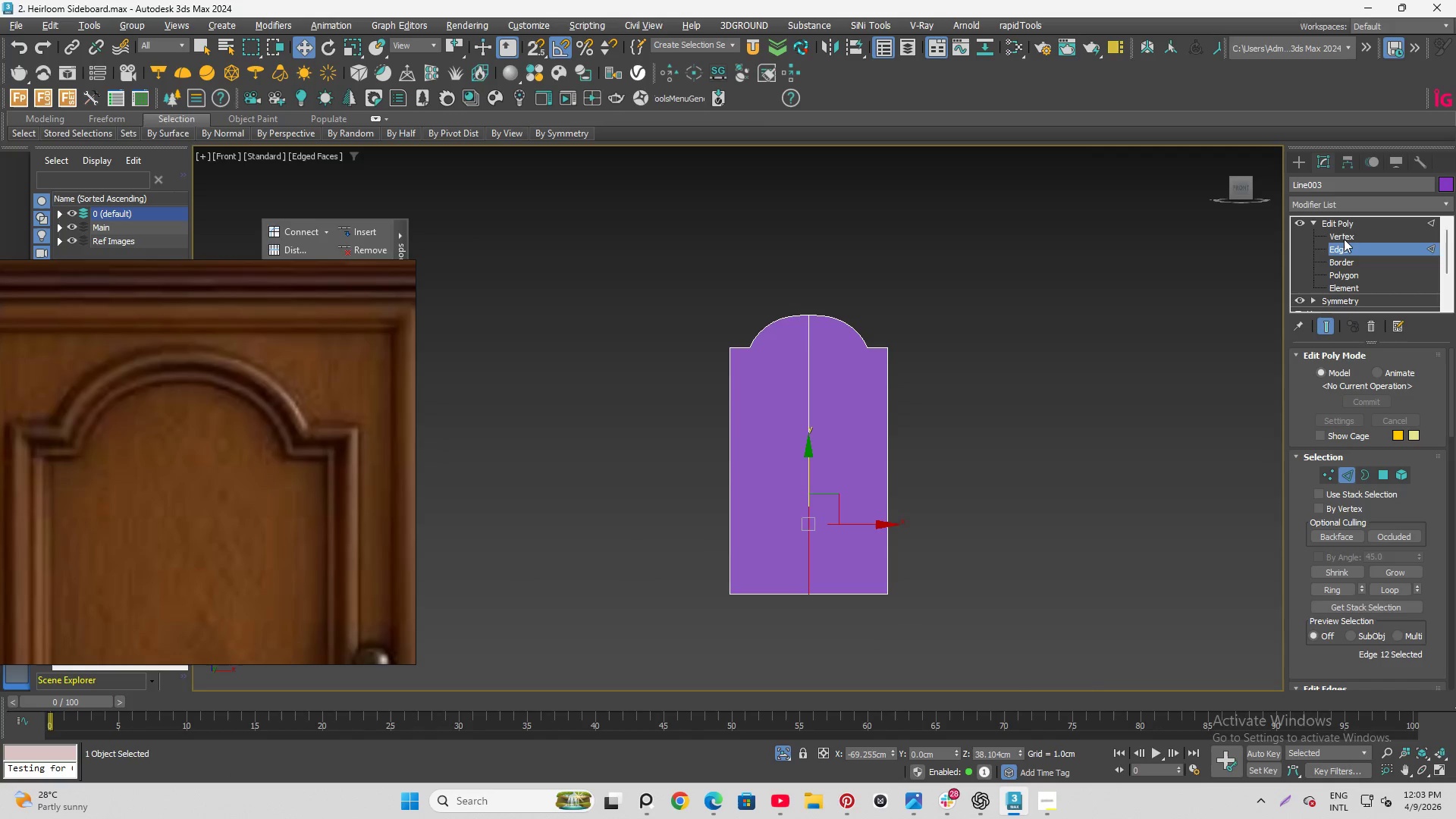 
left_click_drag(start_coordinate=[728, 449], to_coordinate=[808, 538])
 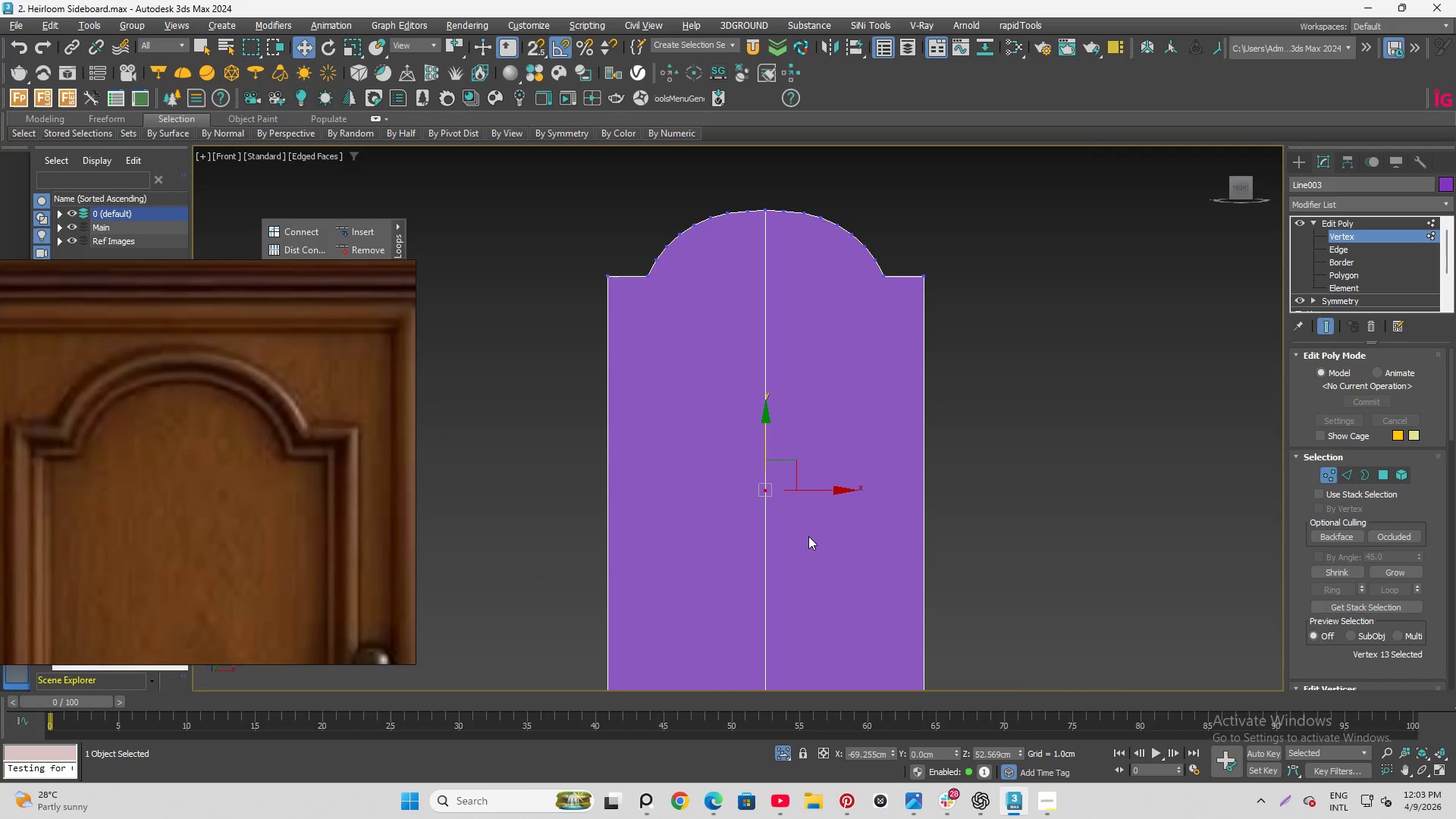 
scroll: coordinate [807, 412], scroll_direction: up, amount: 2.0
 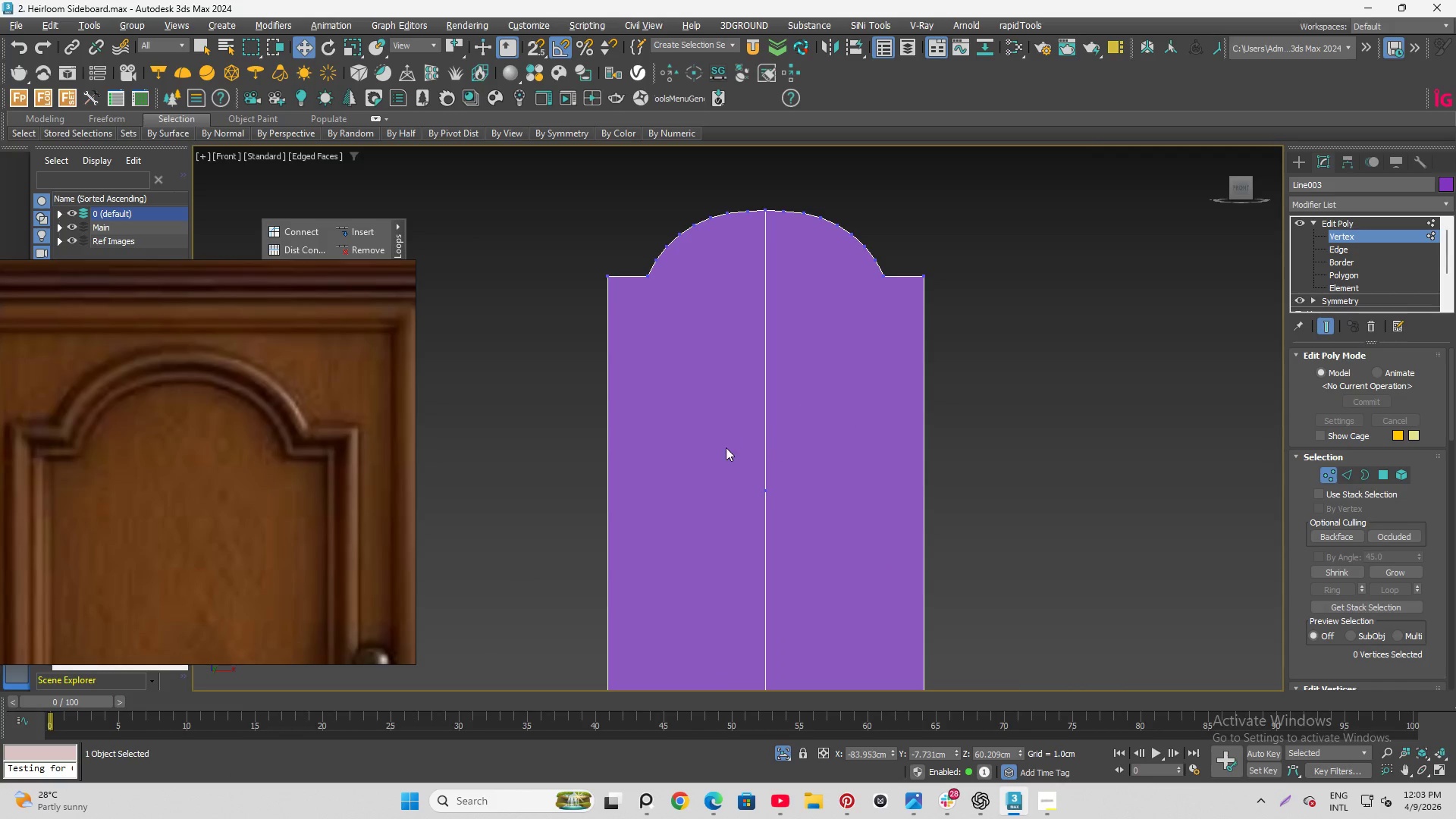 
key(Delete)
 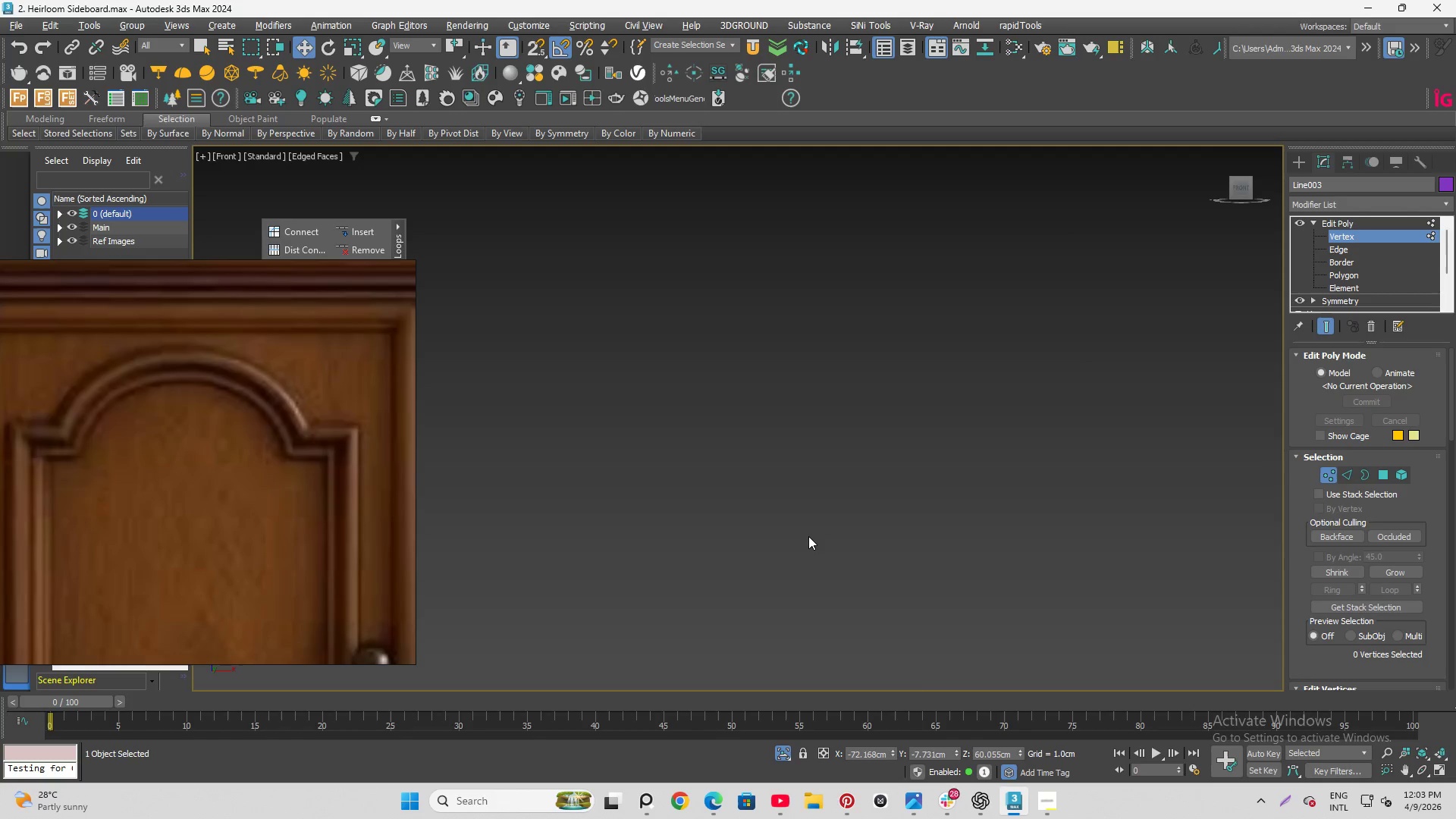 
key(Control+Z)
 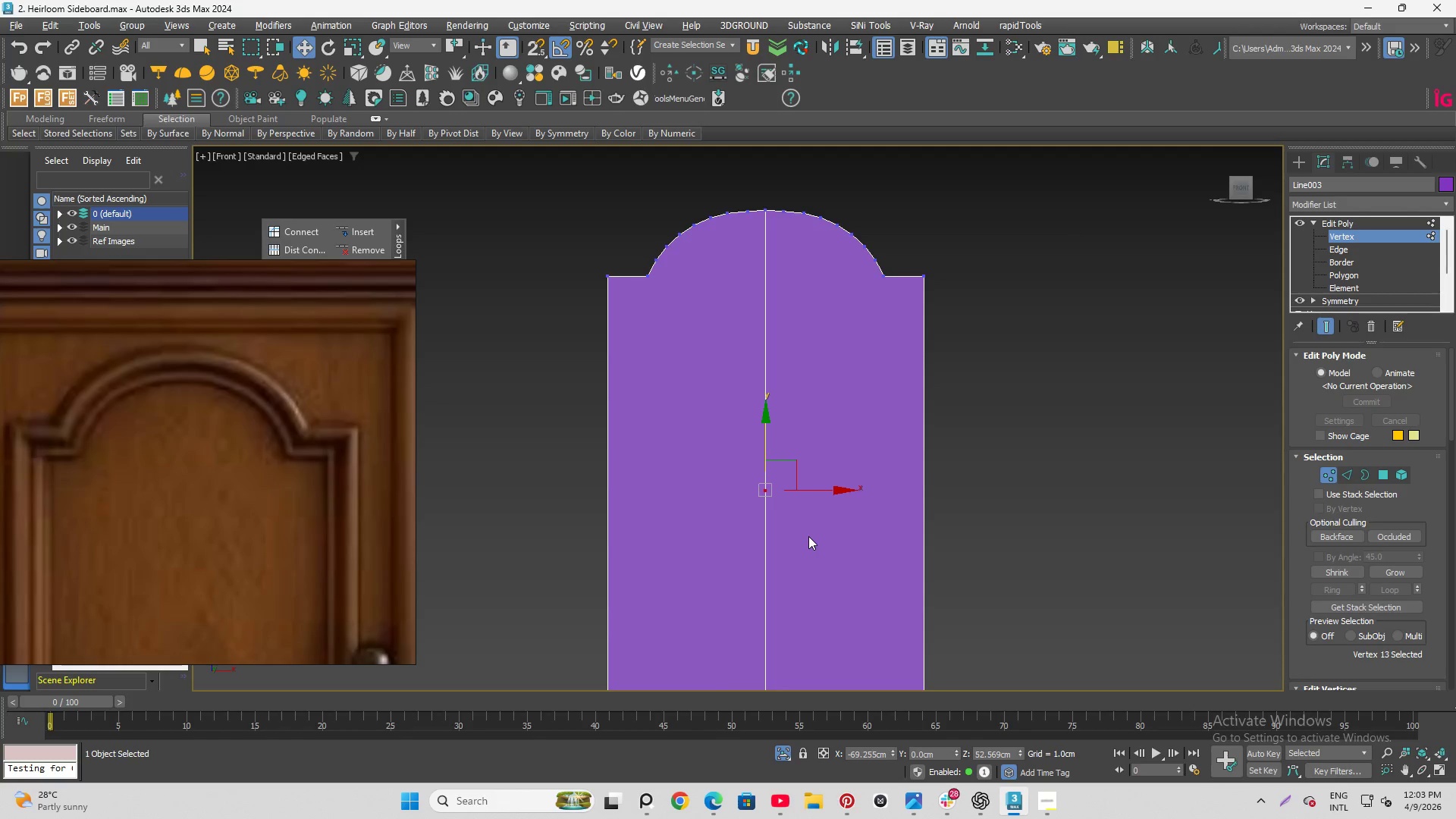 
key(Control+Backspace)
 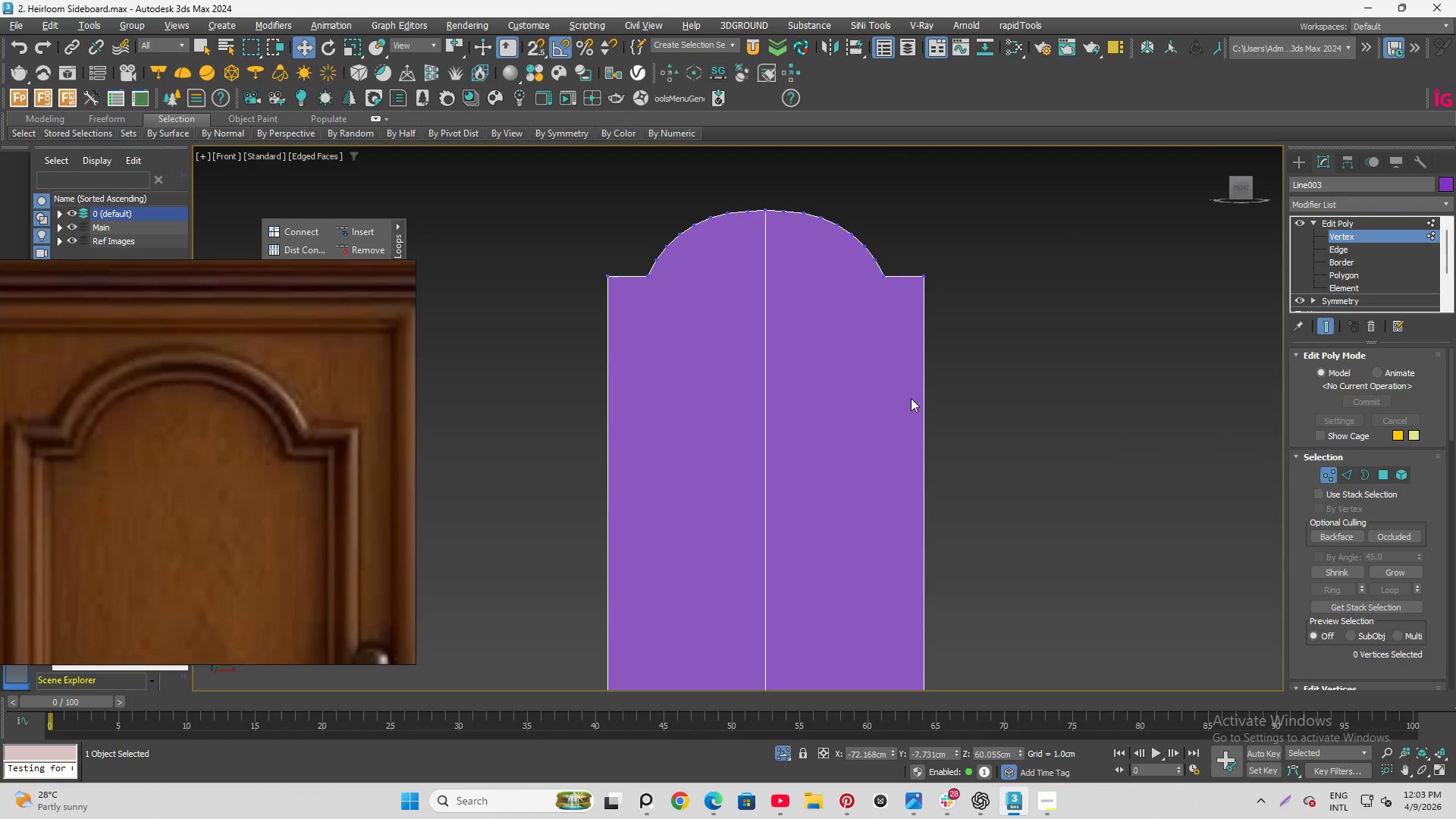 
scroll: coordinate [755, 306], scroll_direction: down, amount: 3.0
 